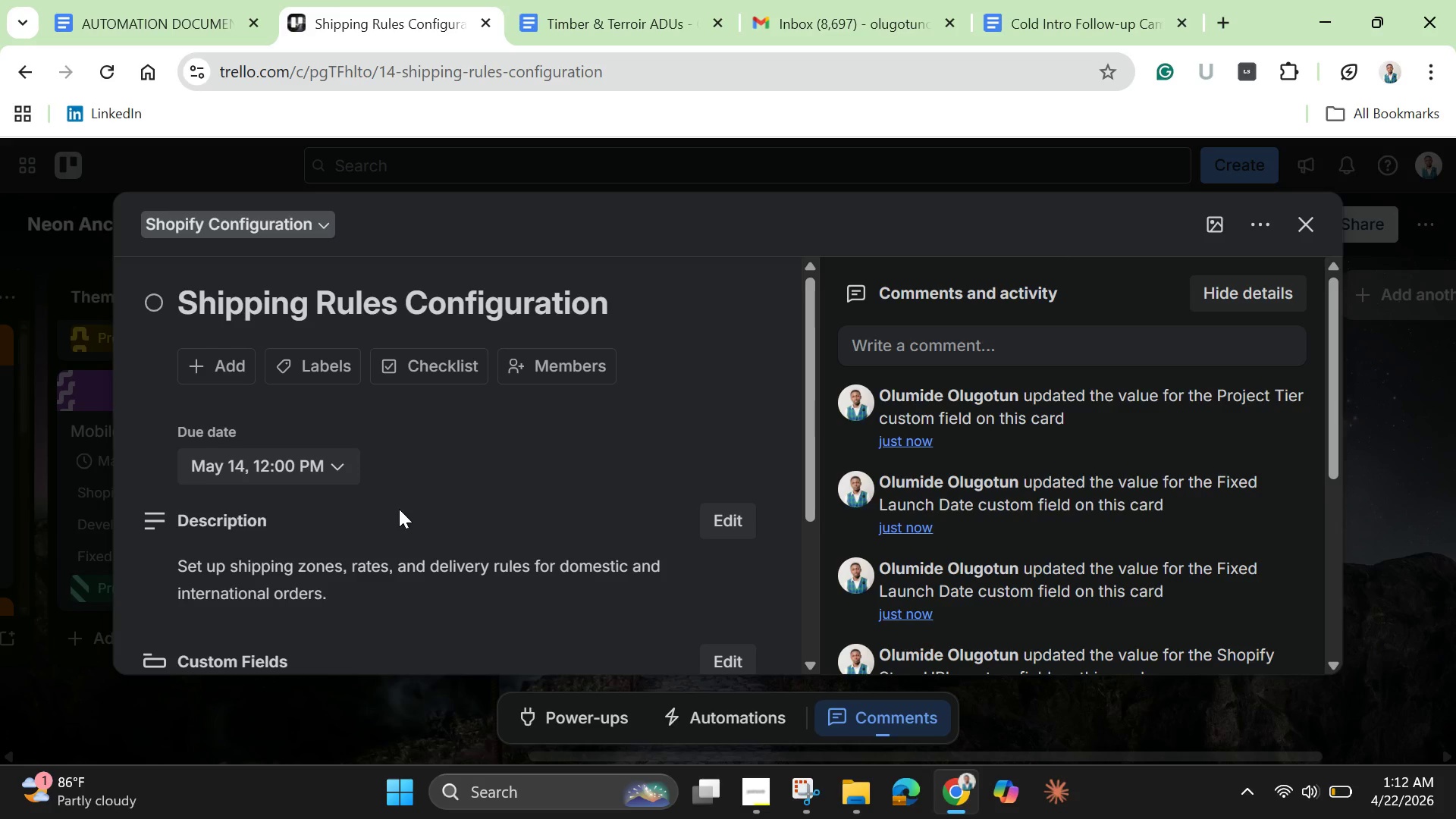 
wait(12.64)
 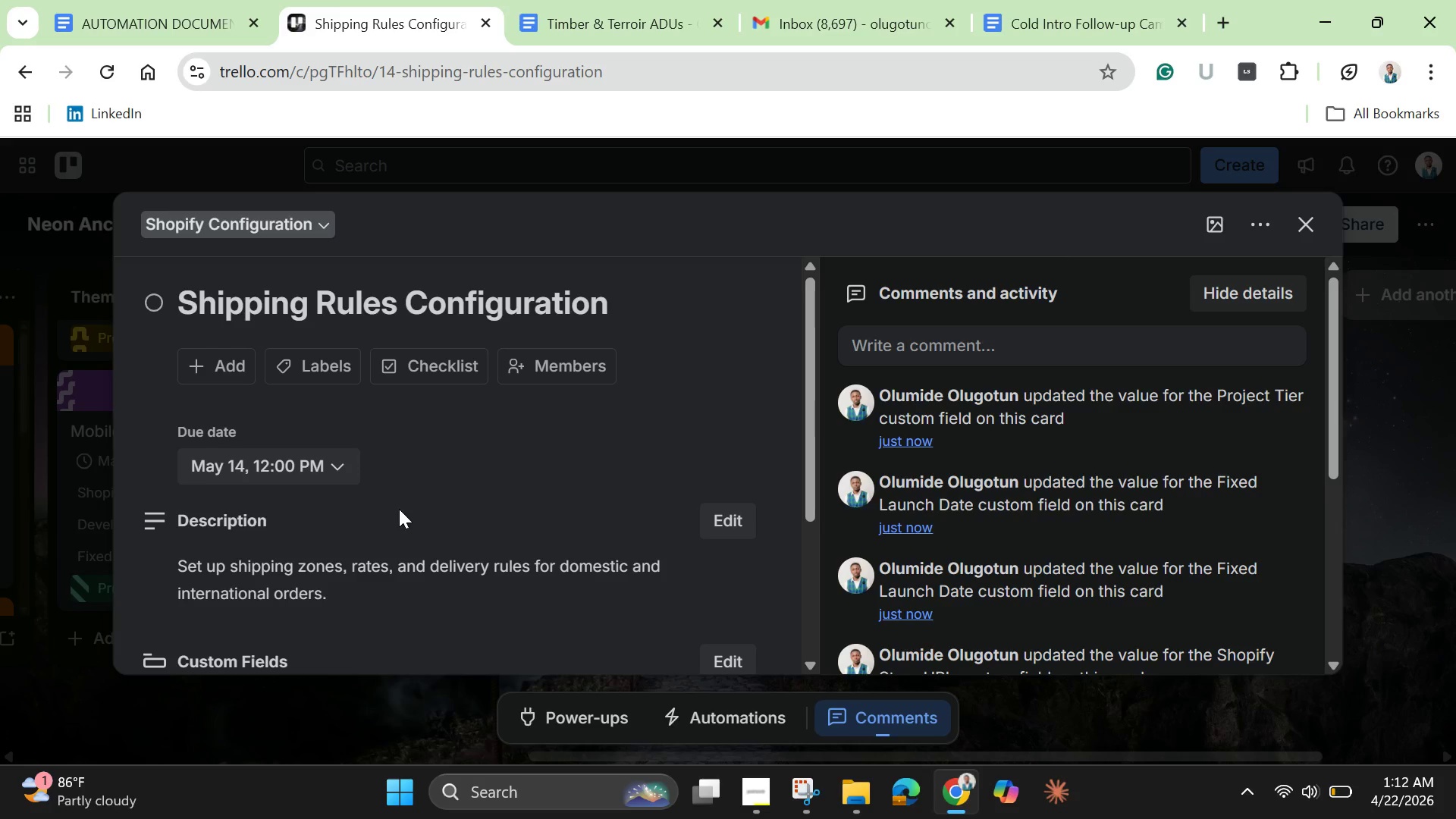 
left_click([1203, 221])
 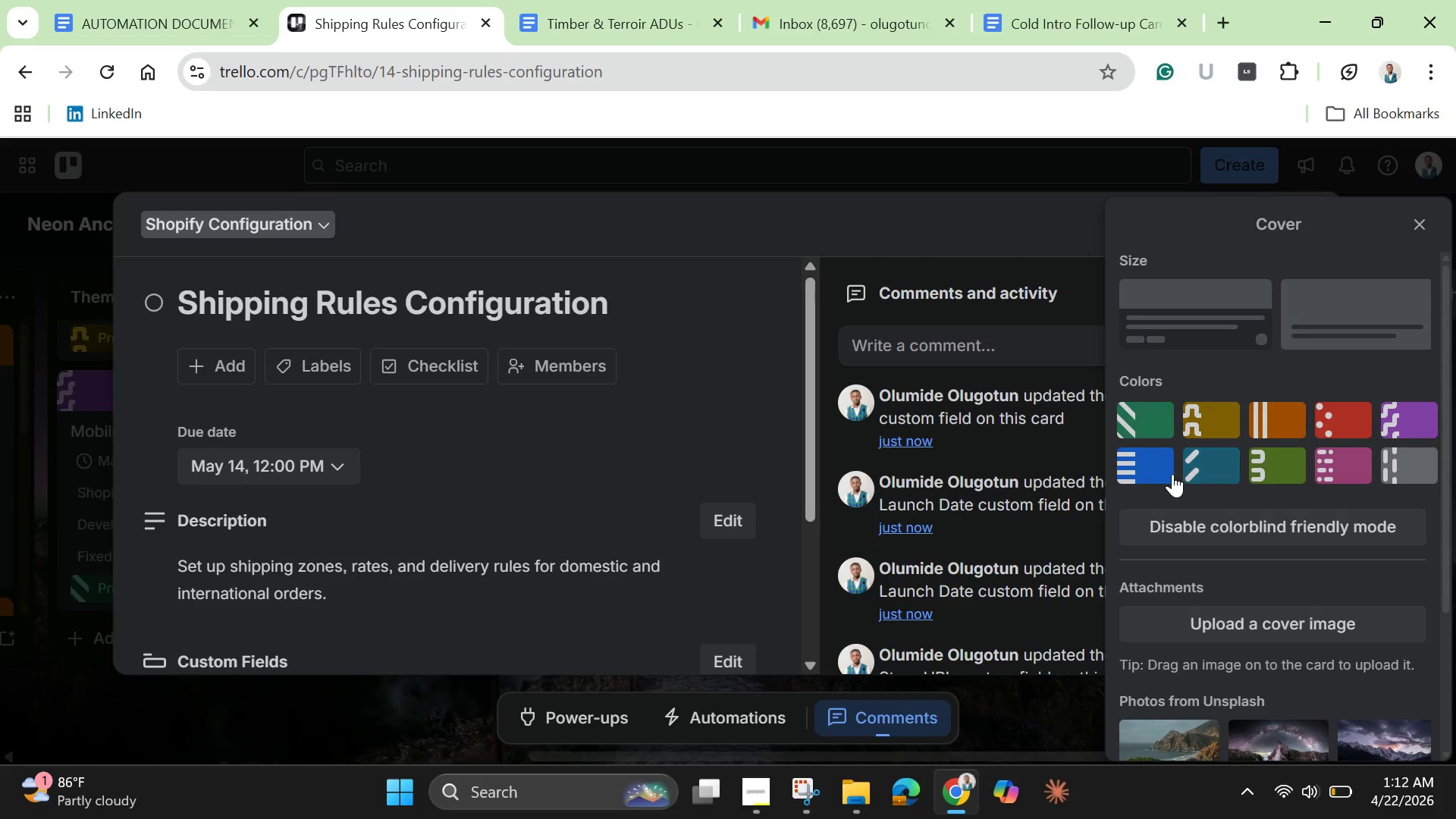 
left_click([1166, 471])
 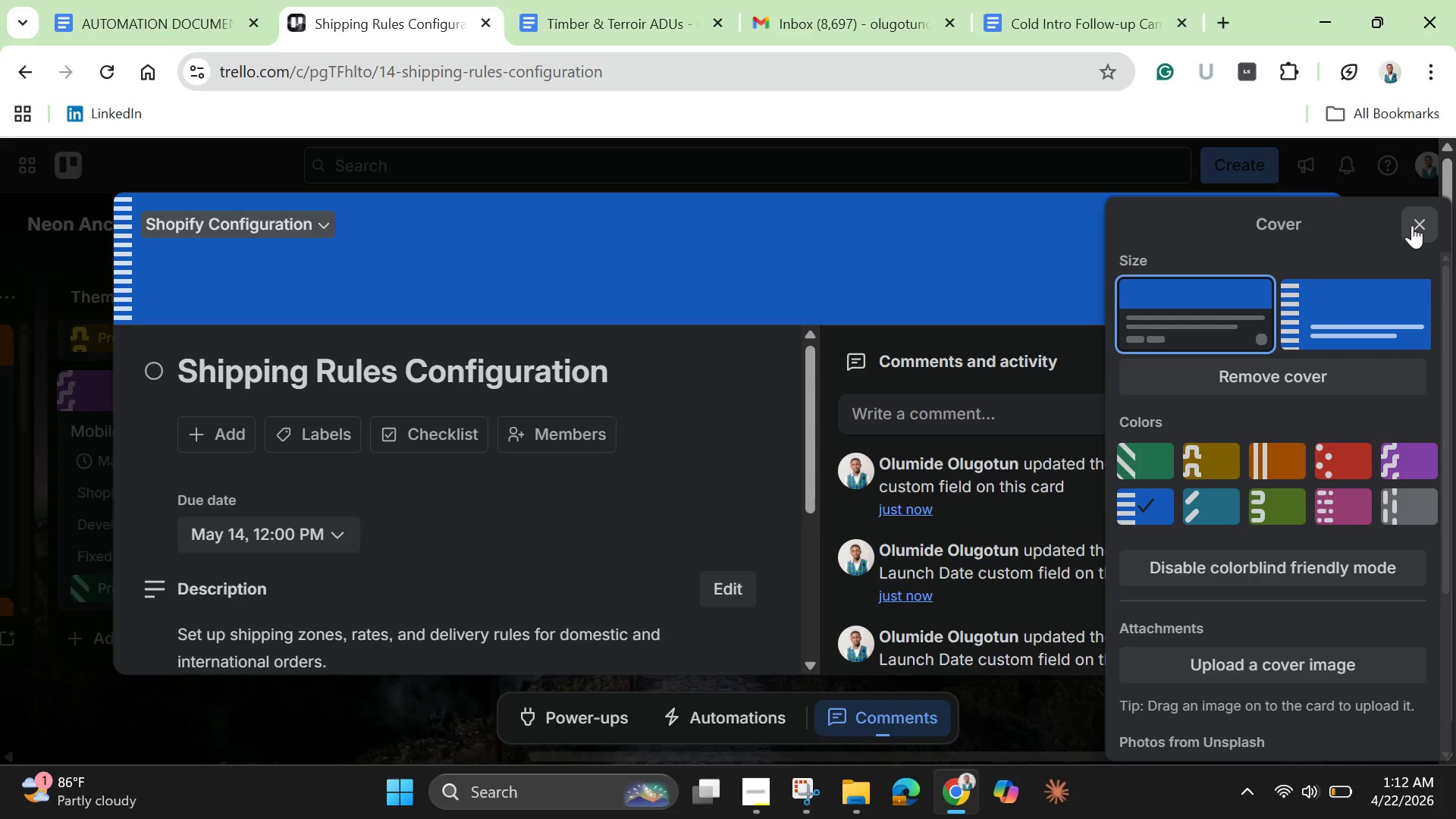 
left_click([1416, 224])
 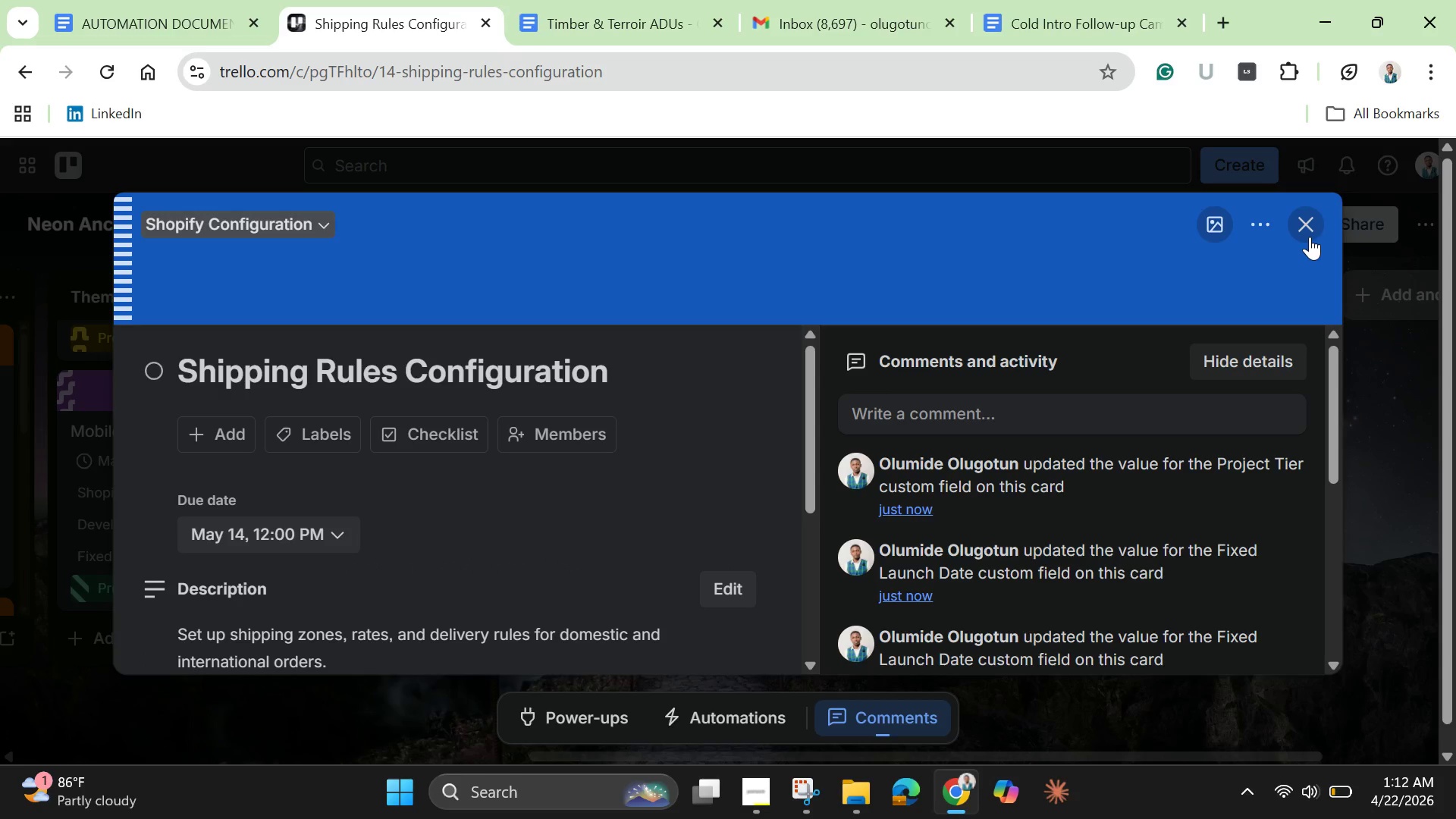 
left_click([1310, 237])
 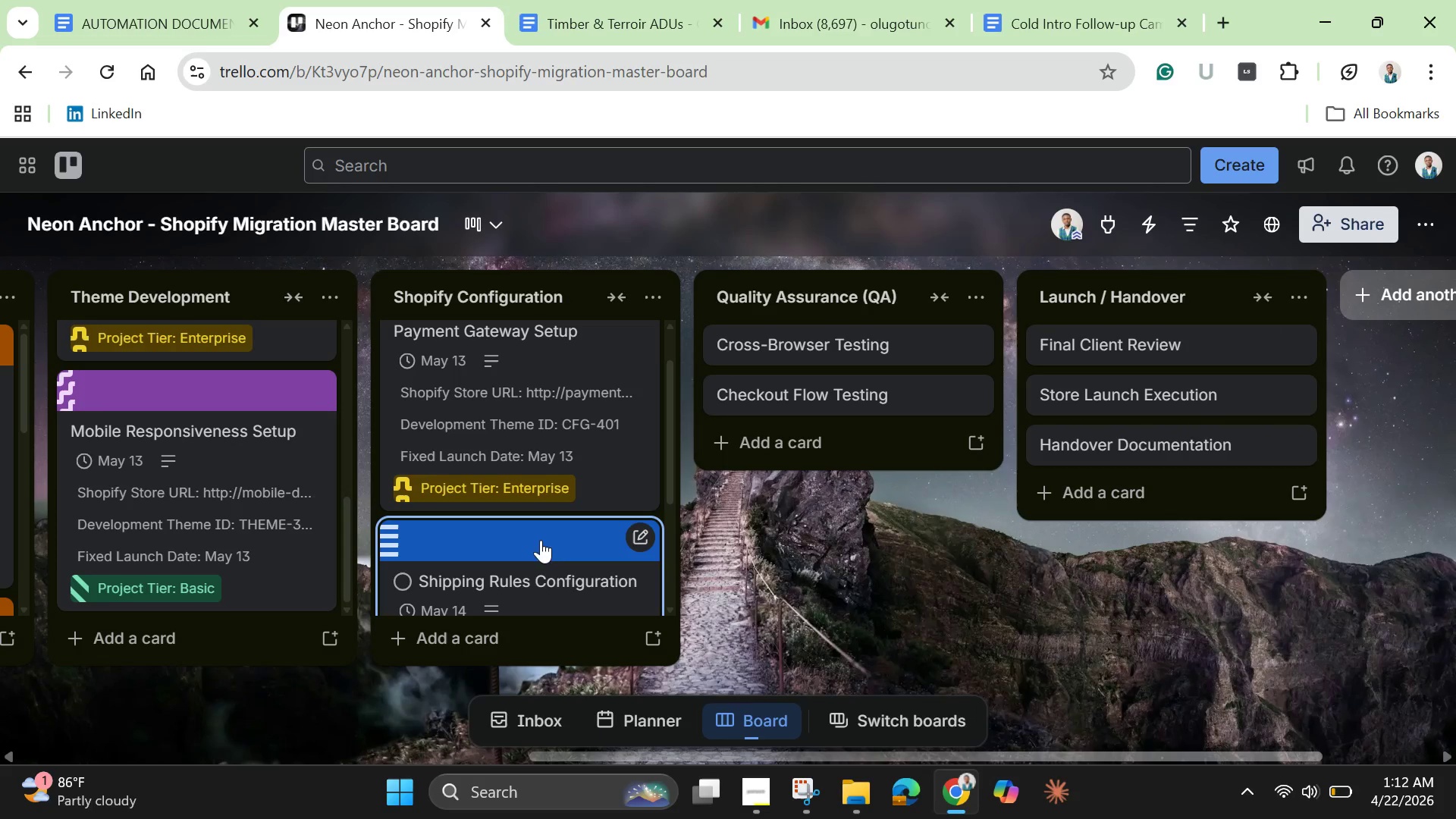 
scroll: coordinate [532, 506], scroll_direction: up, amount: 3.0
 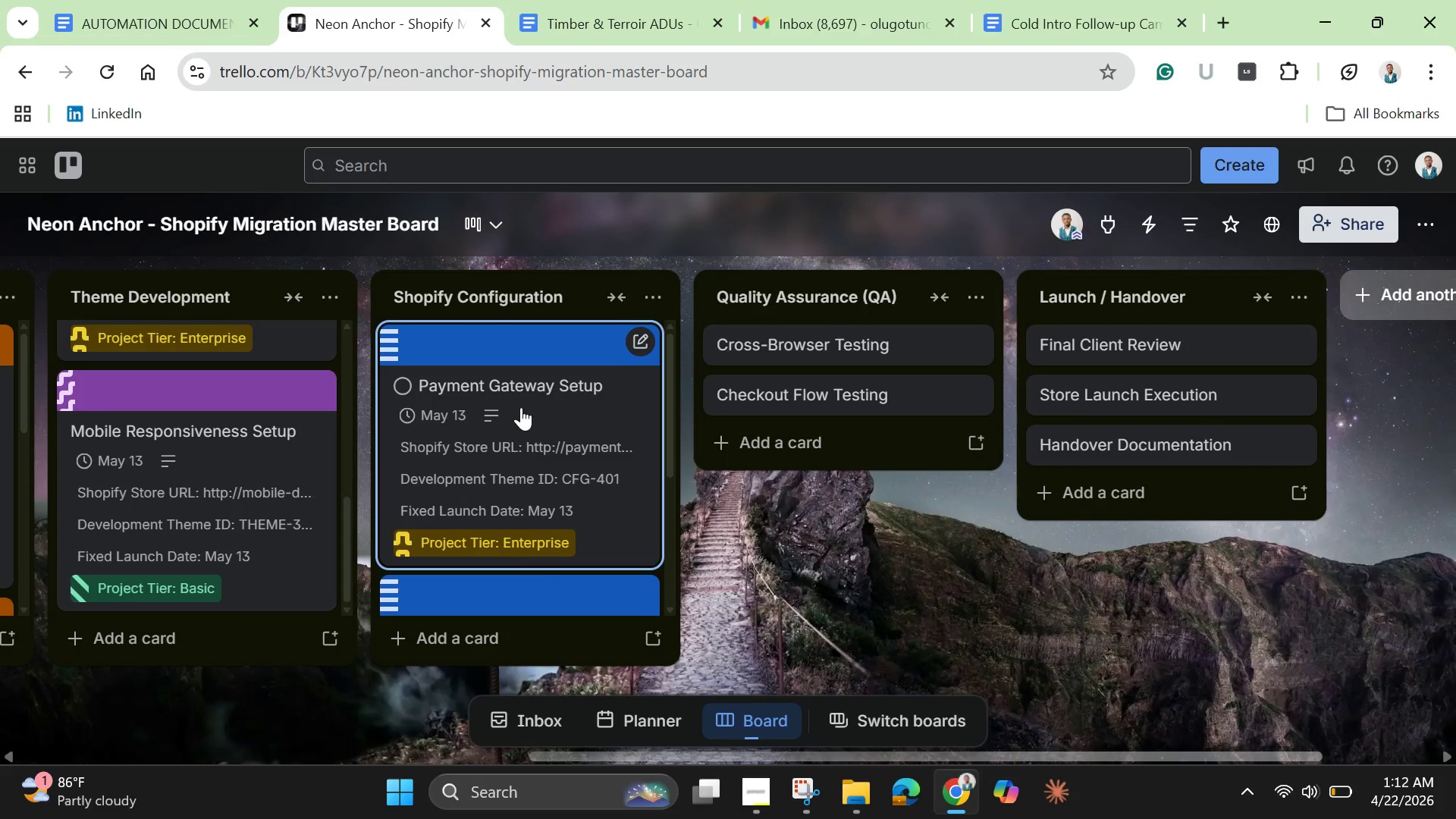 
wait(12.82)
 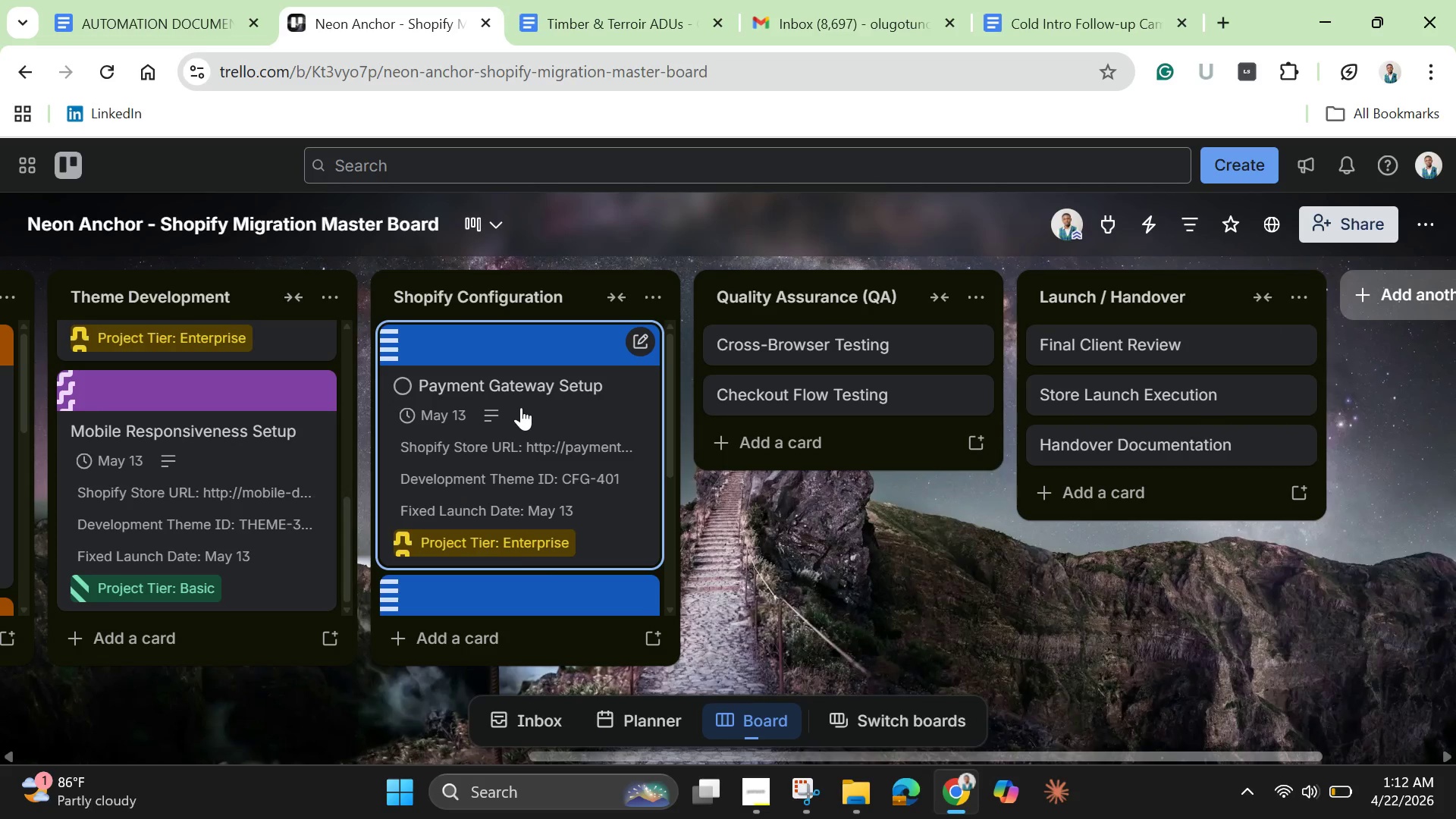 
scroll: coordinate [521, 407], scroll_direction: down, amount: 2.0
 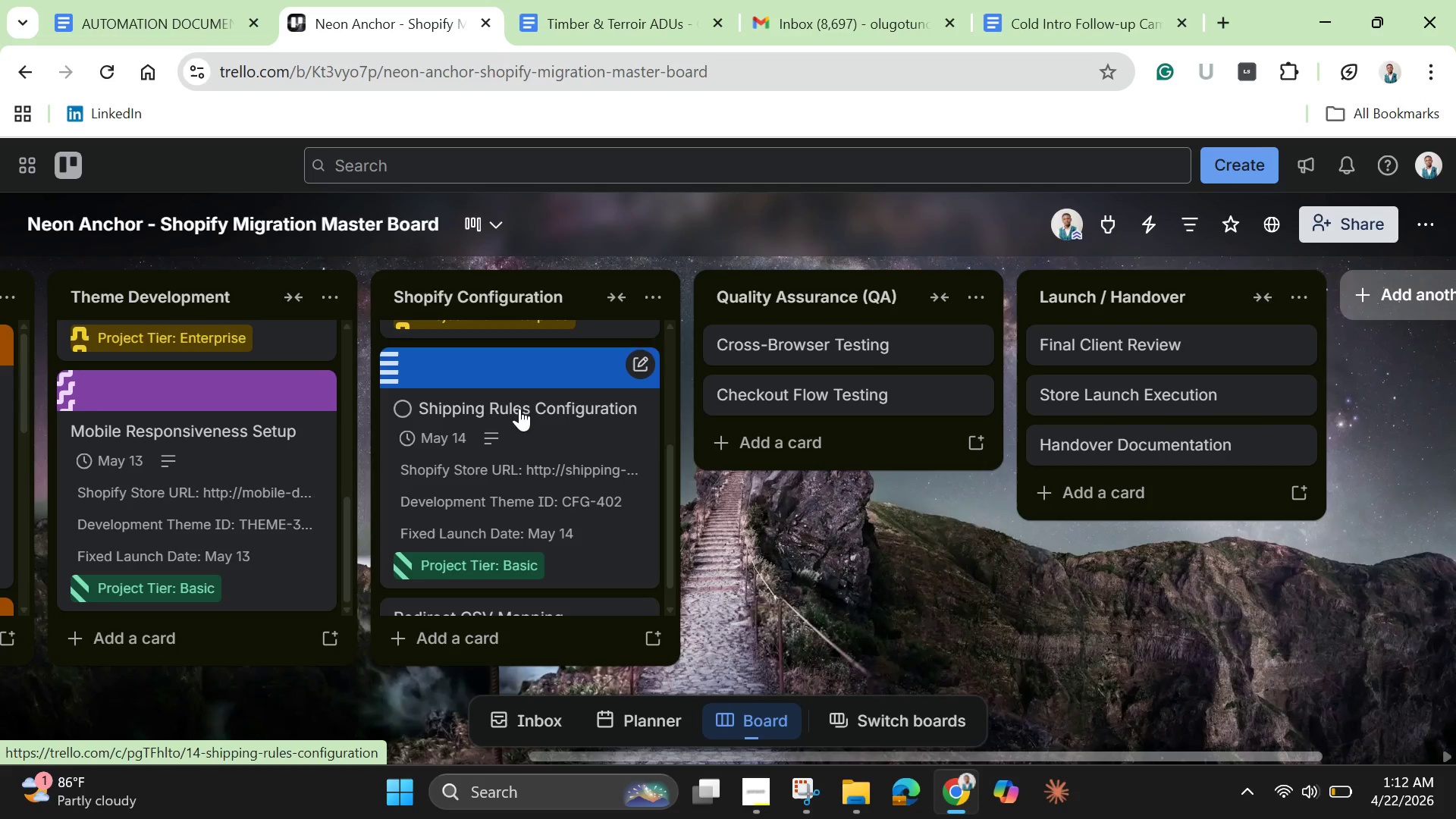 
scroll: coordinate [519, 430], scroll_direction: up, amount: 3.0
 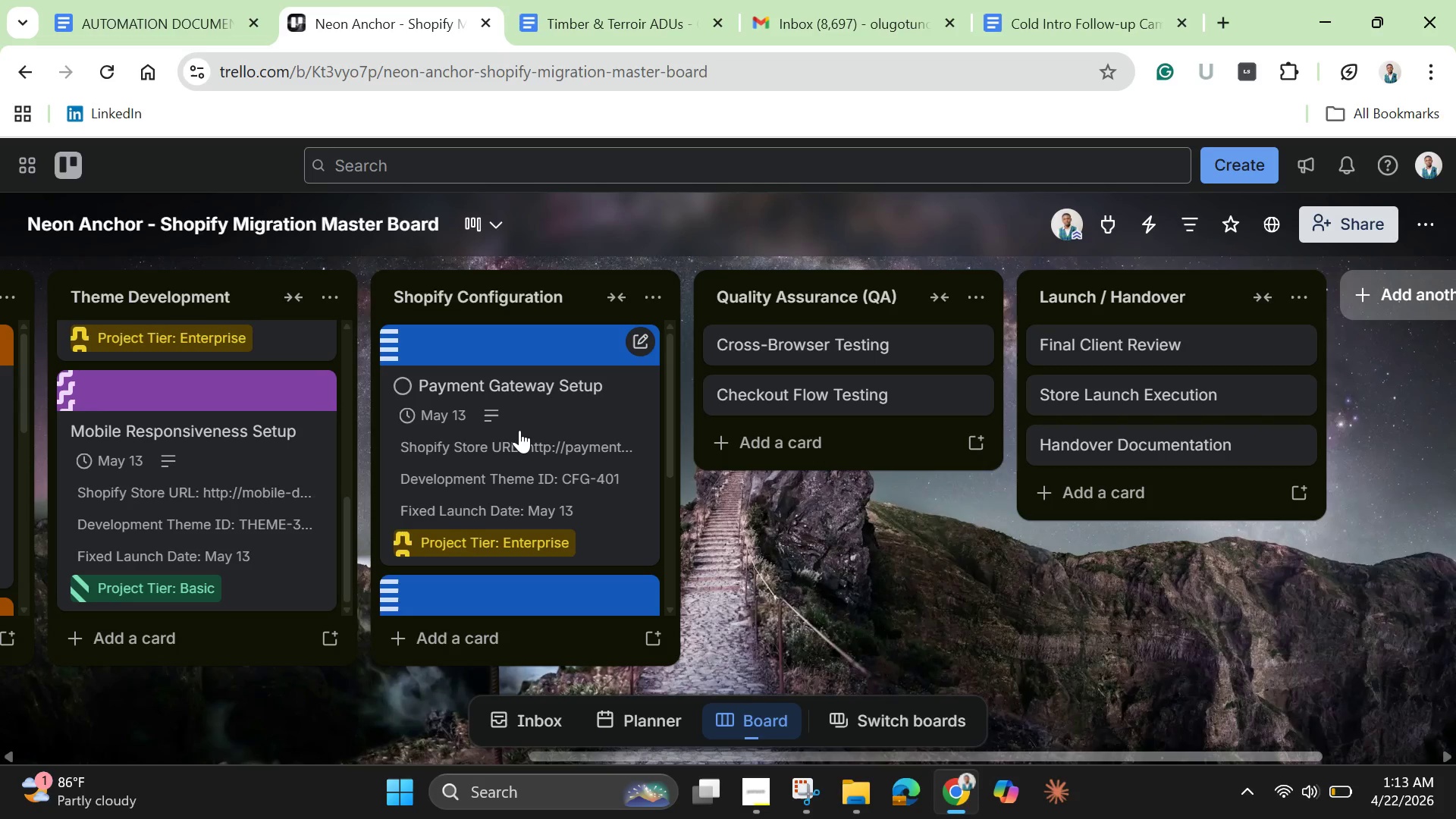 
wait(8.16)
 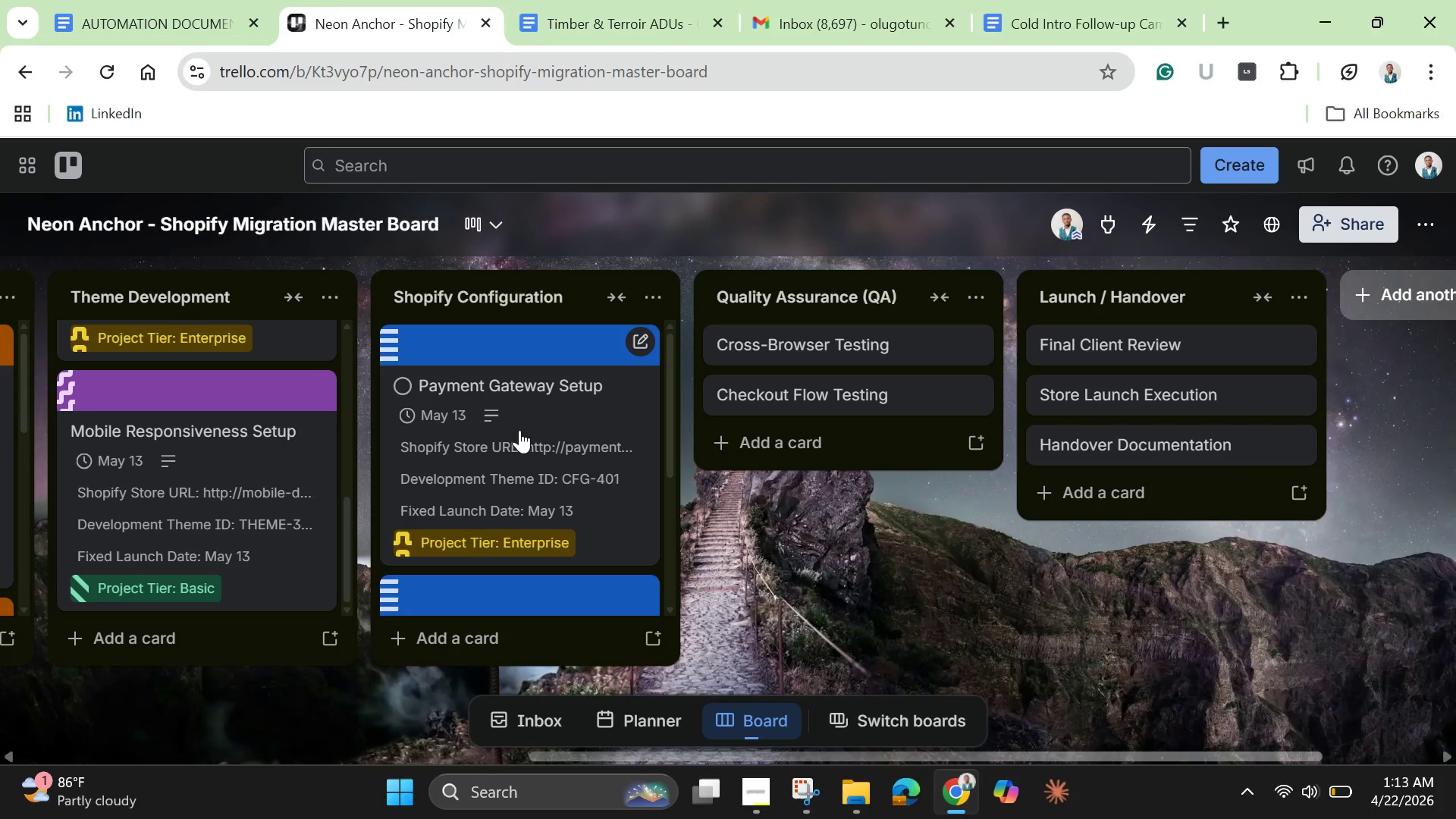 
scroll: coordinate [524, 437], scroll_direction: down, amount: 3.0
 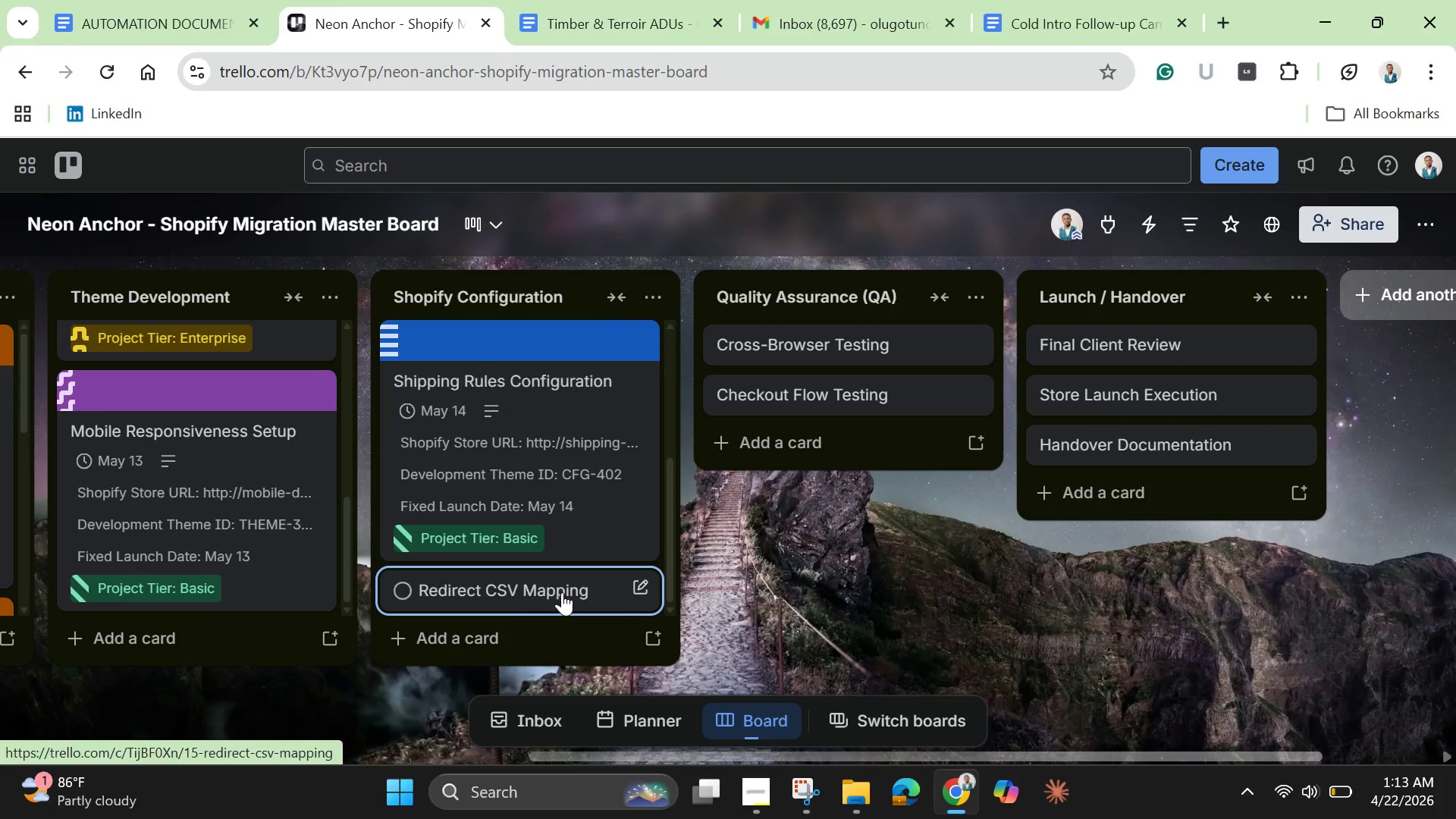 
left_click([562, 592])
 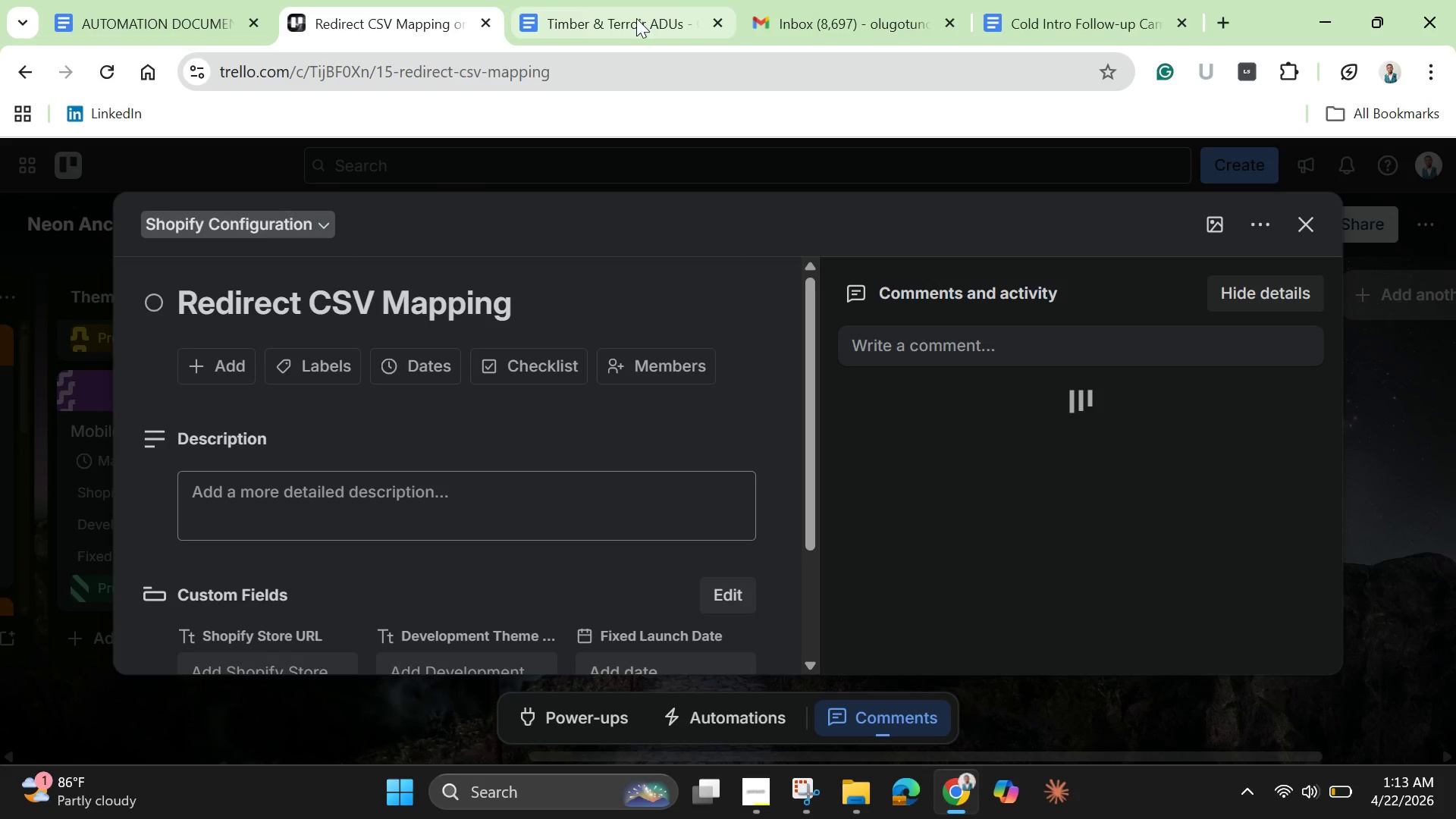 
left_click([635, 18])
 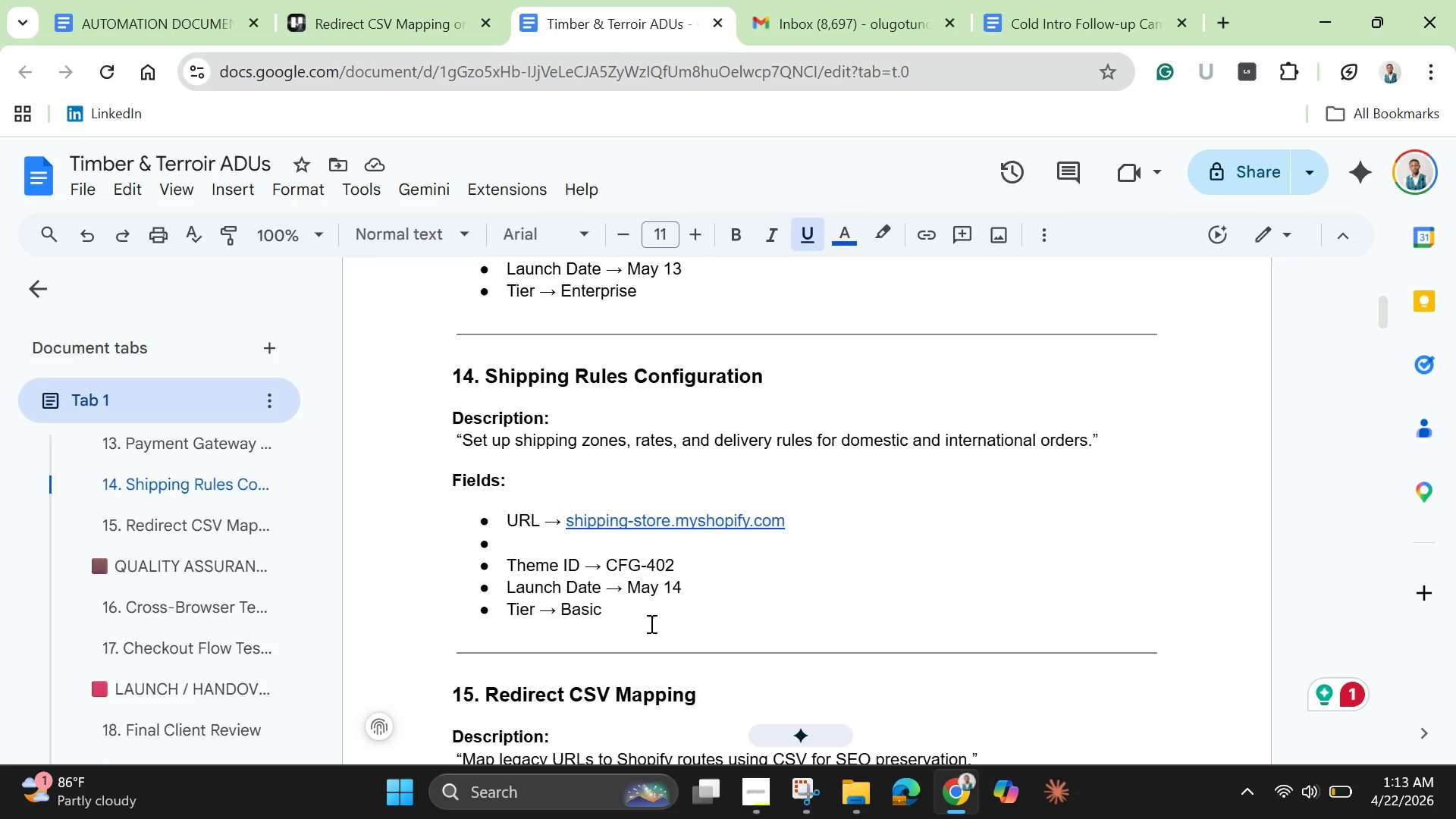 
left_click_drag(start_coordinate=[640, 627], to_coordinate=[468, 231])
 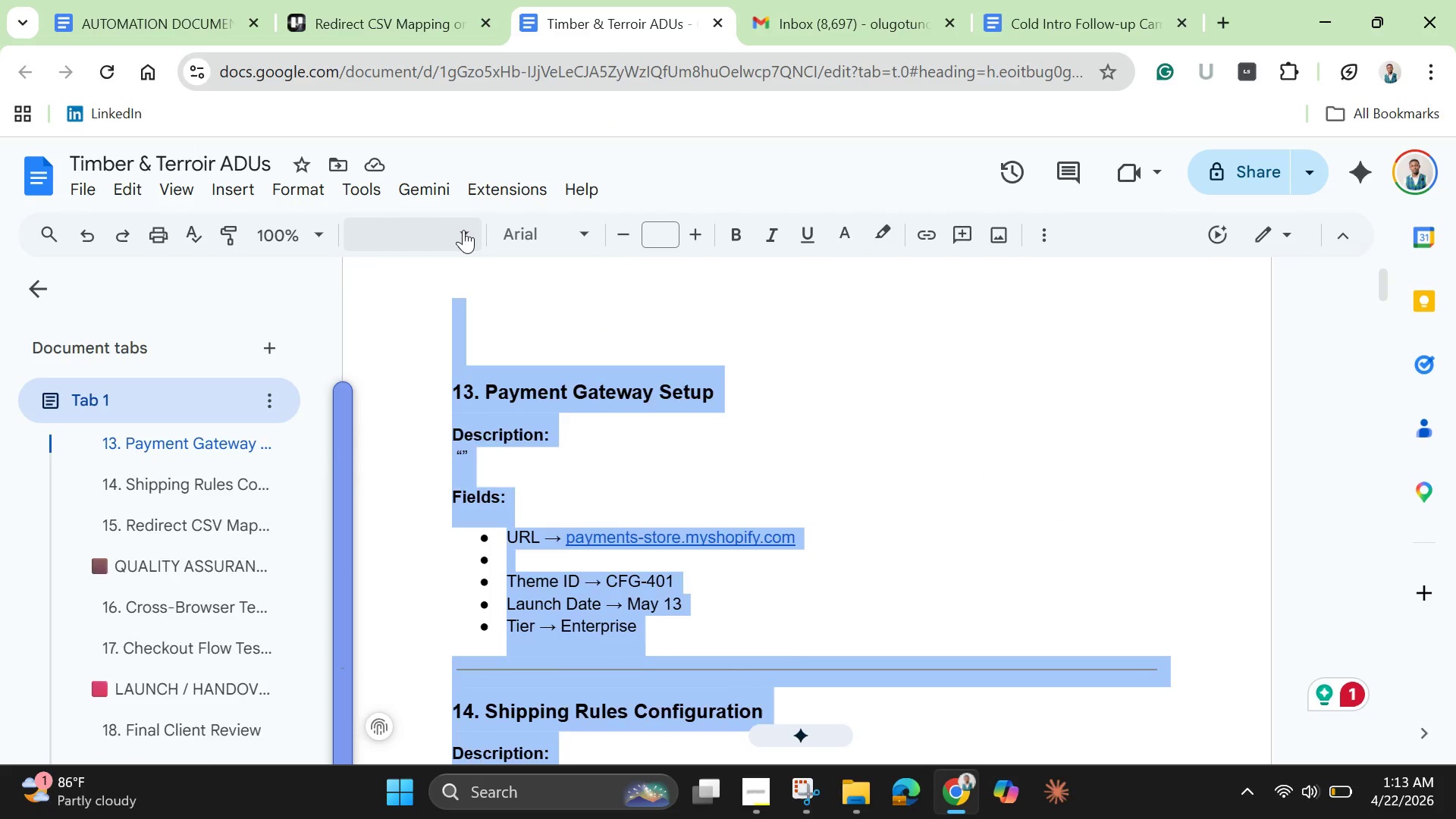 
key(Backspace)
 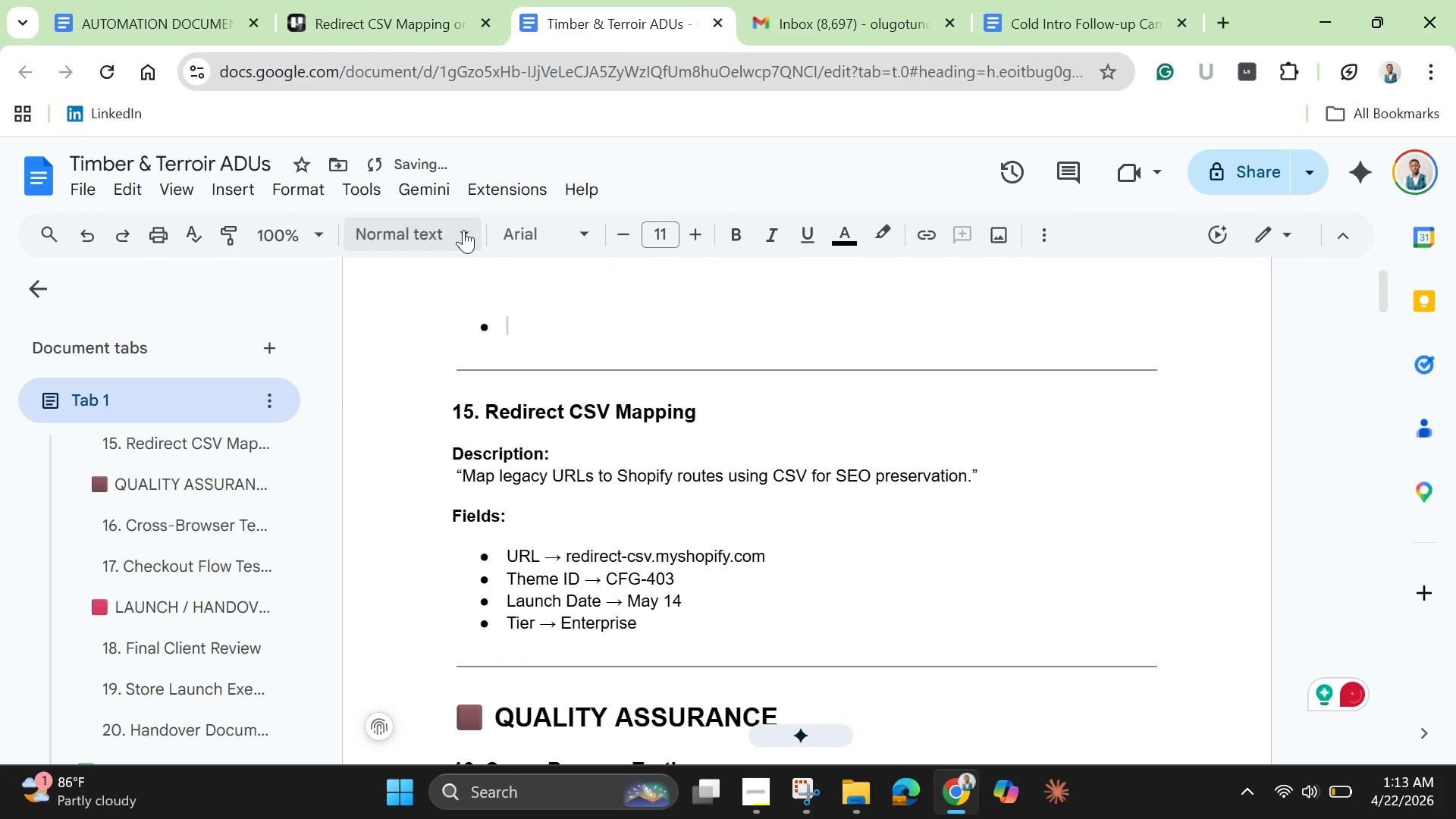 
key(Backspace)
 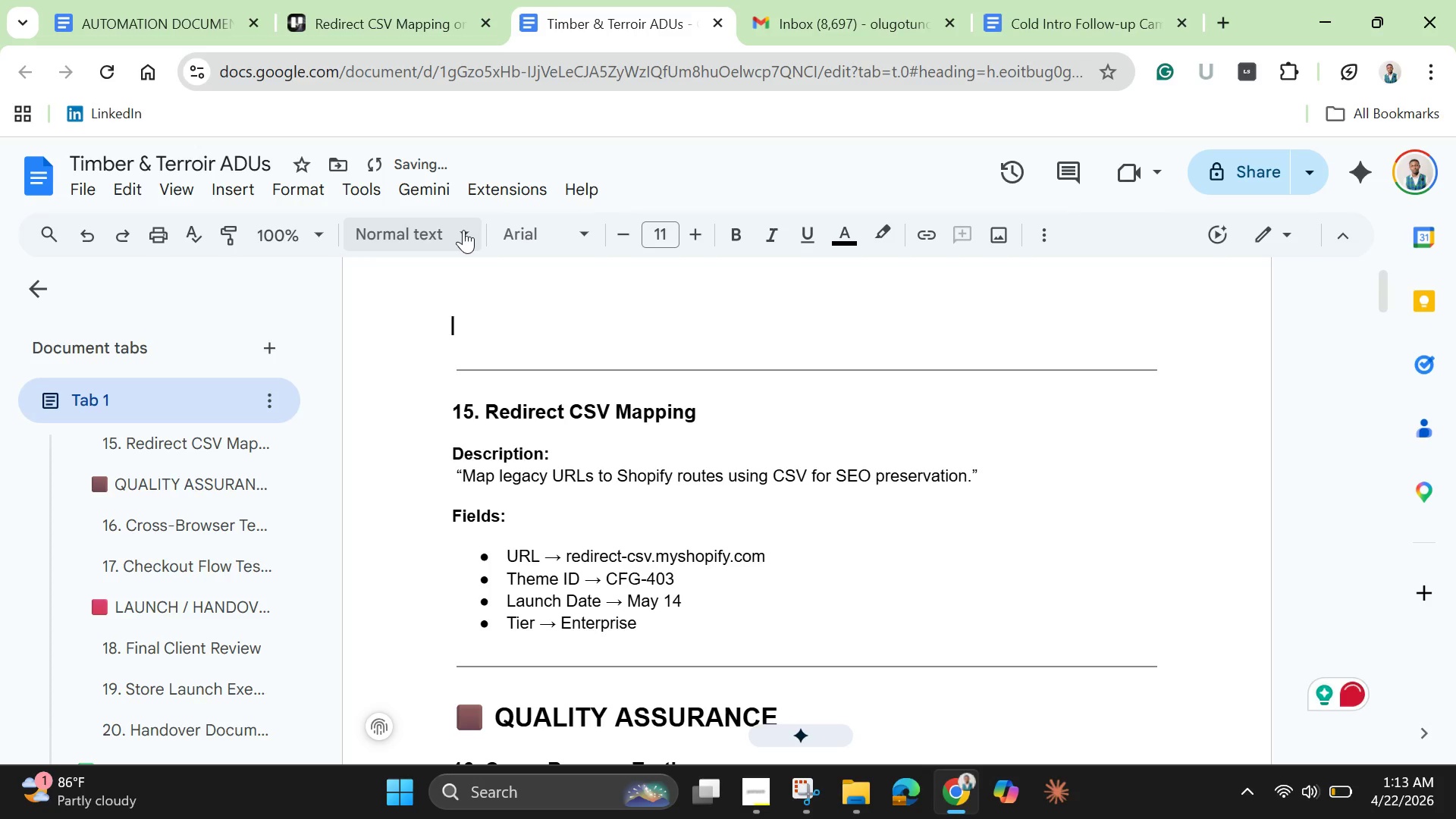 
key(Backspace)
 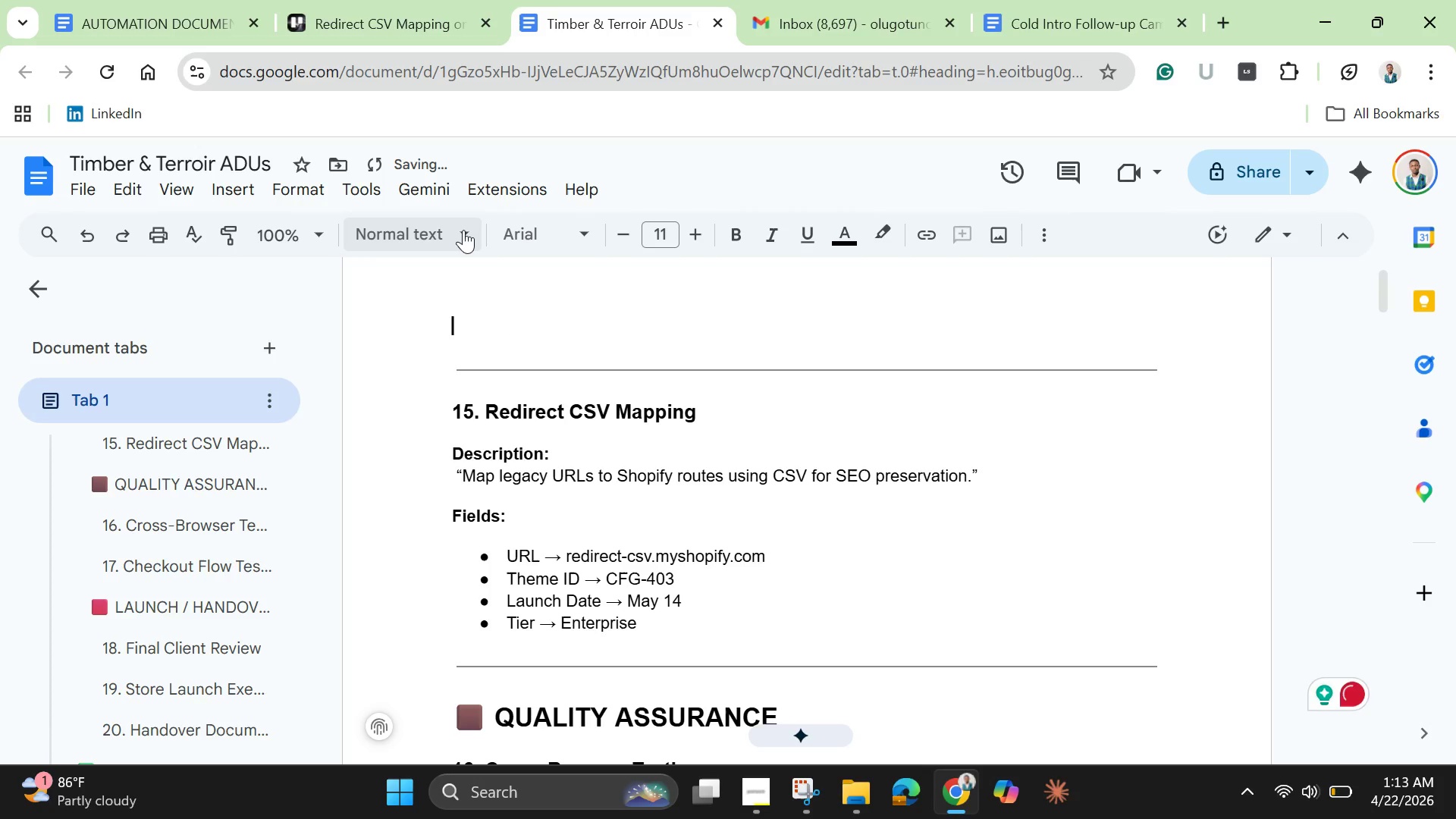 
key(Backspace)
 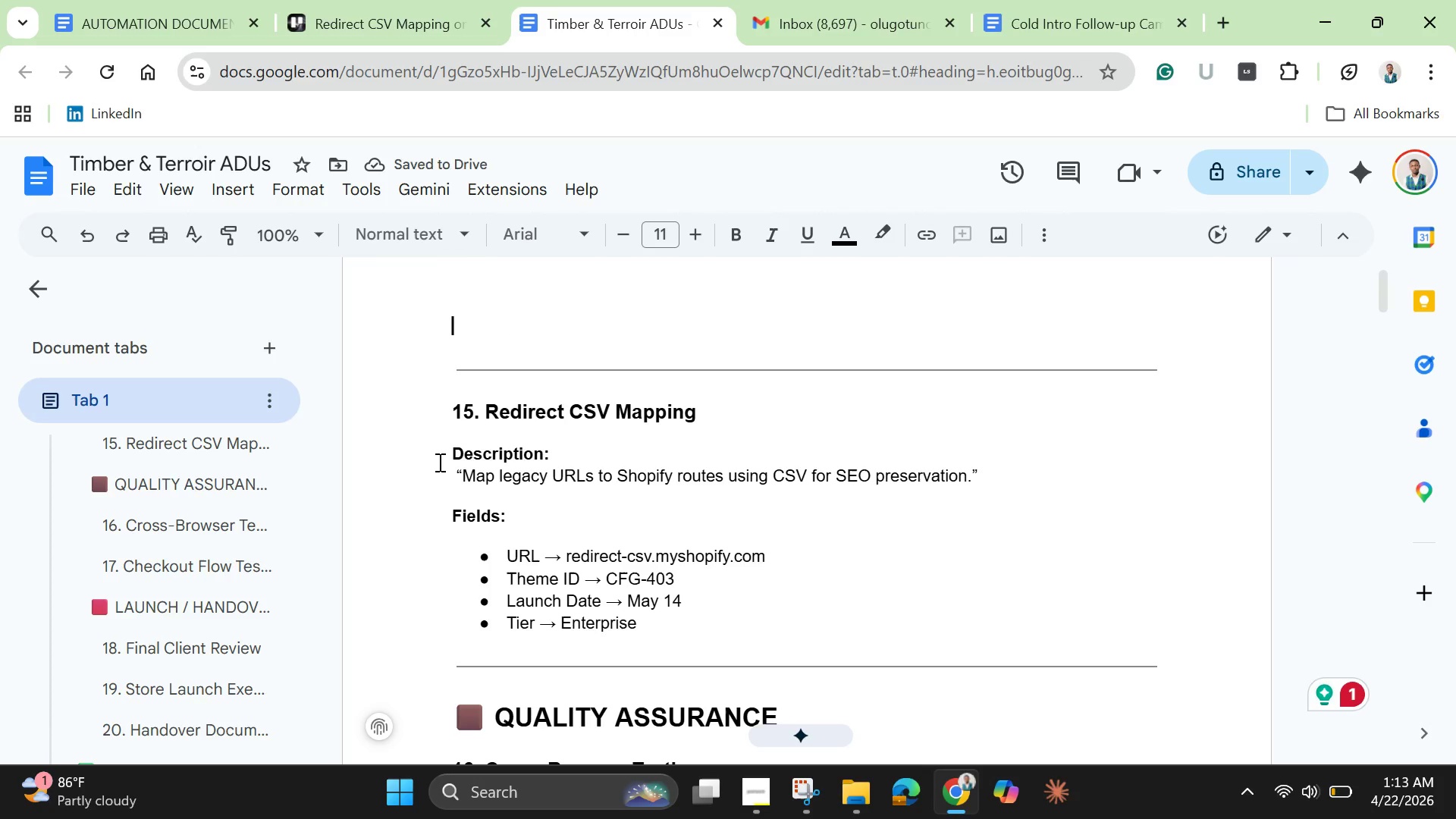 
wait(6.84)
 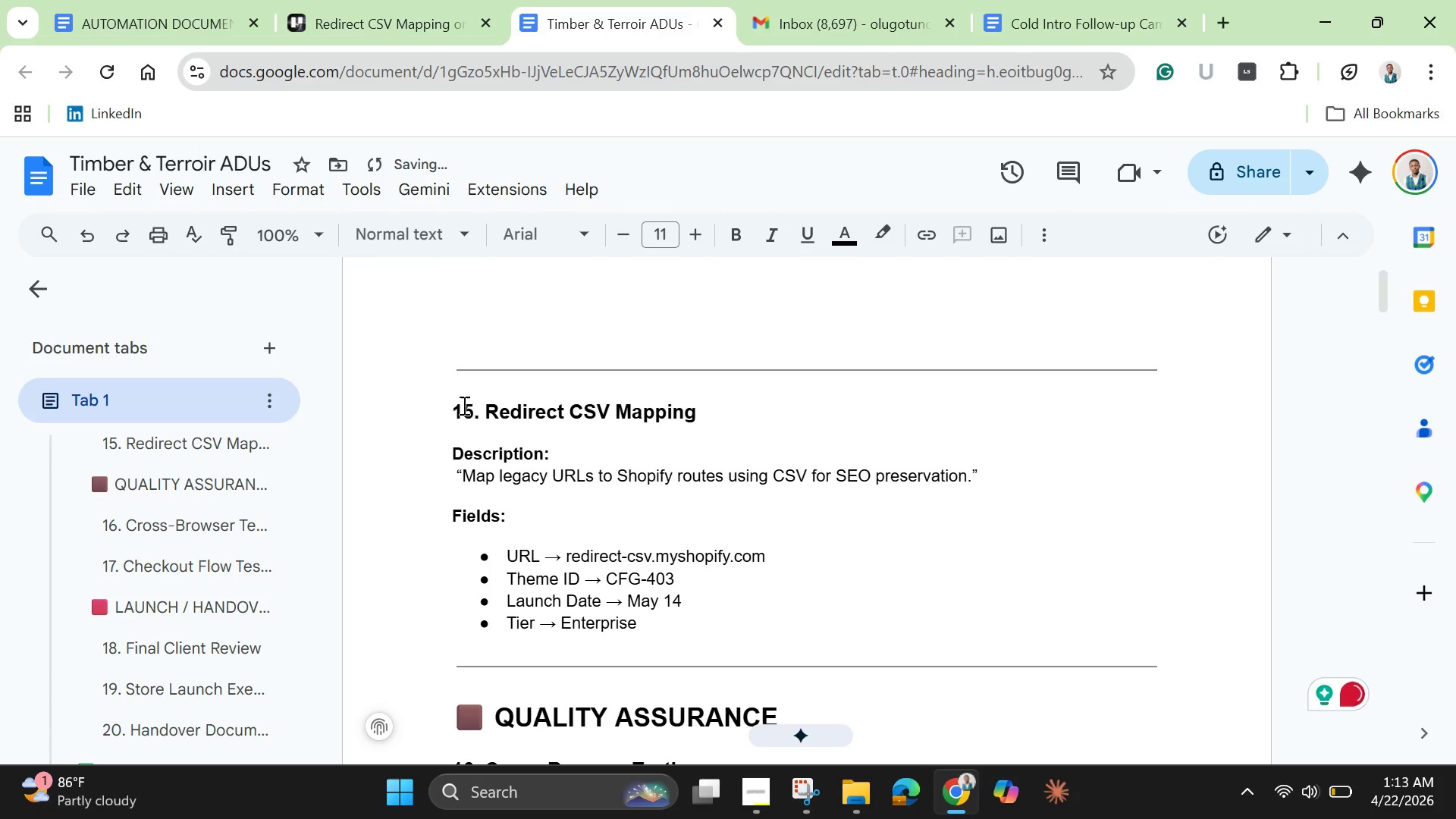 
left_click_drag(start_coordinate=[464, 472], to_coordinate=[975, 477])
 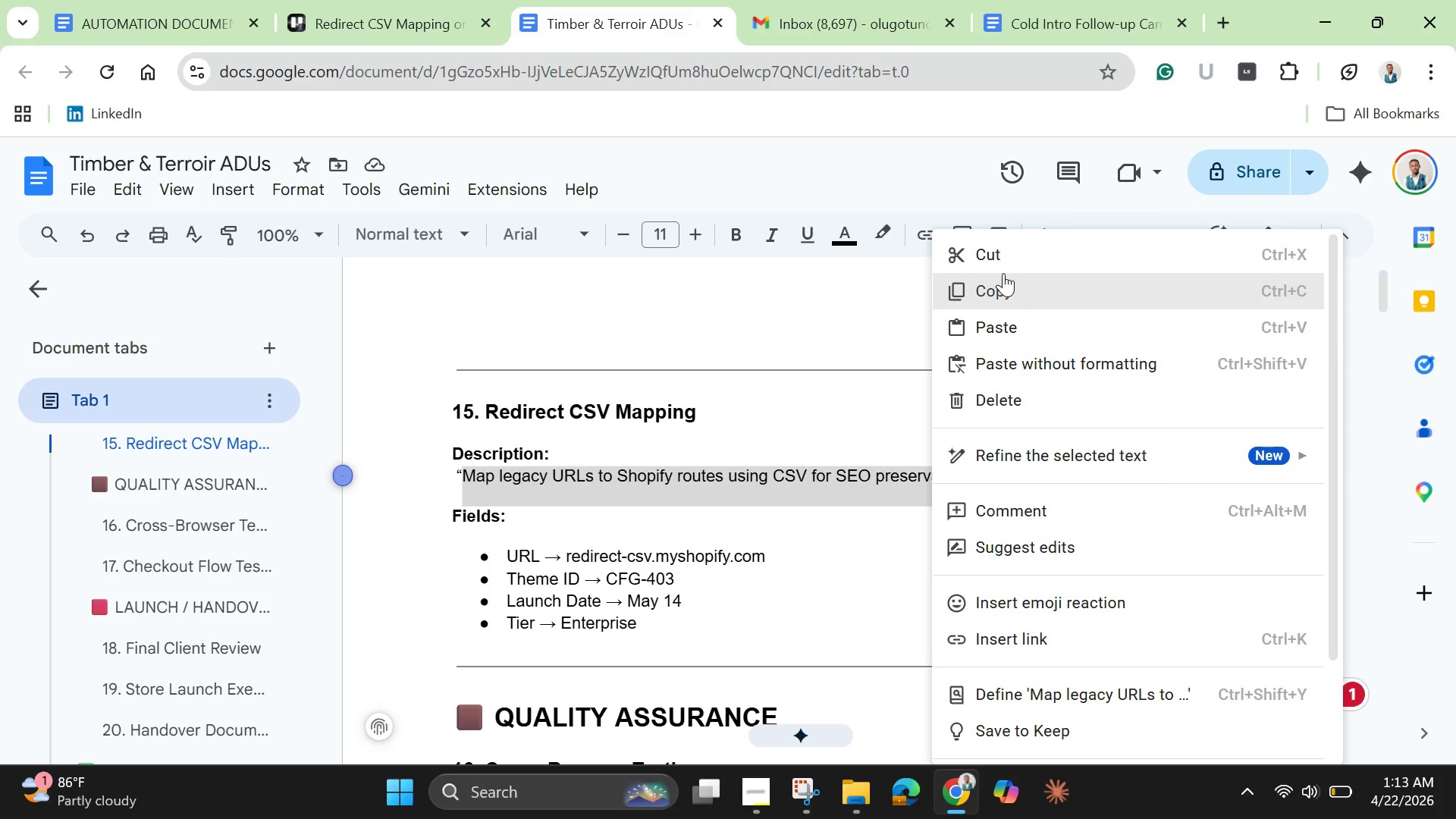 
left_click([1003, 256])
 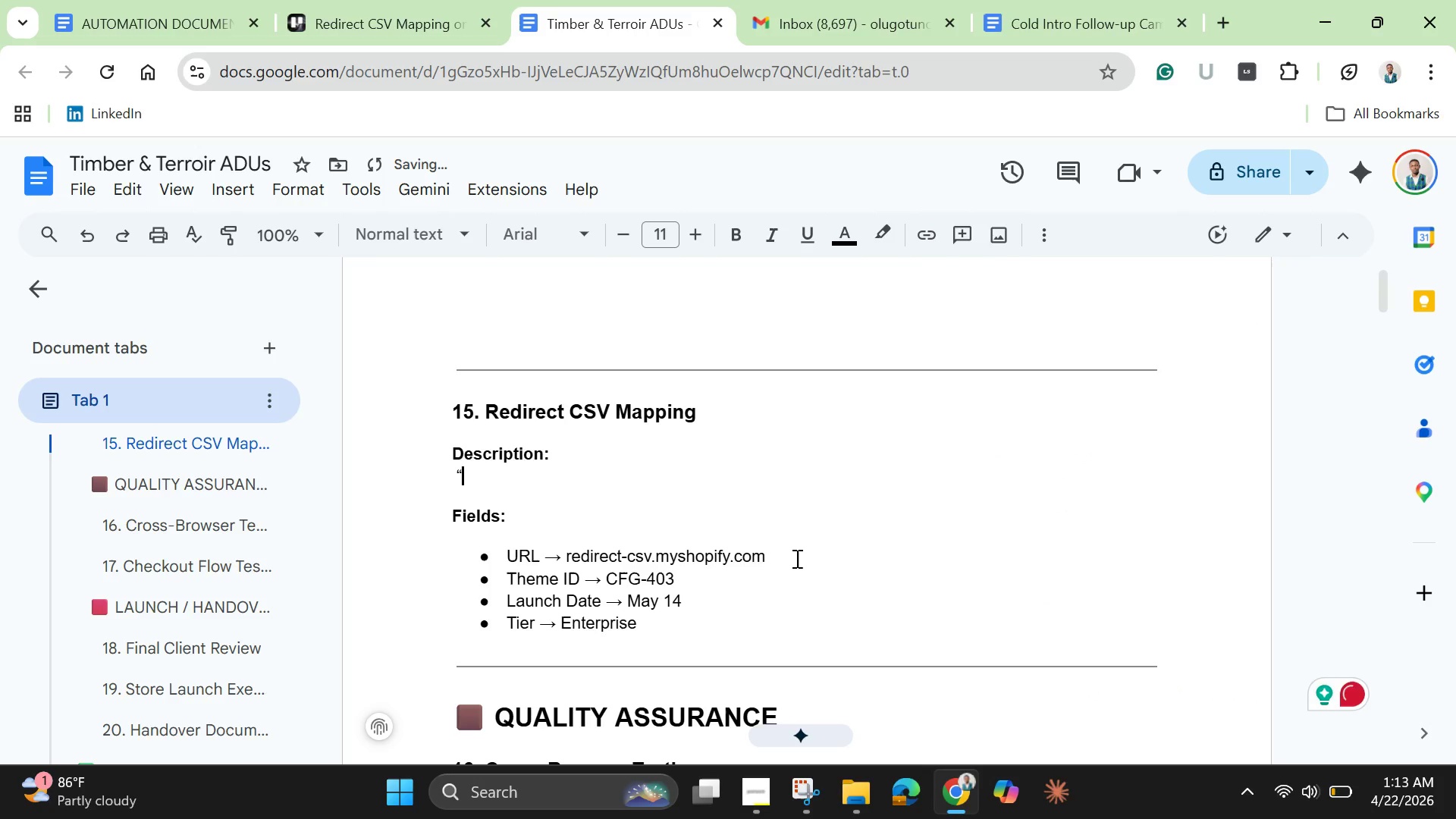 
left_click([795, 558])
 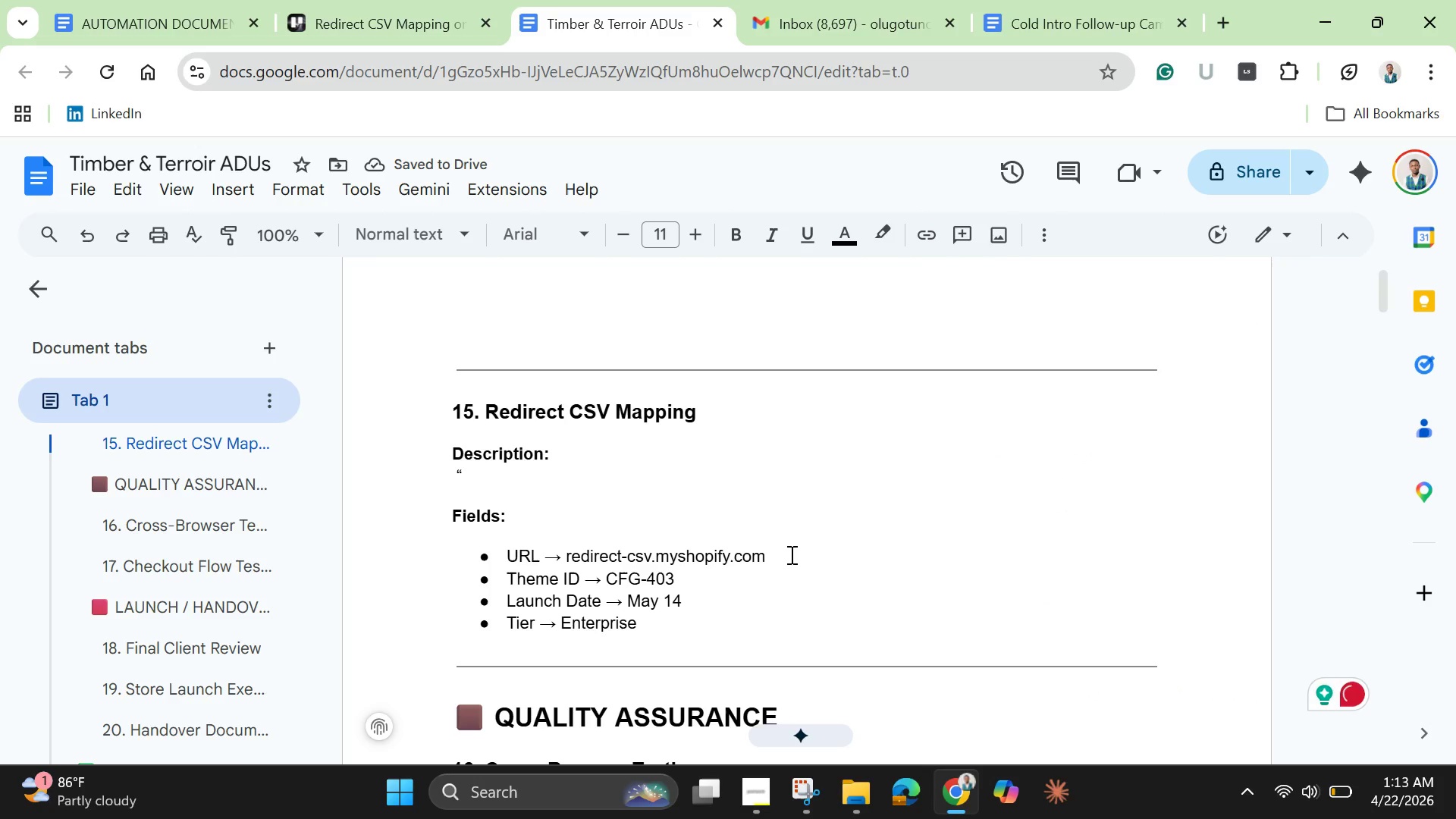 
key(Enter)
 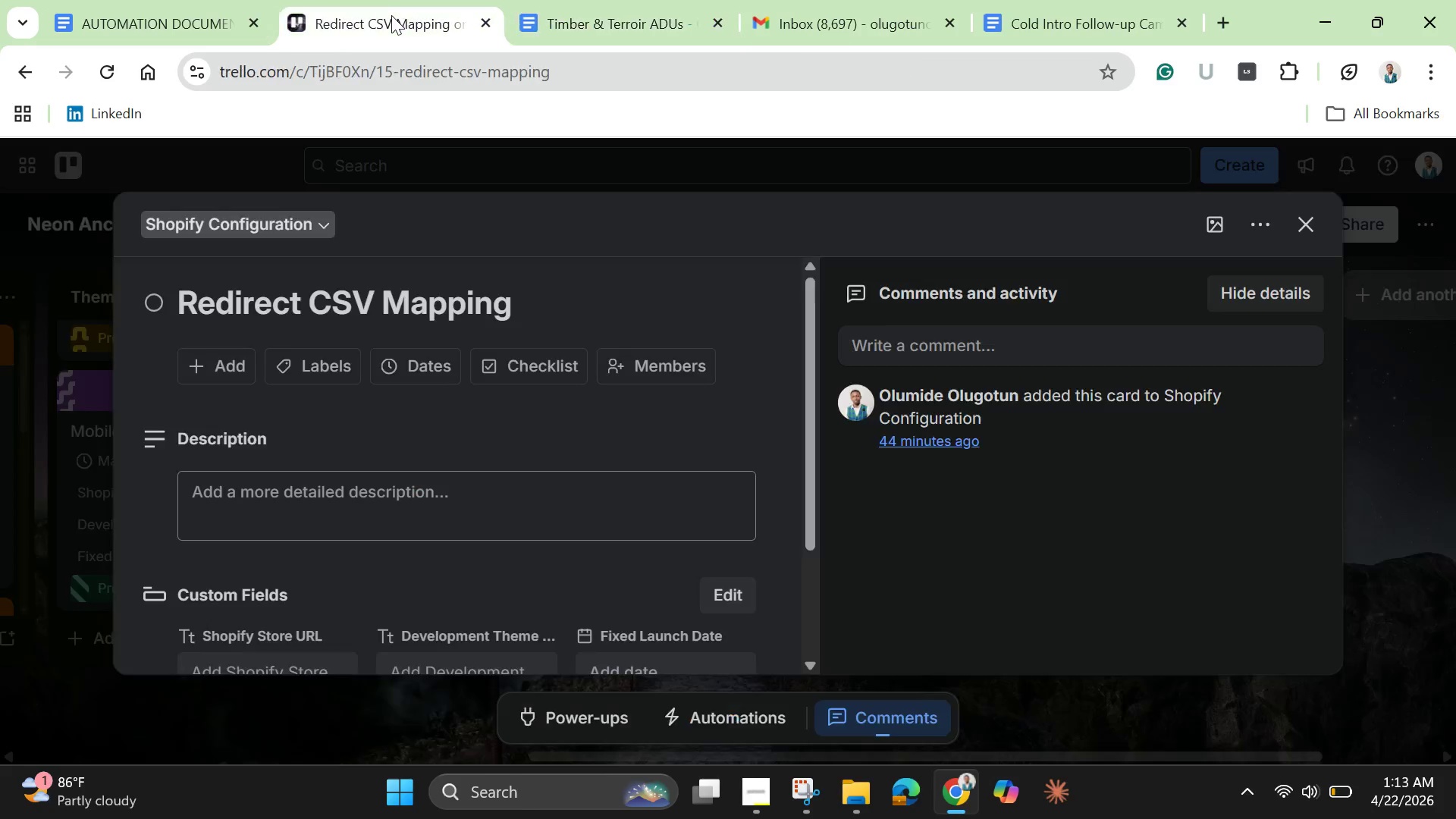 
wait(5.05)
 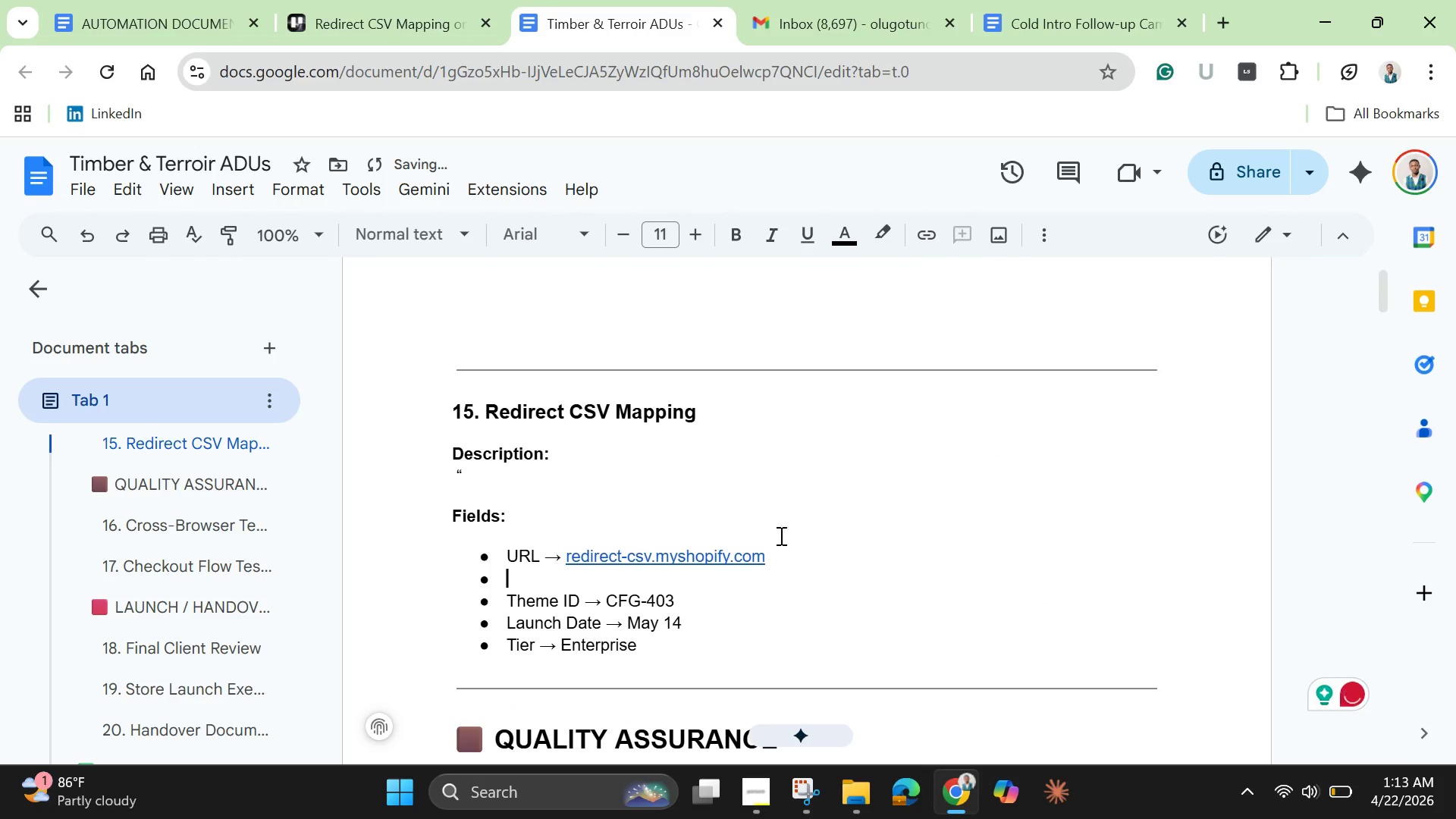 
left_click([585, 493])
 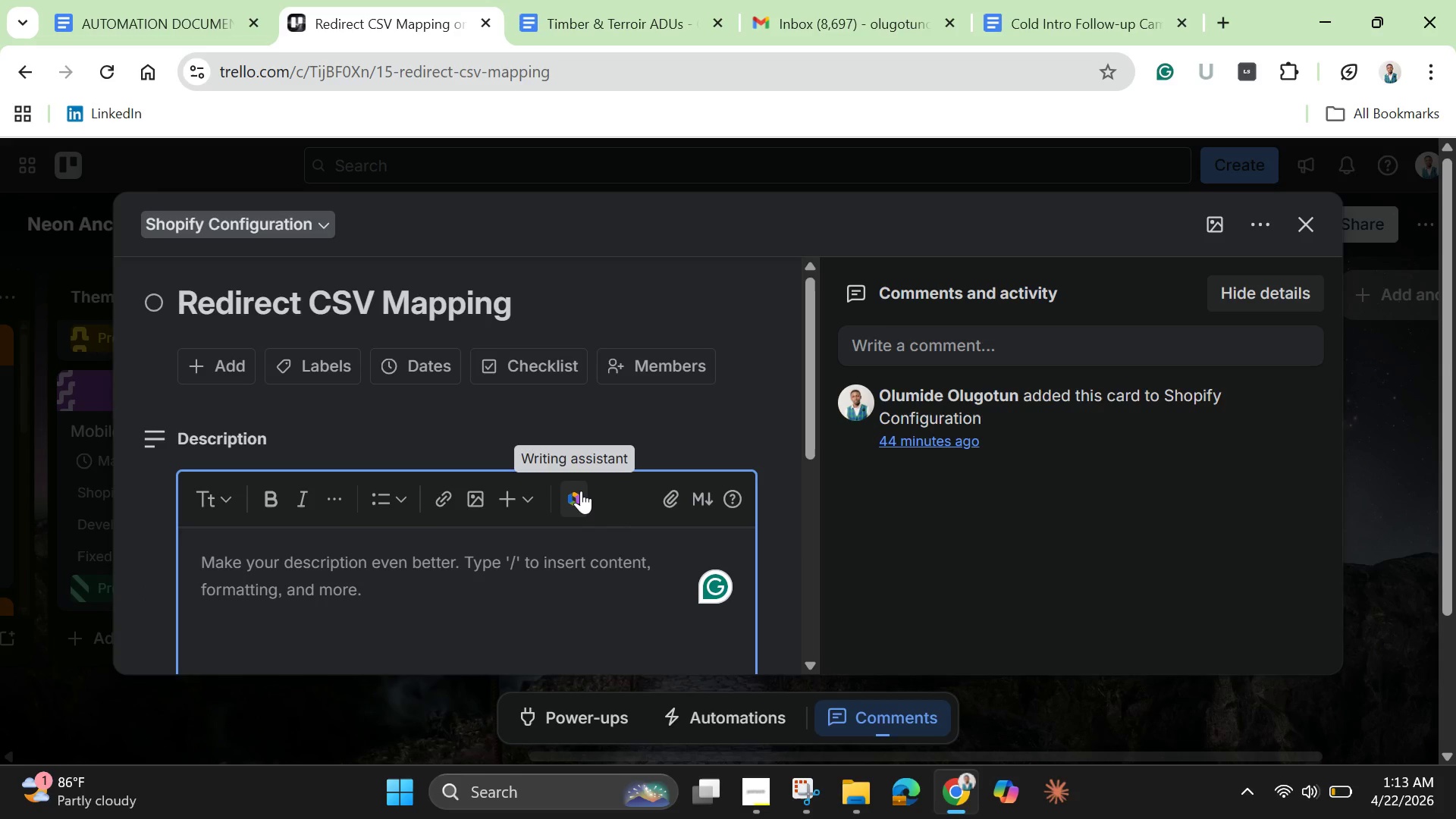 
key(Control+V)
 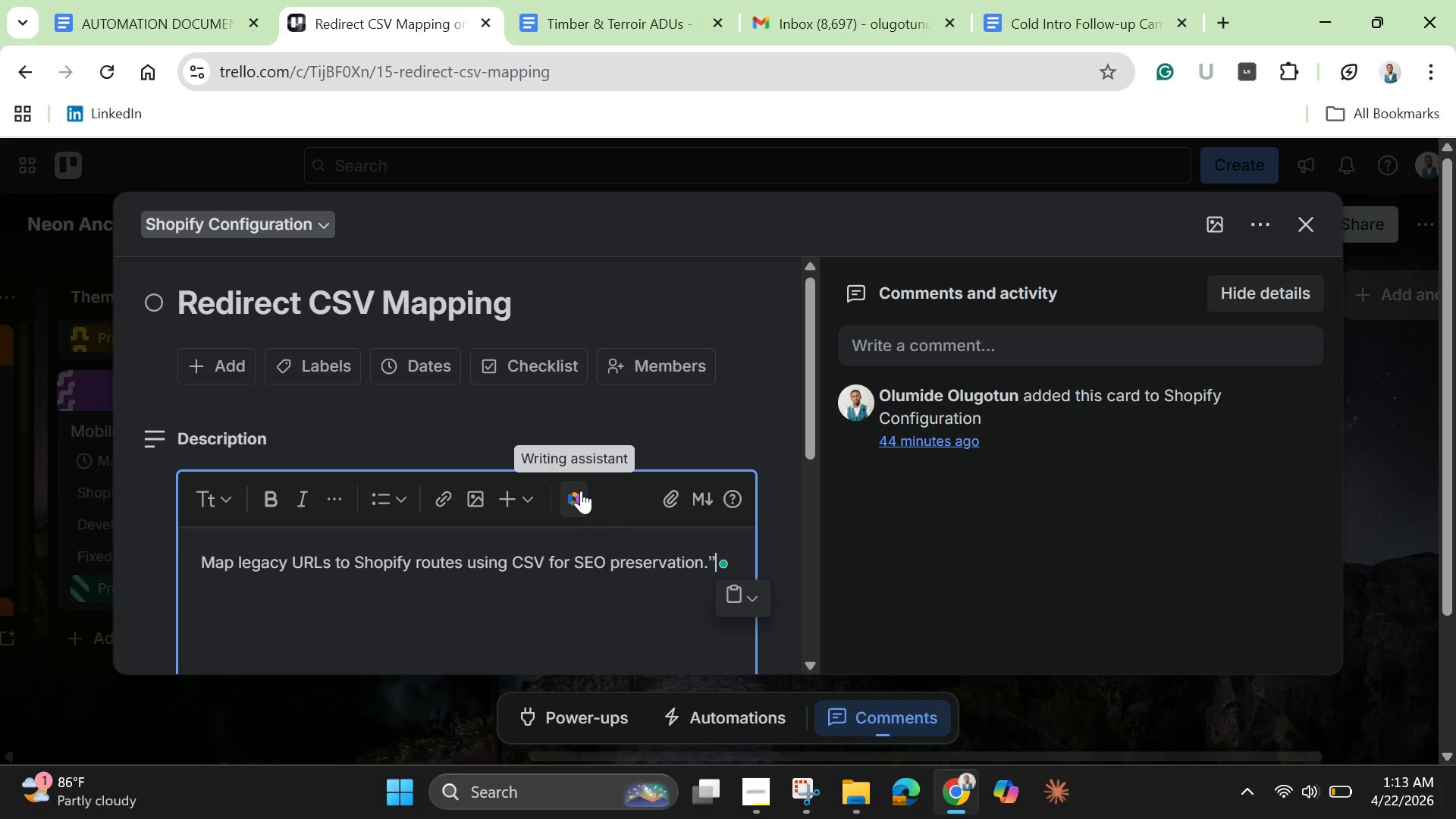 
key(Backspace)
 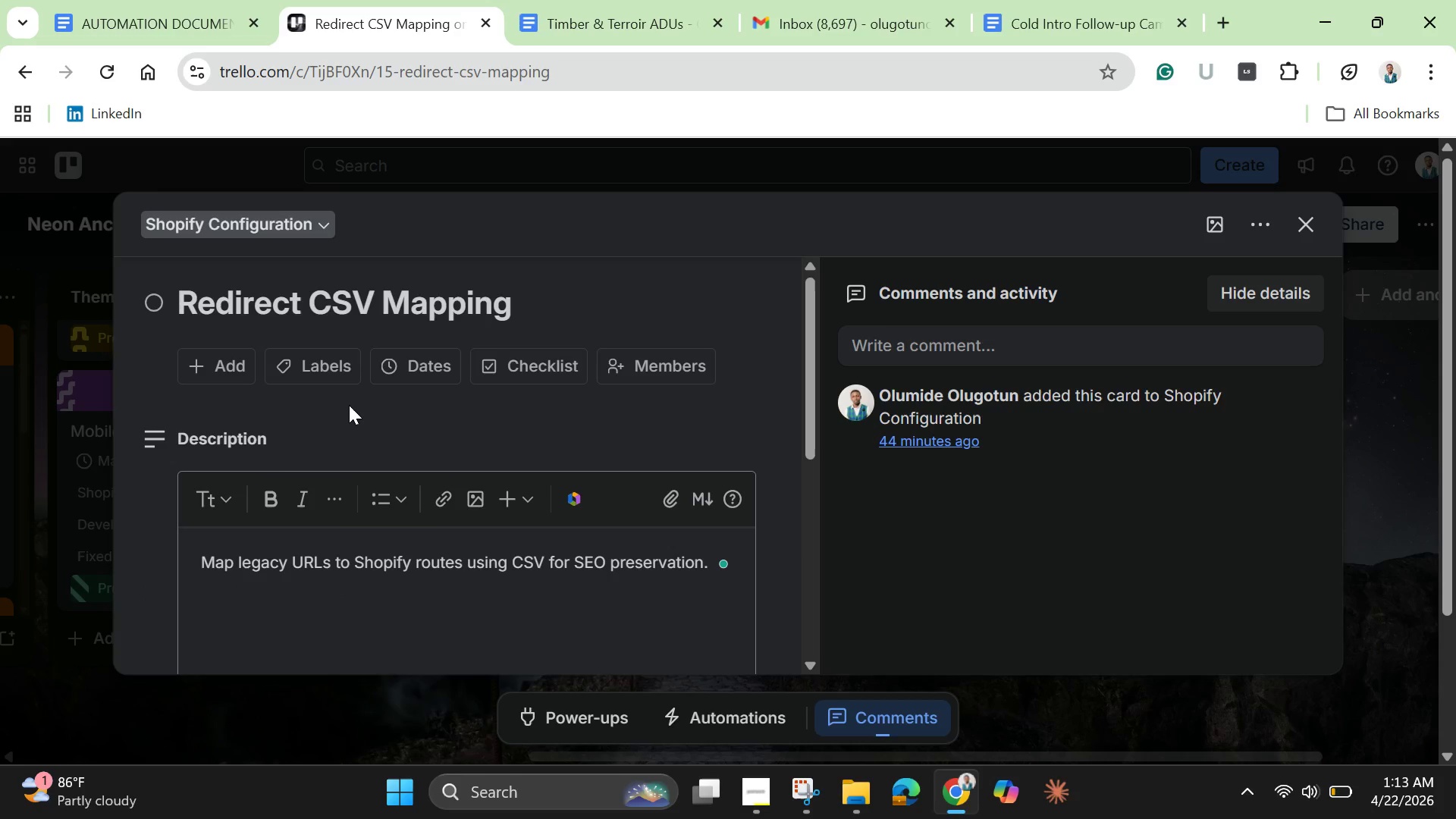 
scroll: coordinate [366, 507], scroll_direction: down, amount: 3.0
 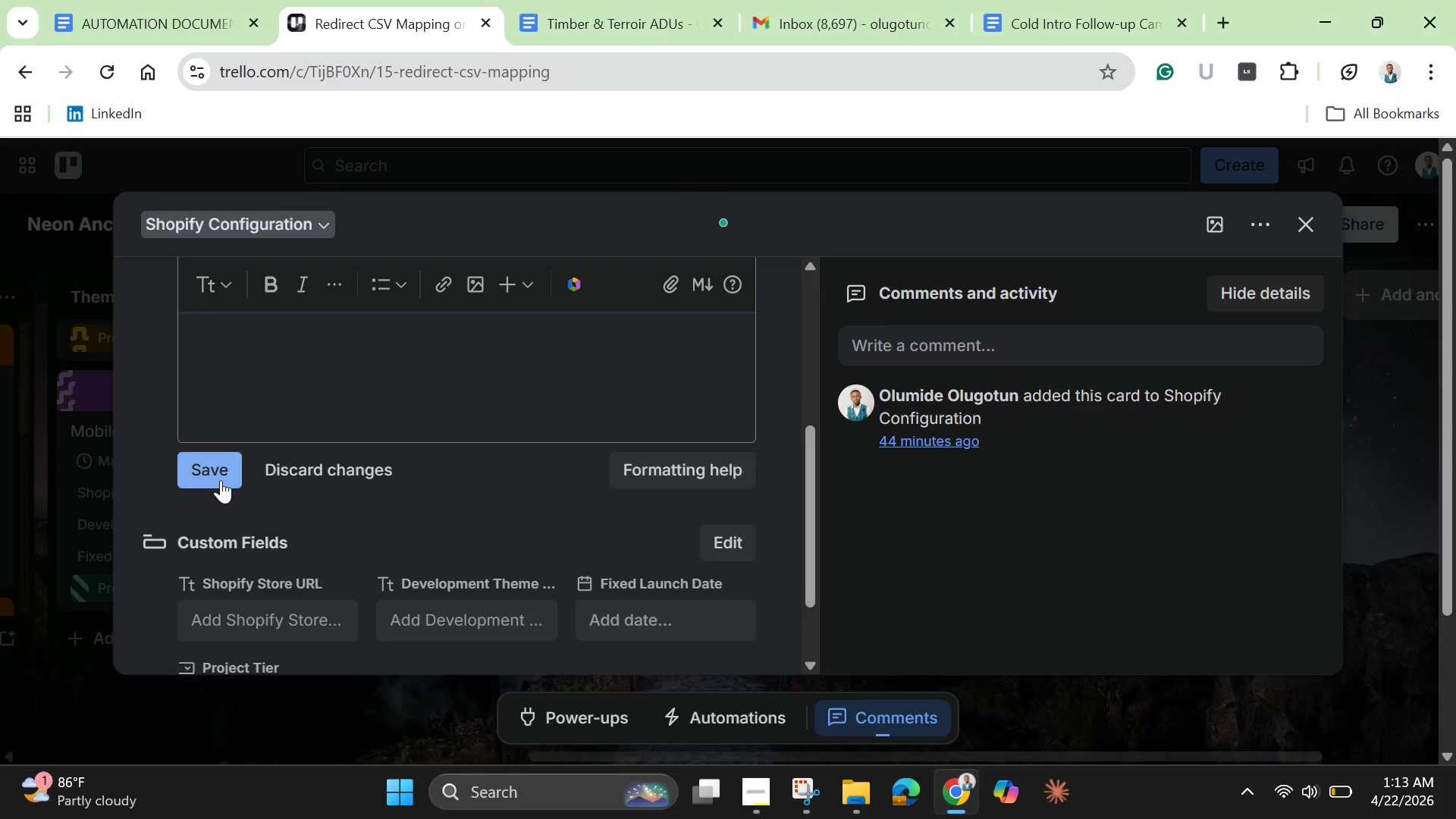 
left_click([221, 477])
 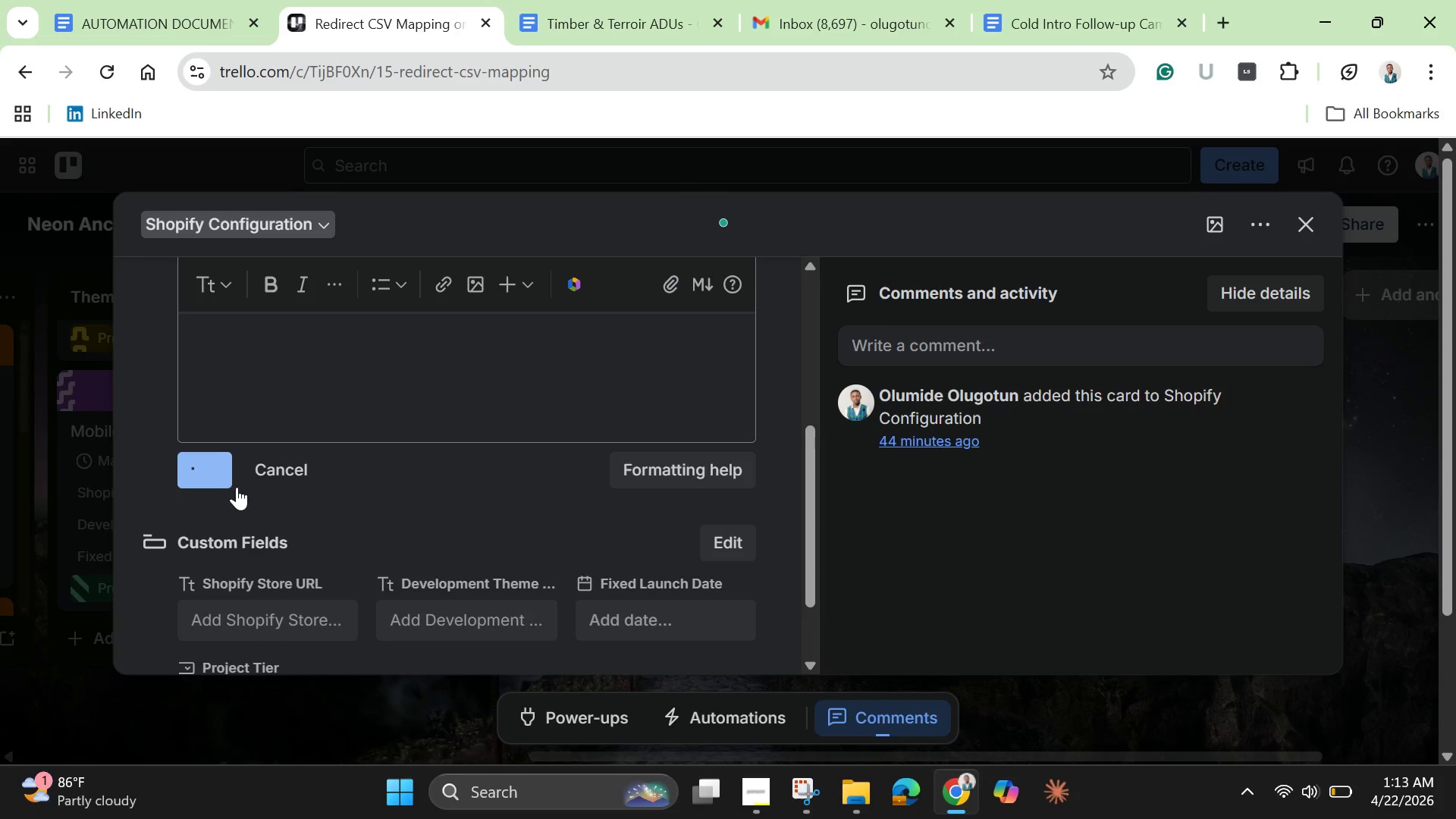 
mouse_move([257, 482])
 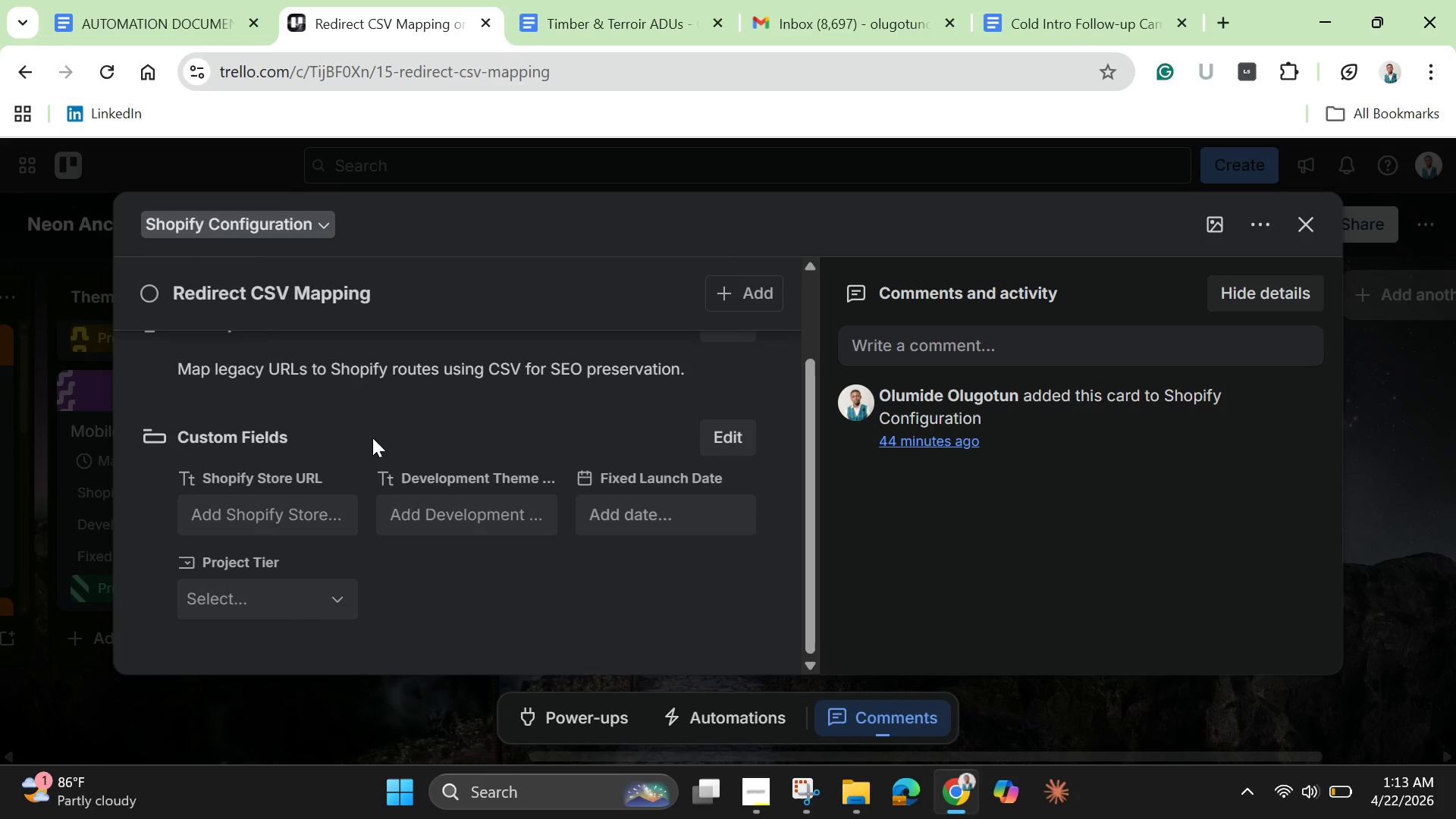 
scroll: coordinate [372, 438], scroll_direction: up, amount: 4.0
 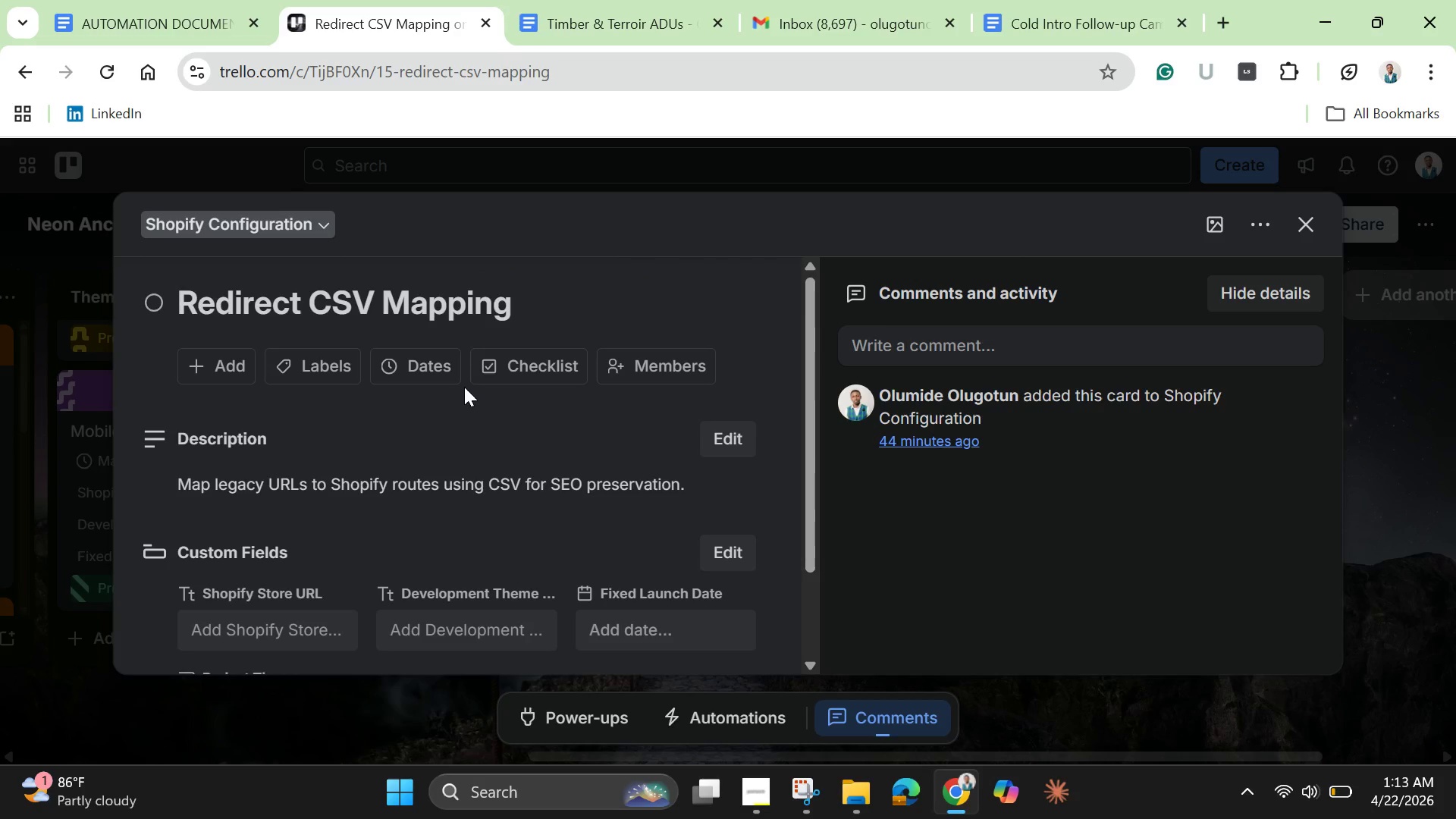 
left_click([437, 372])
 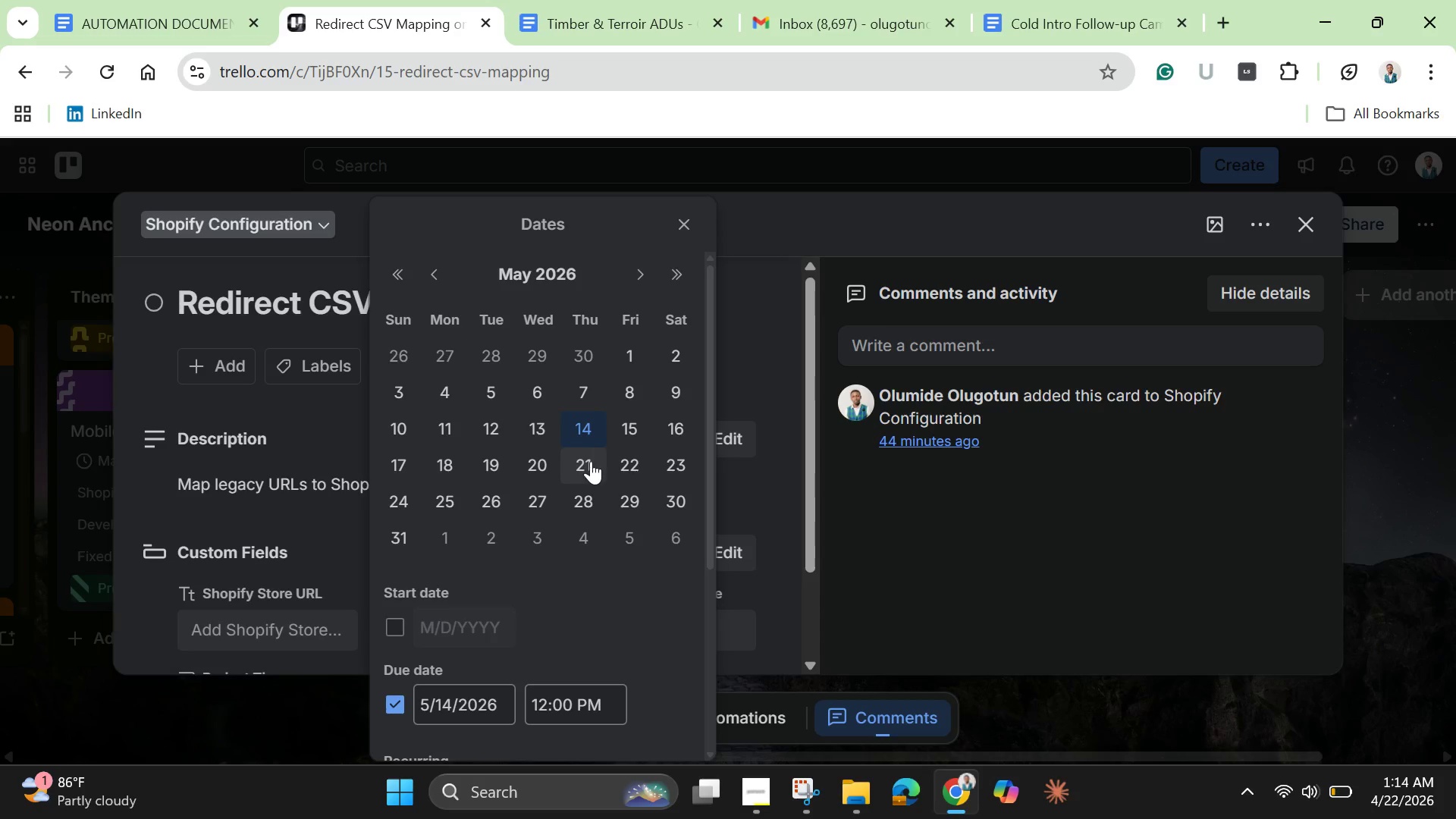 
scroll: coordinate [543, 661], scroll_direction: down, amount: 3.0
 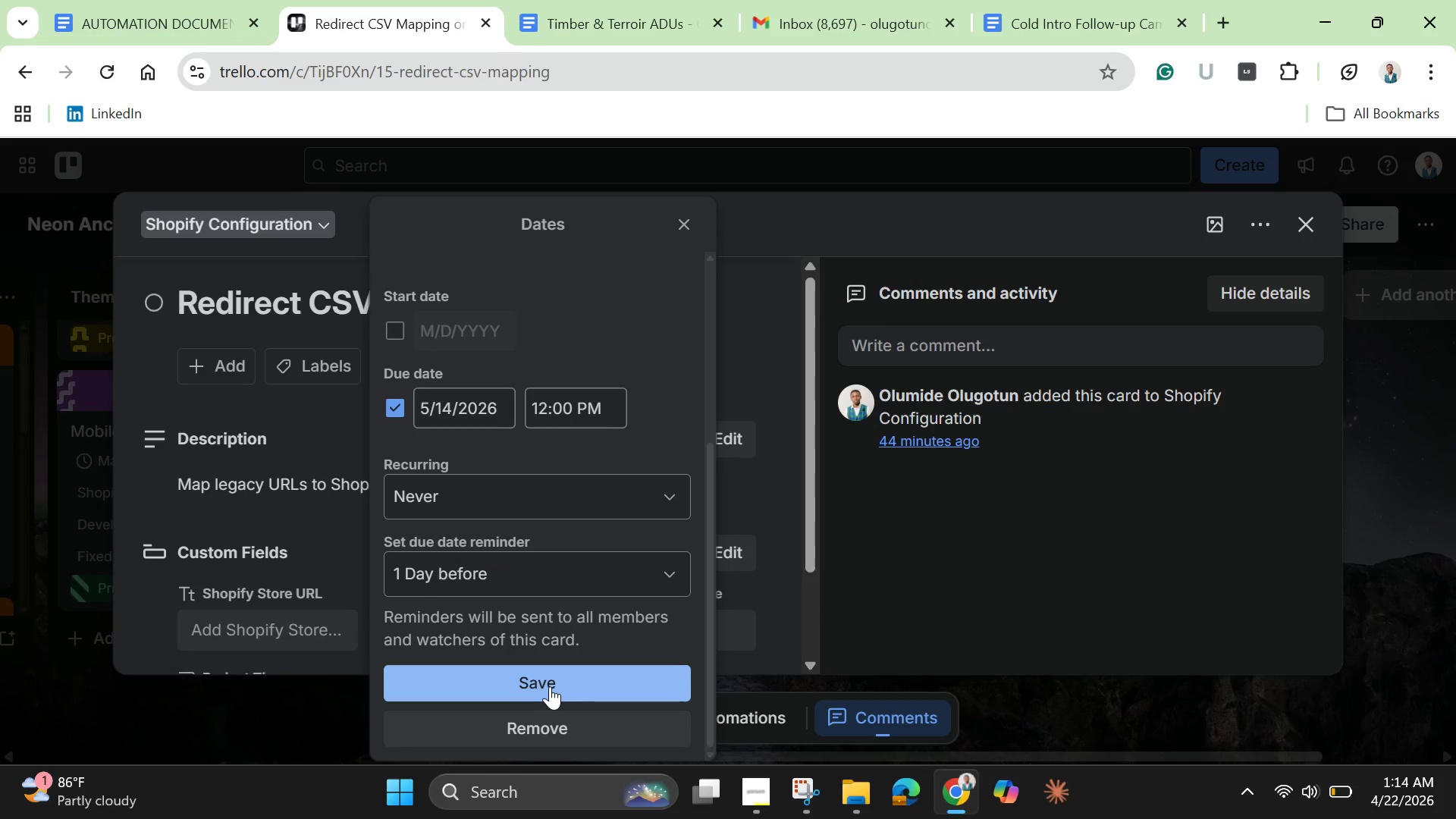 
left_click([550, 686])
 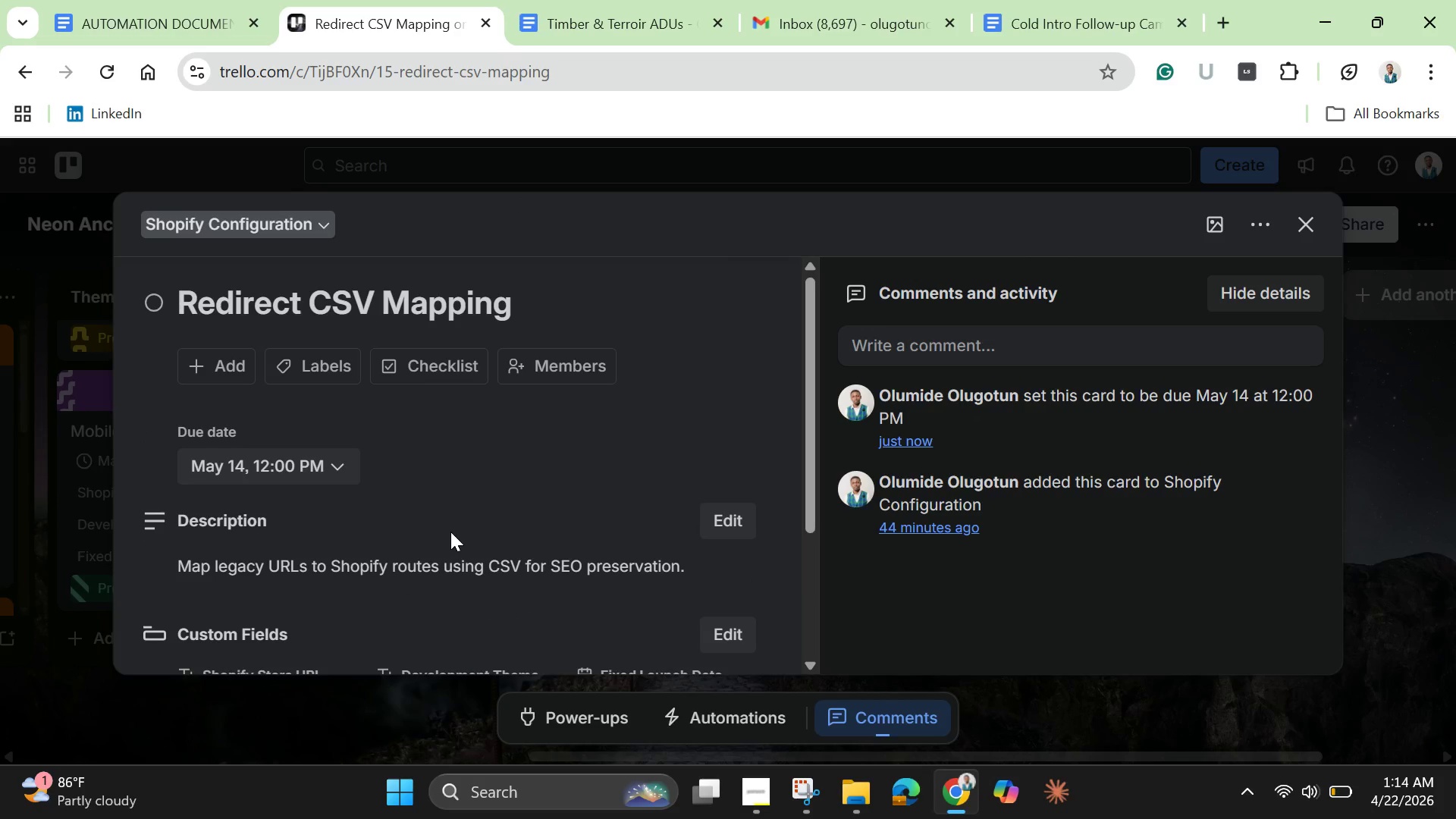 
scroll: coordinate [452, 532], scroll_direction: down, amount: 2.0
 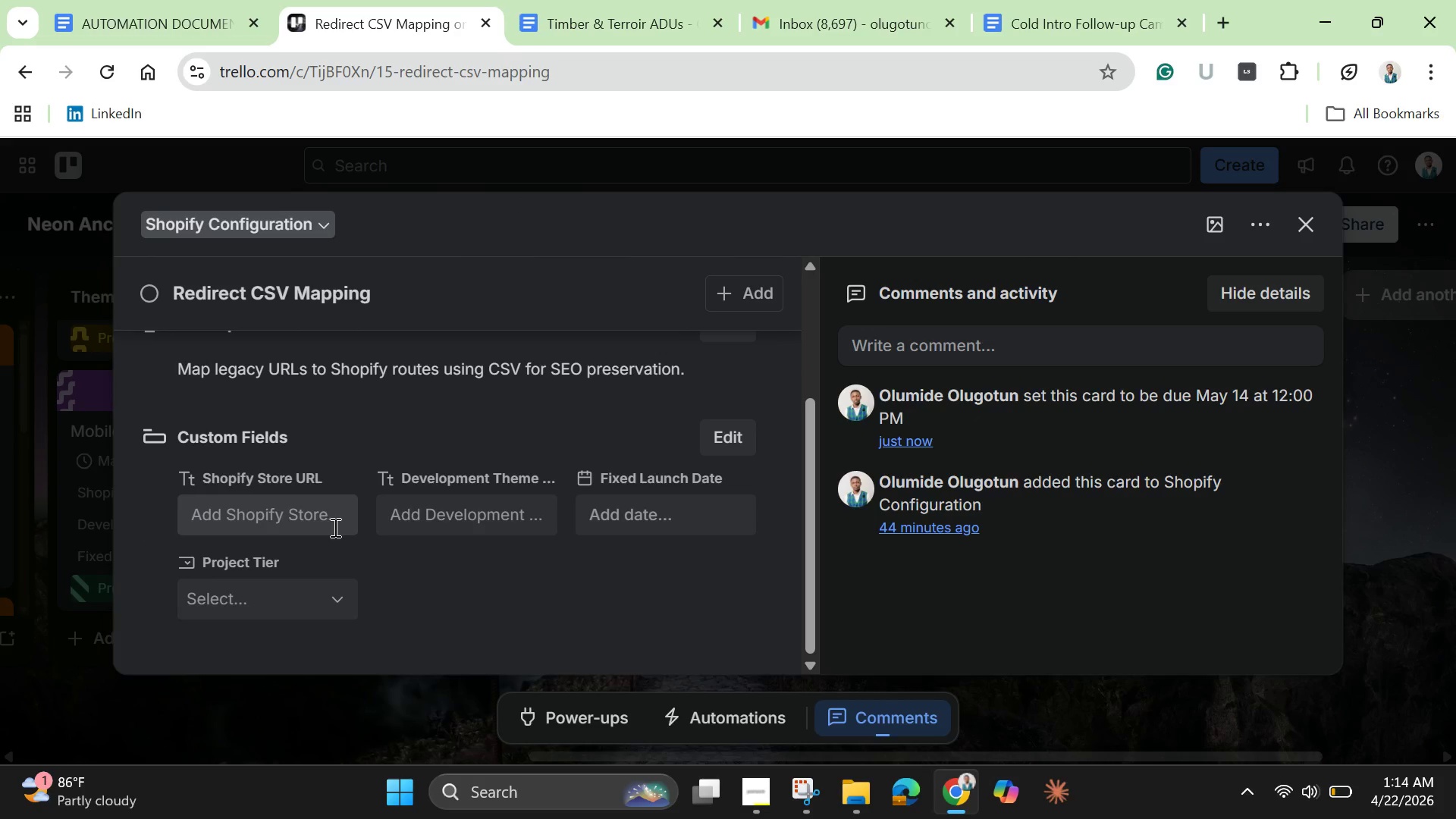 
left_click([332, 526])
 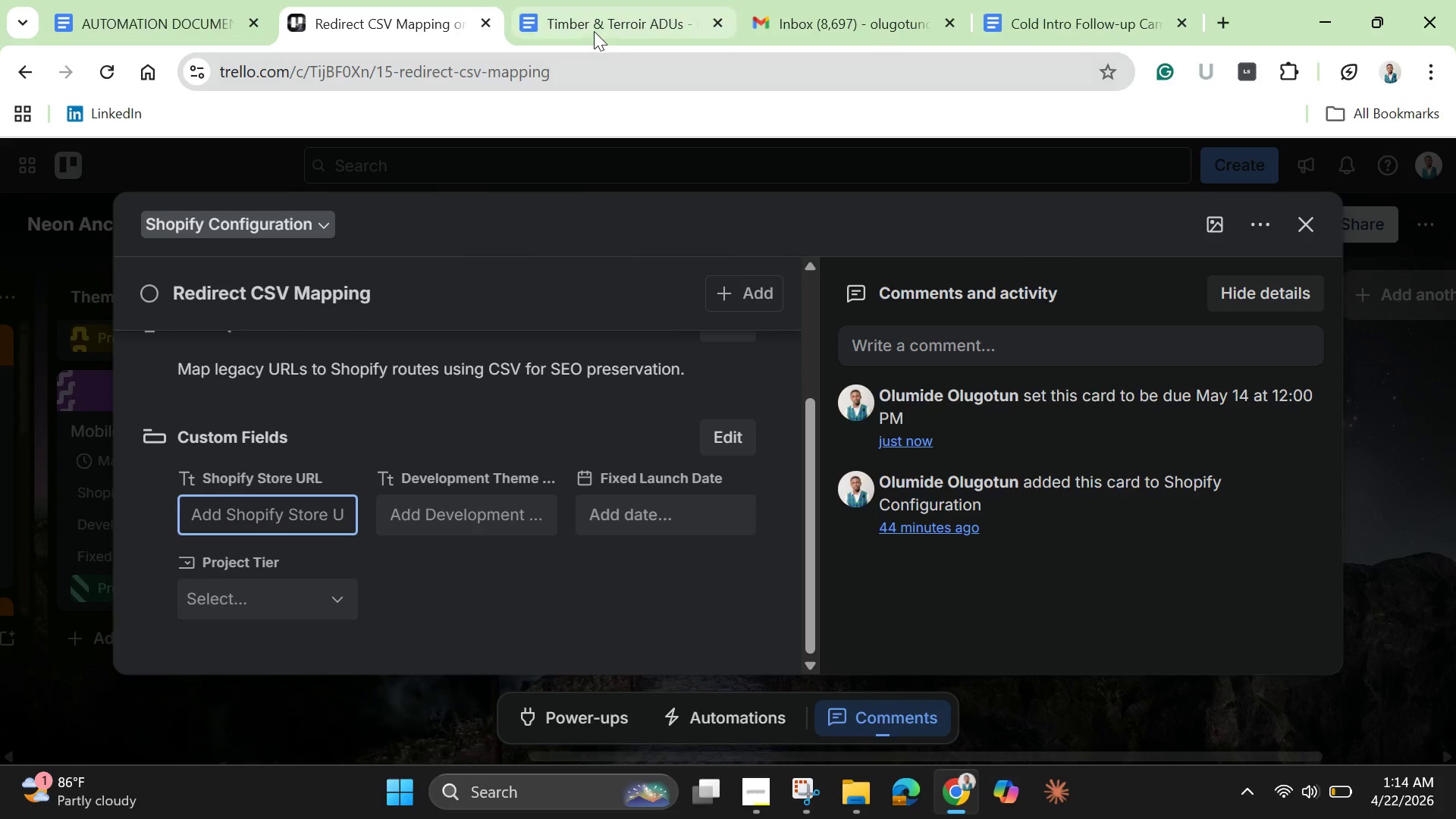 
left_click([600, 26])
 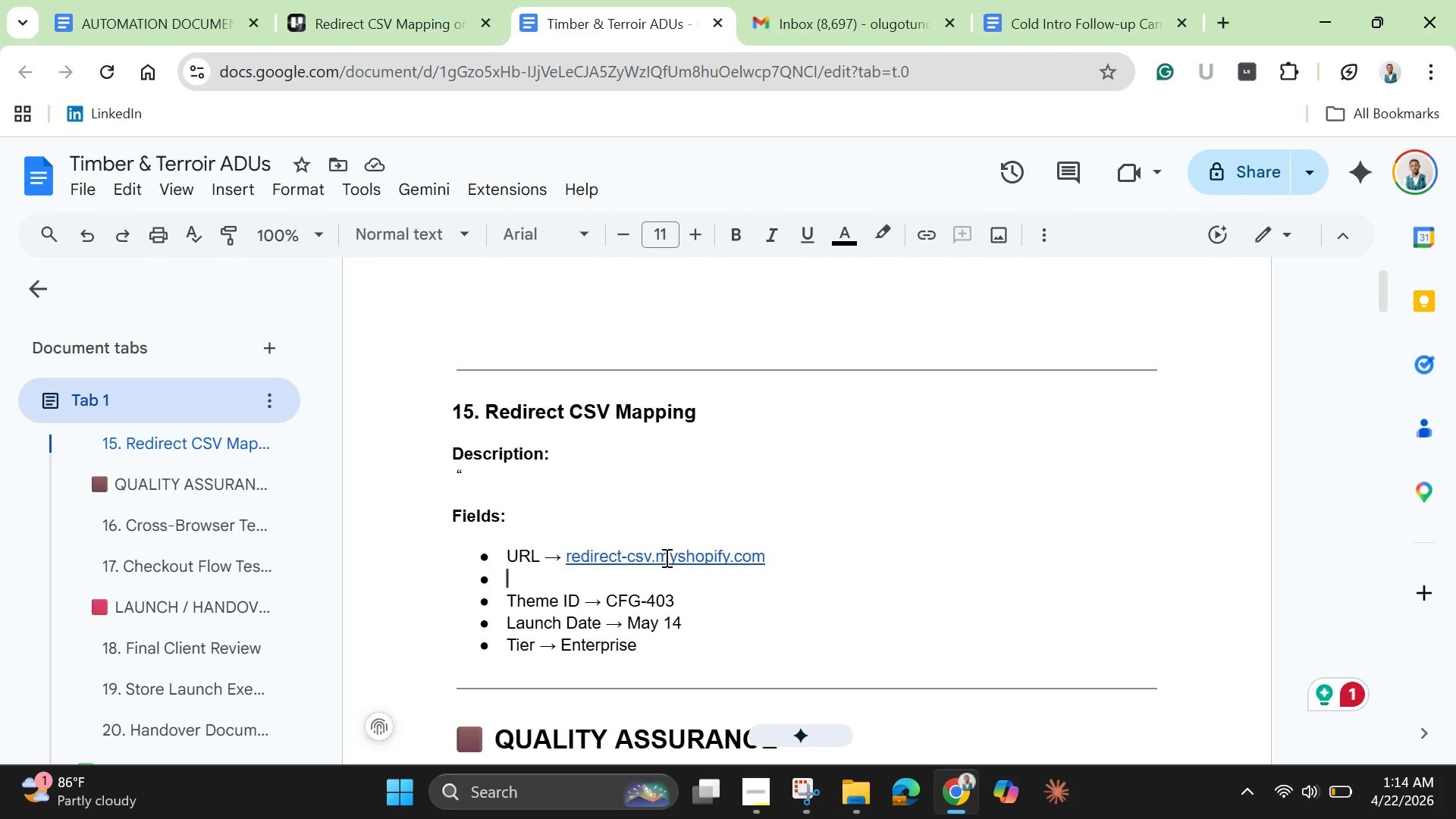 
left_click([665, 557])
 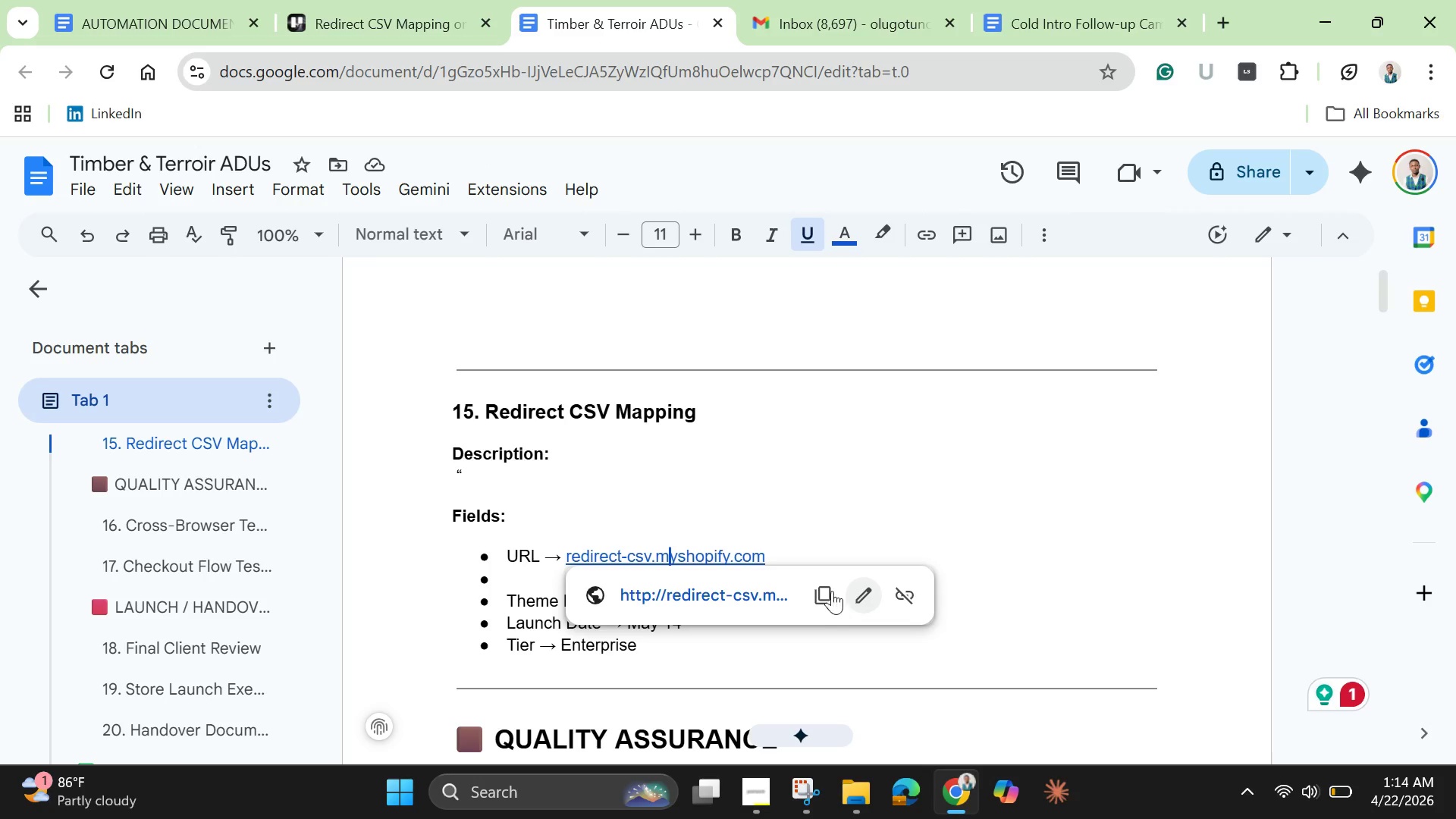 
left_click([823, 587])
 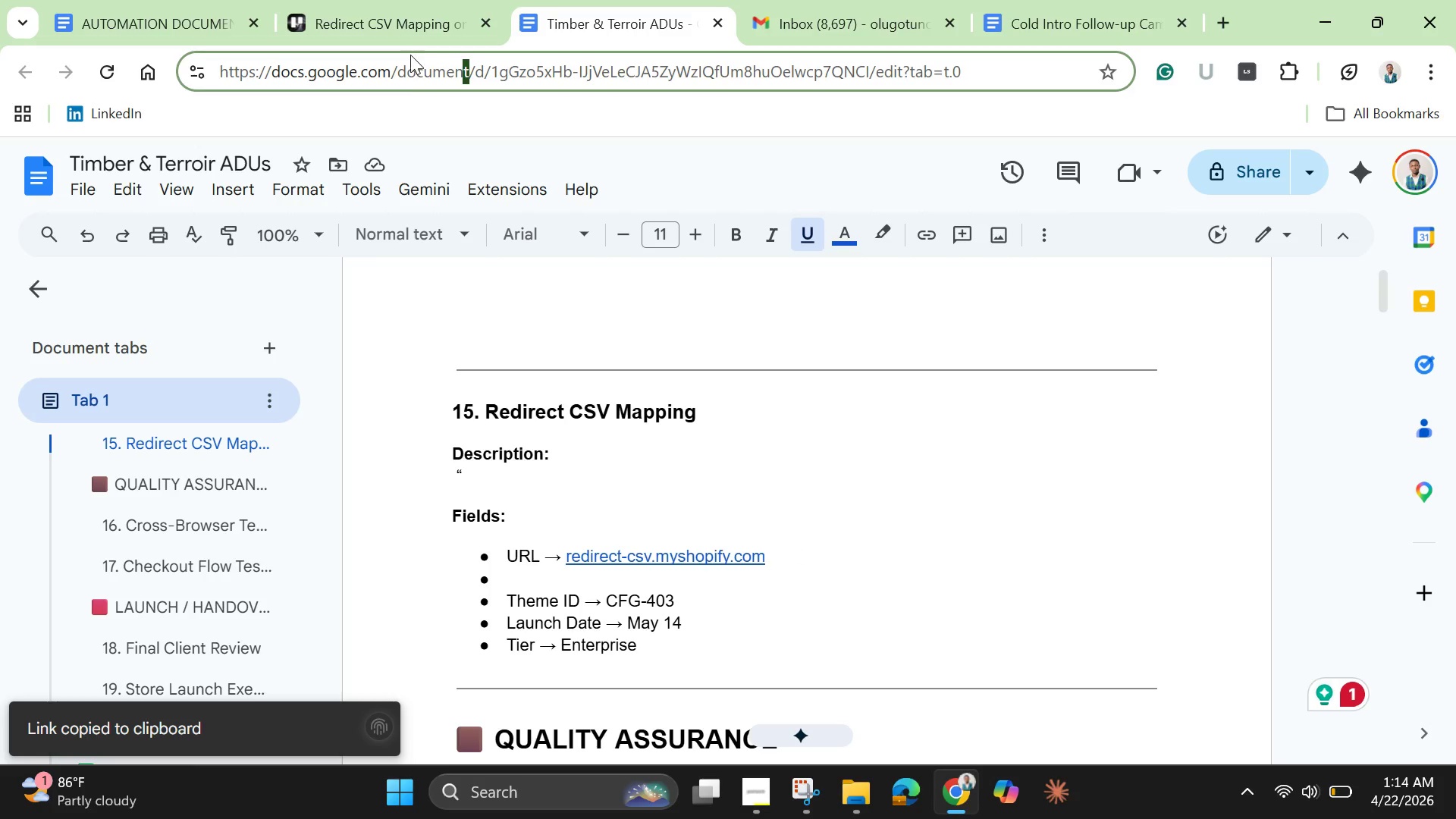 
left_click([401, 27])
 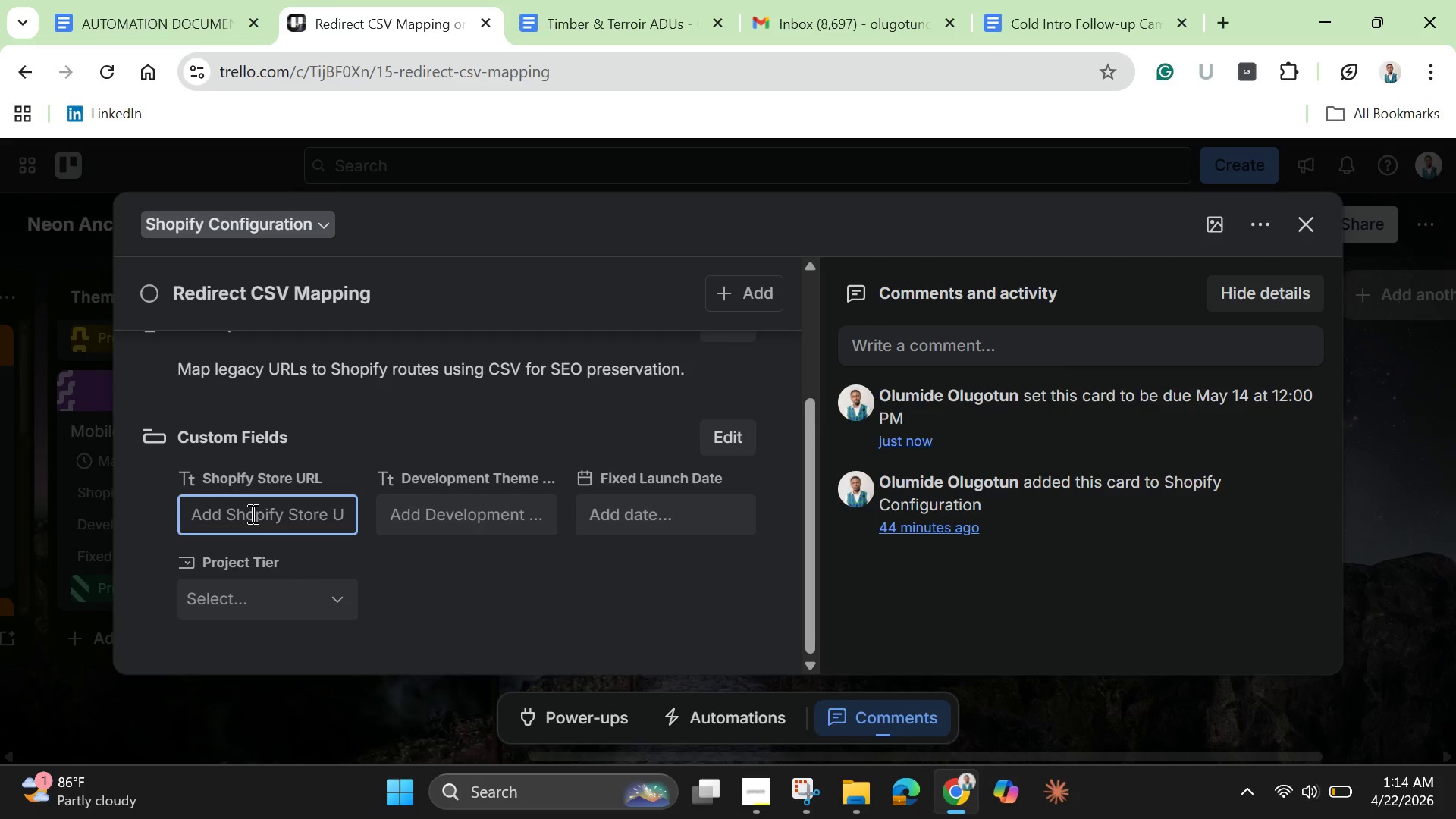 
key(Control+V)
 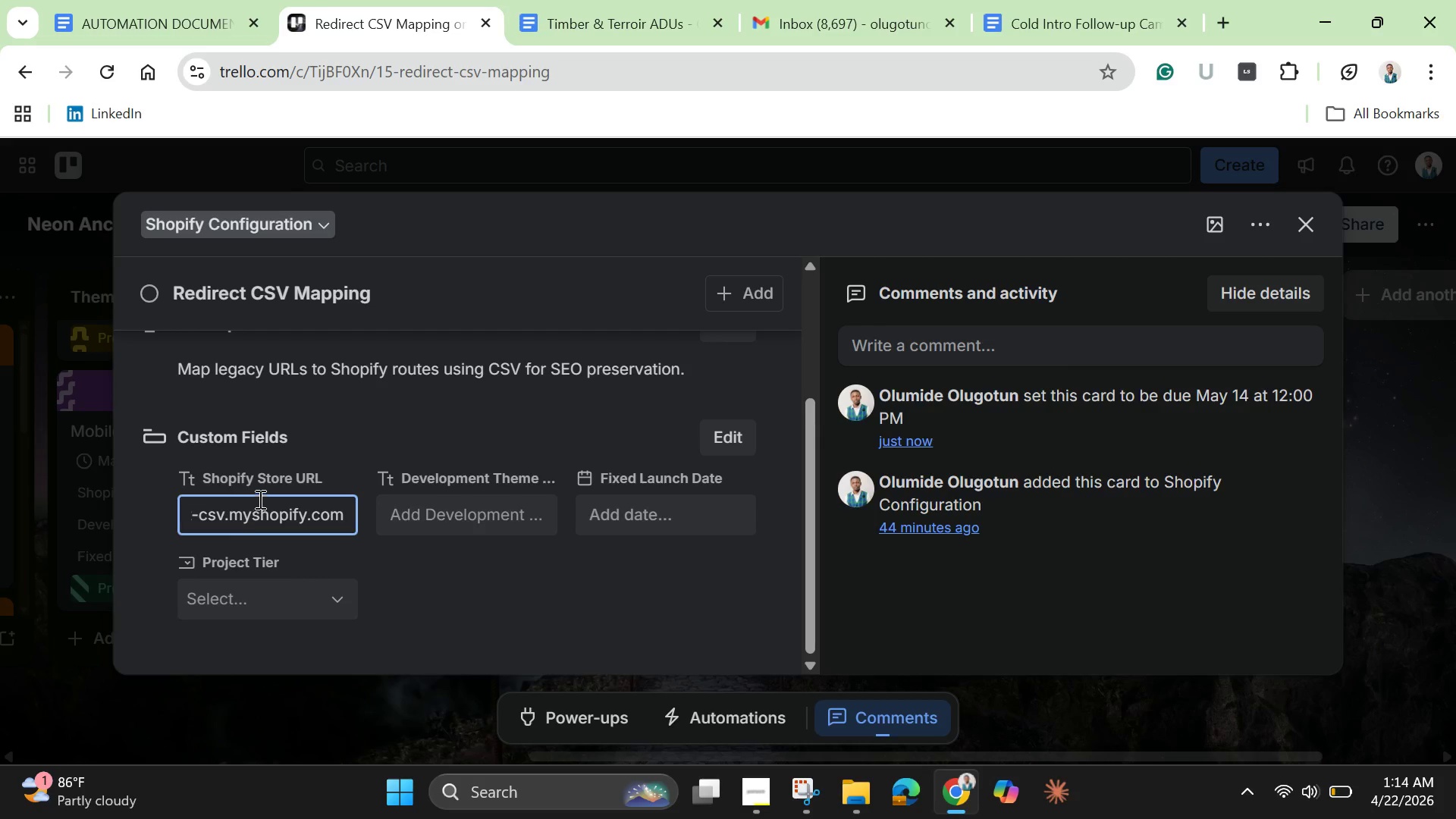 
key(Enter)
 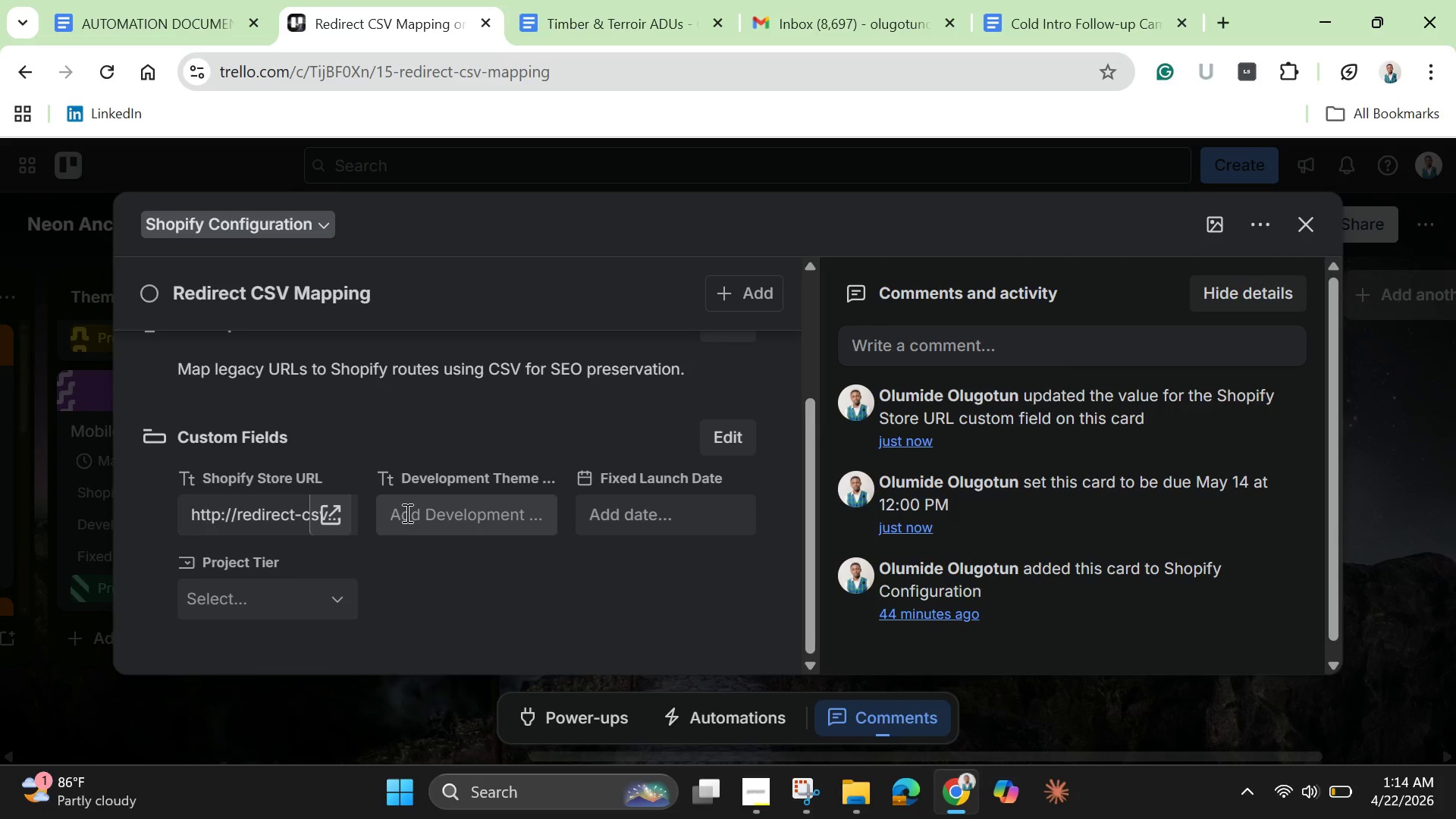 
left_click([407, 513])
 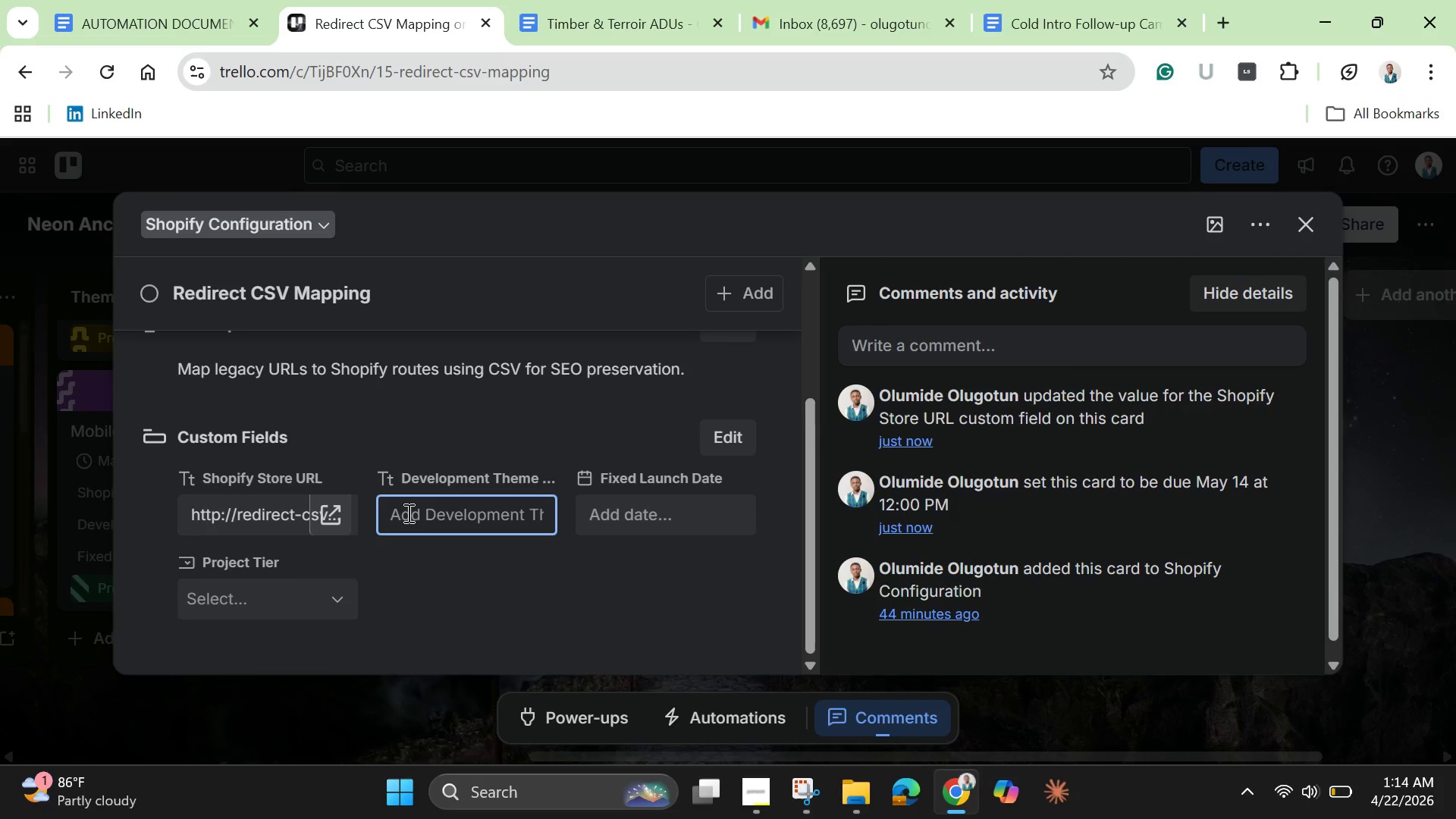 
type(CFG-)
 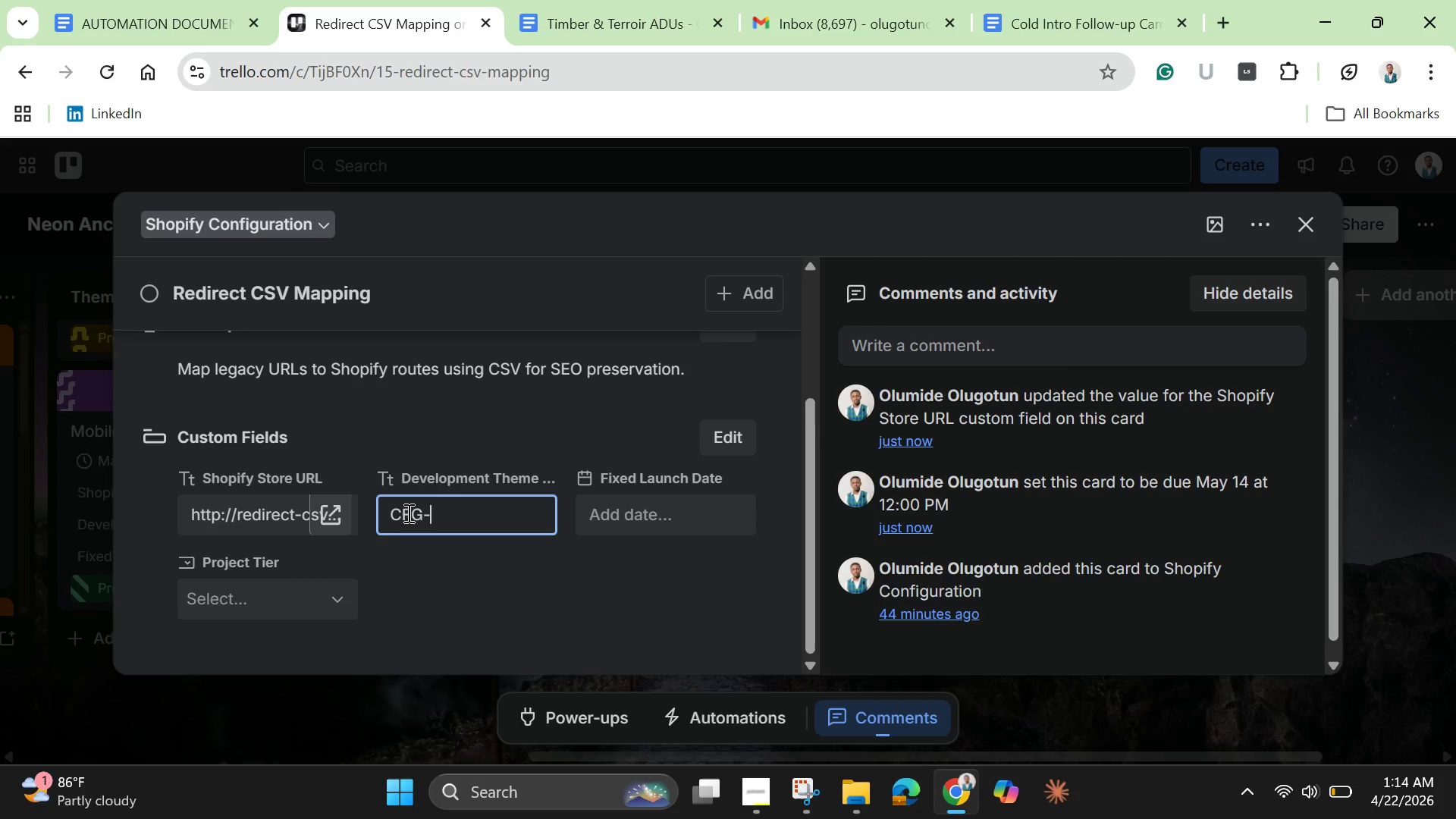 
wait(29.36)
 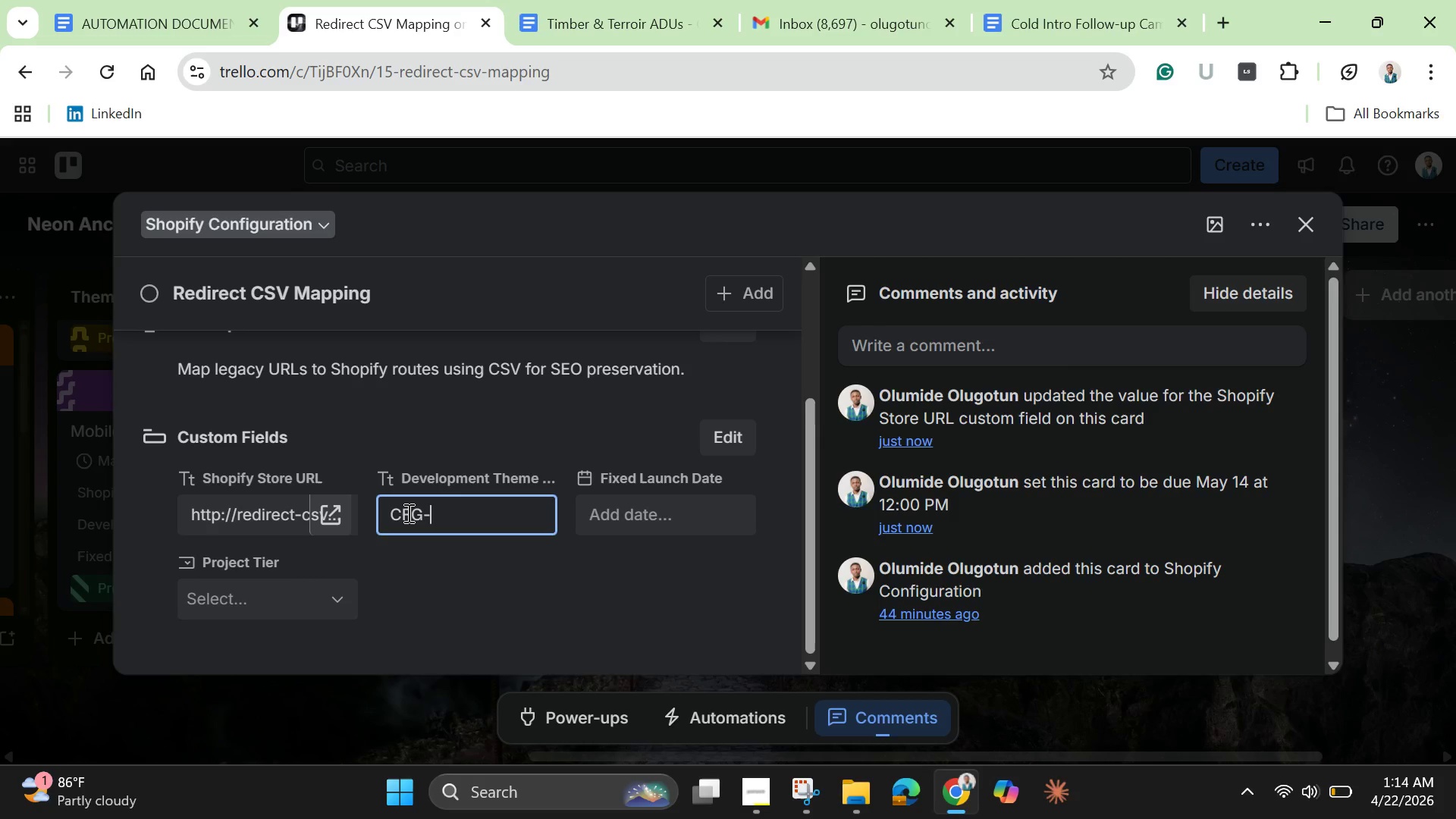 
type(403)
 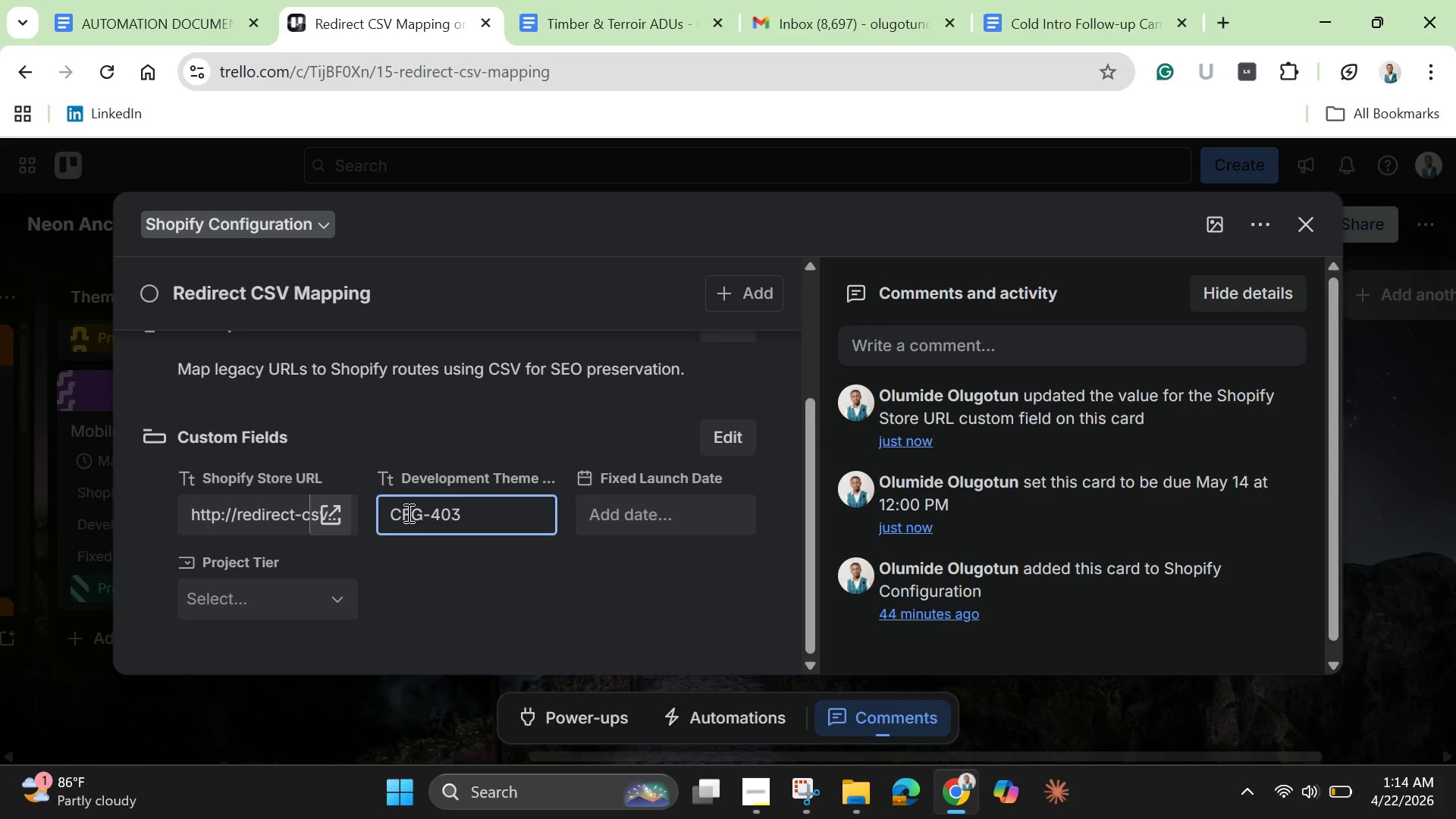 
key(Enter)
 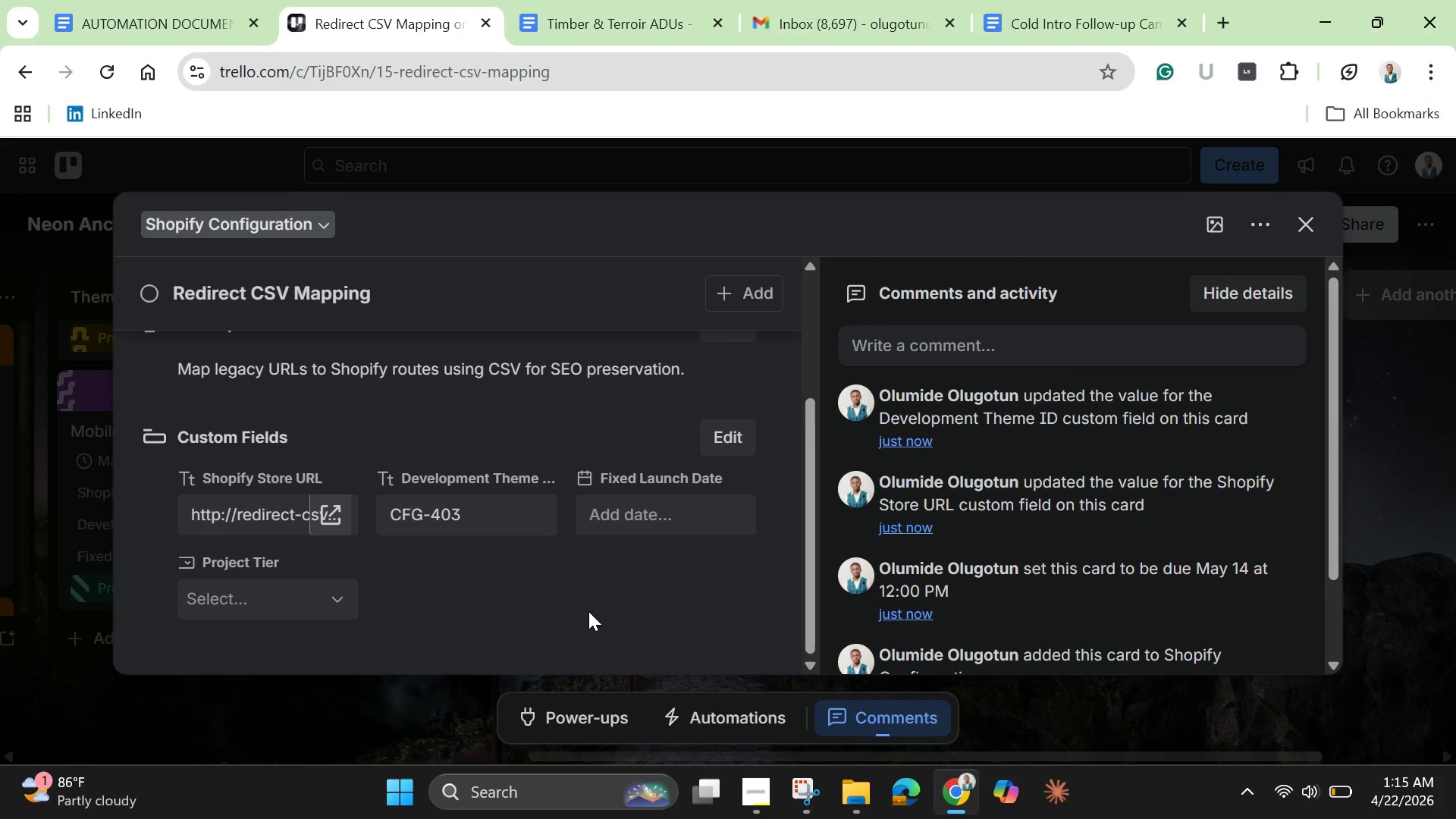 
wait(6.84)
 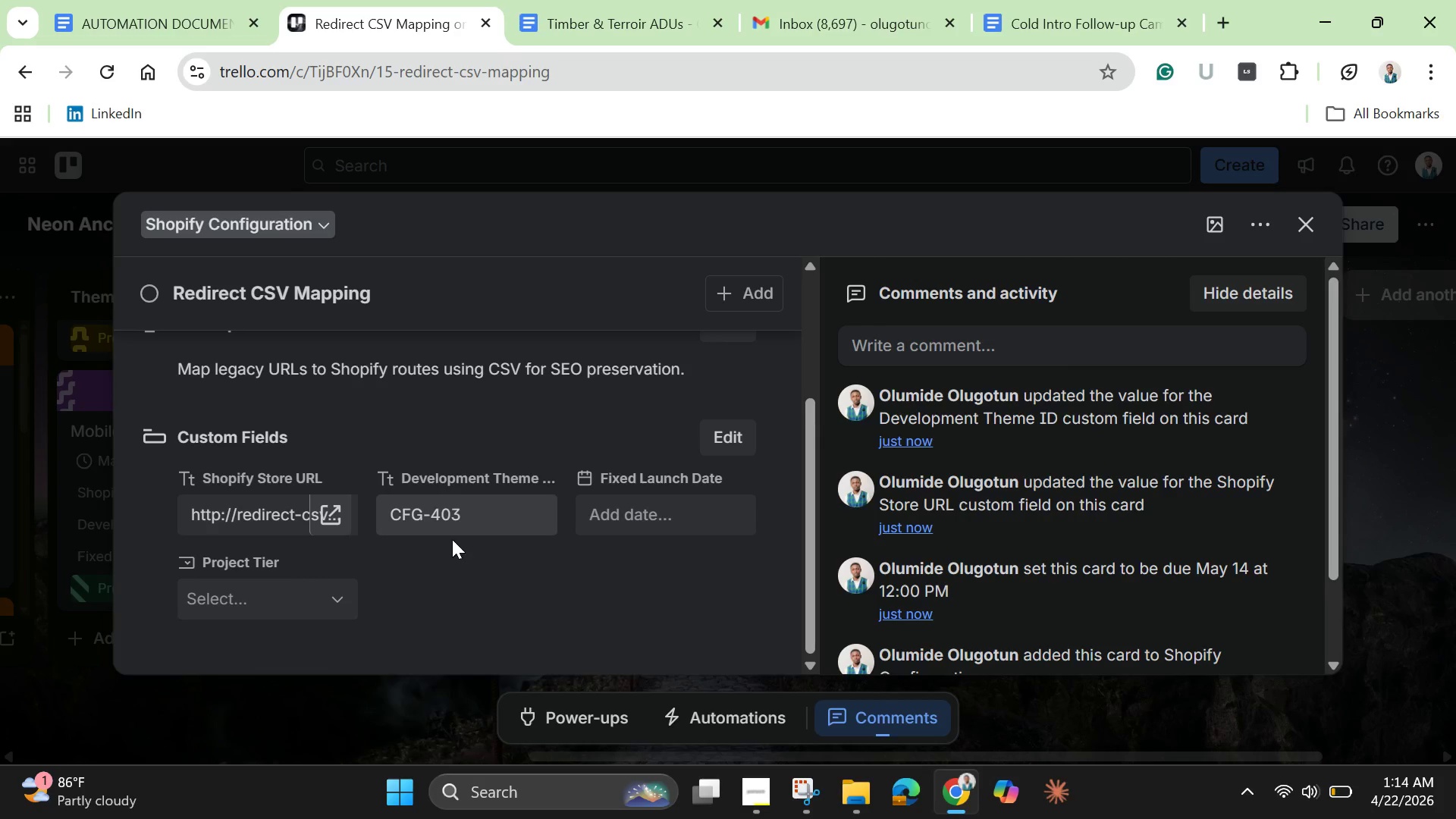 
left_click([655, 520])
 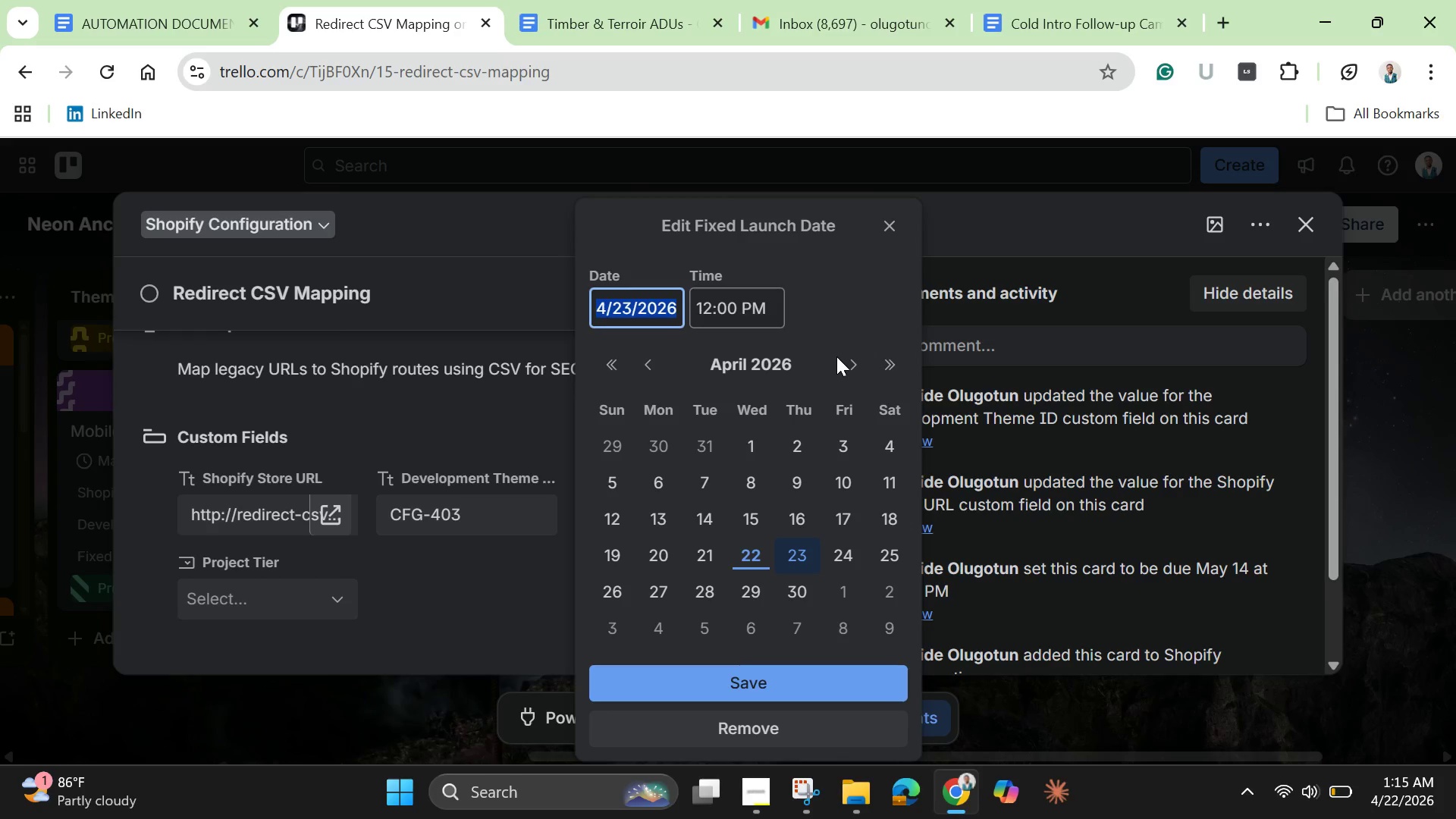 
left_click([852, 362])
 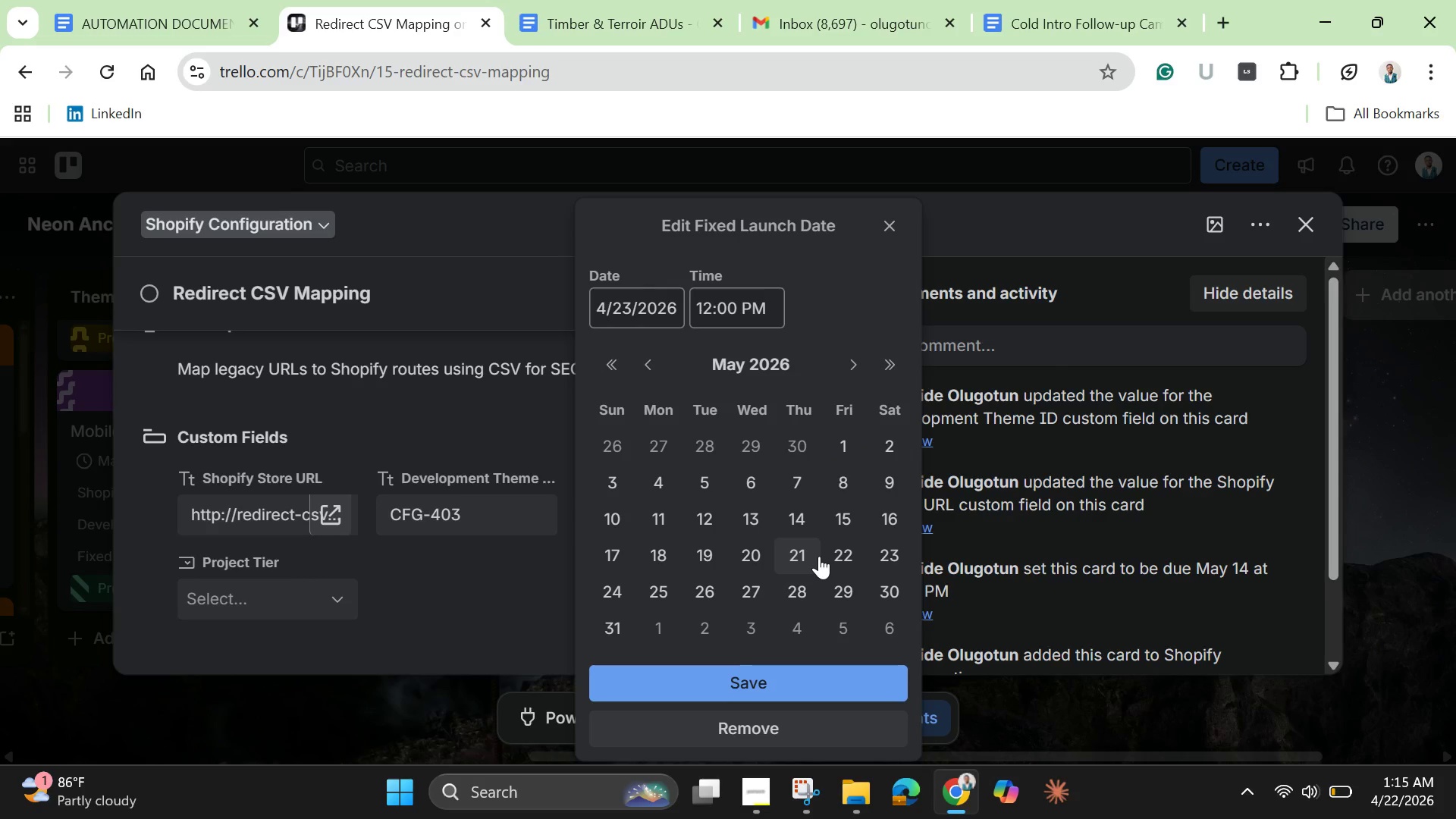 
wait(8.8)
 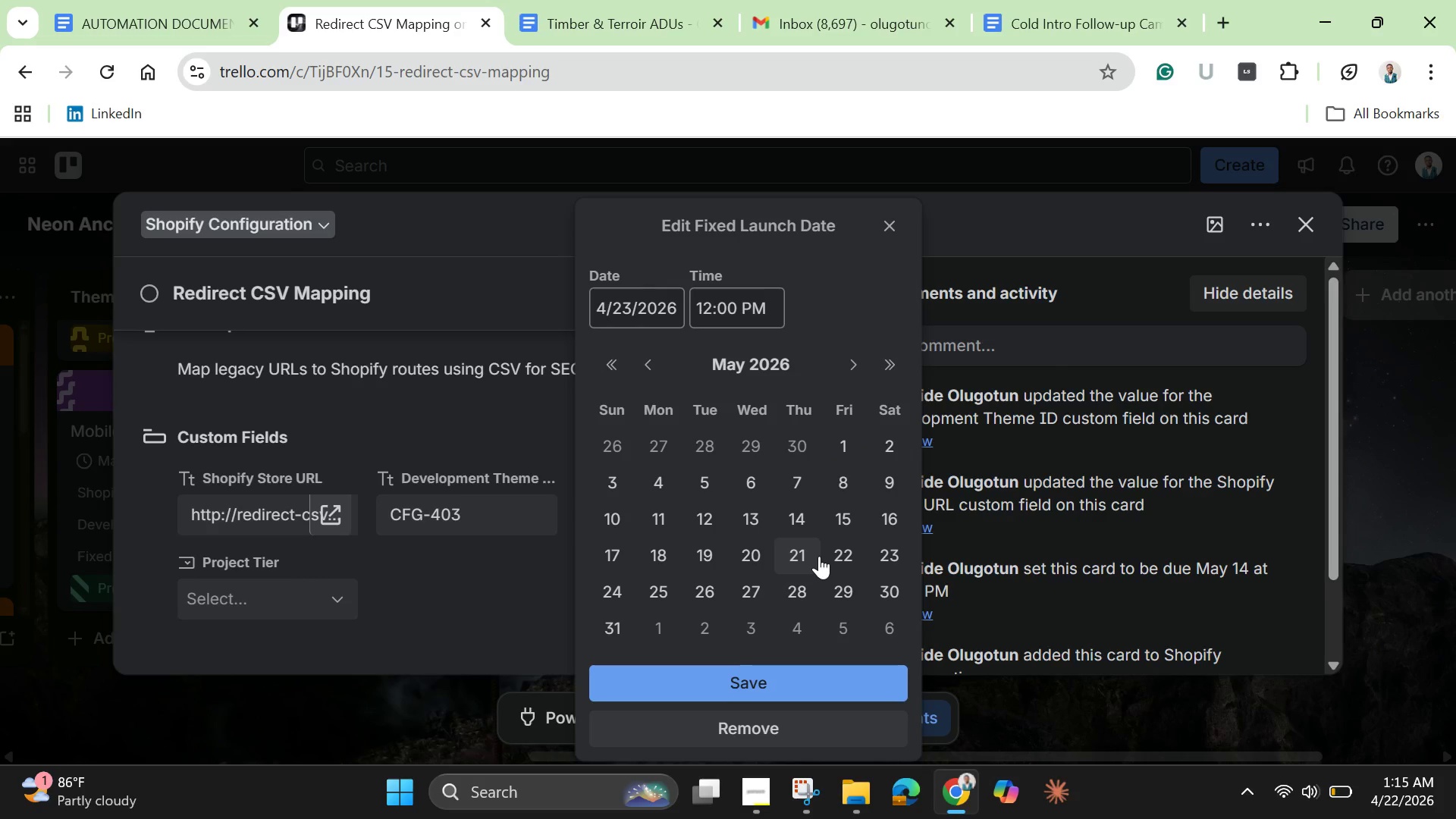 
left_click([807, 532])
 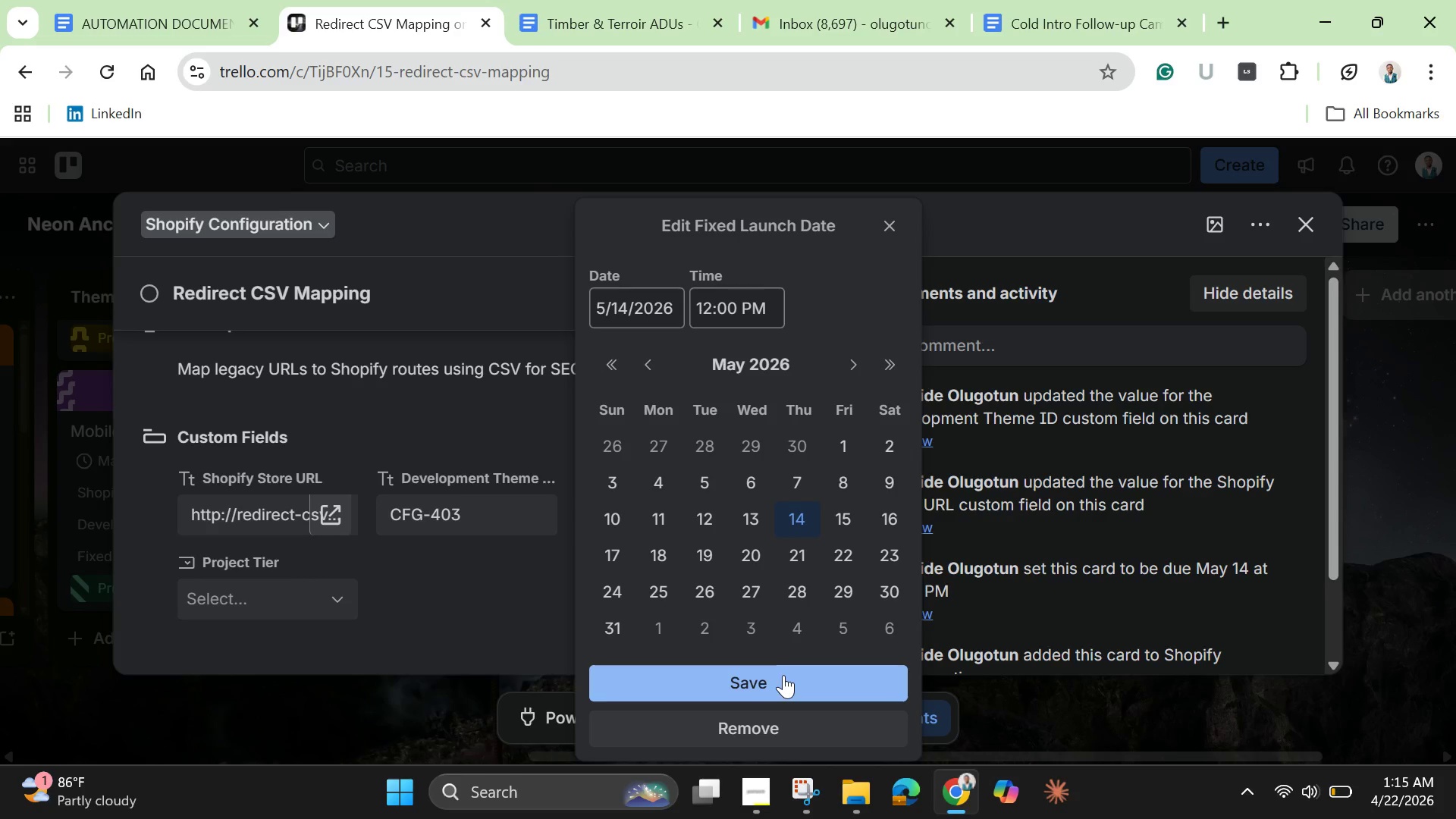 
left_click([783, 676])
 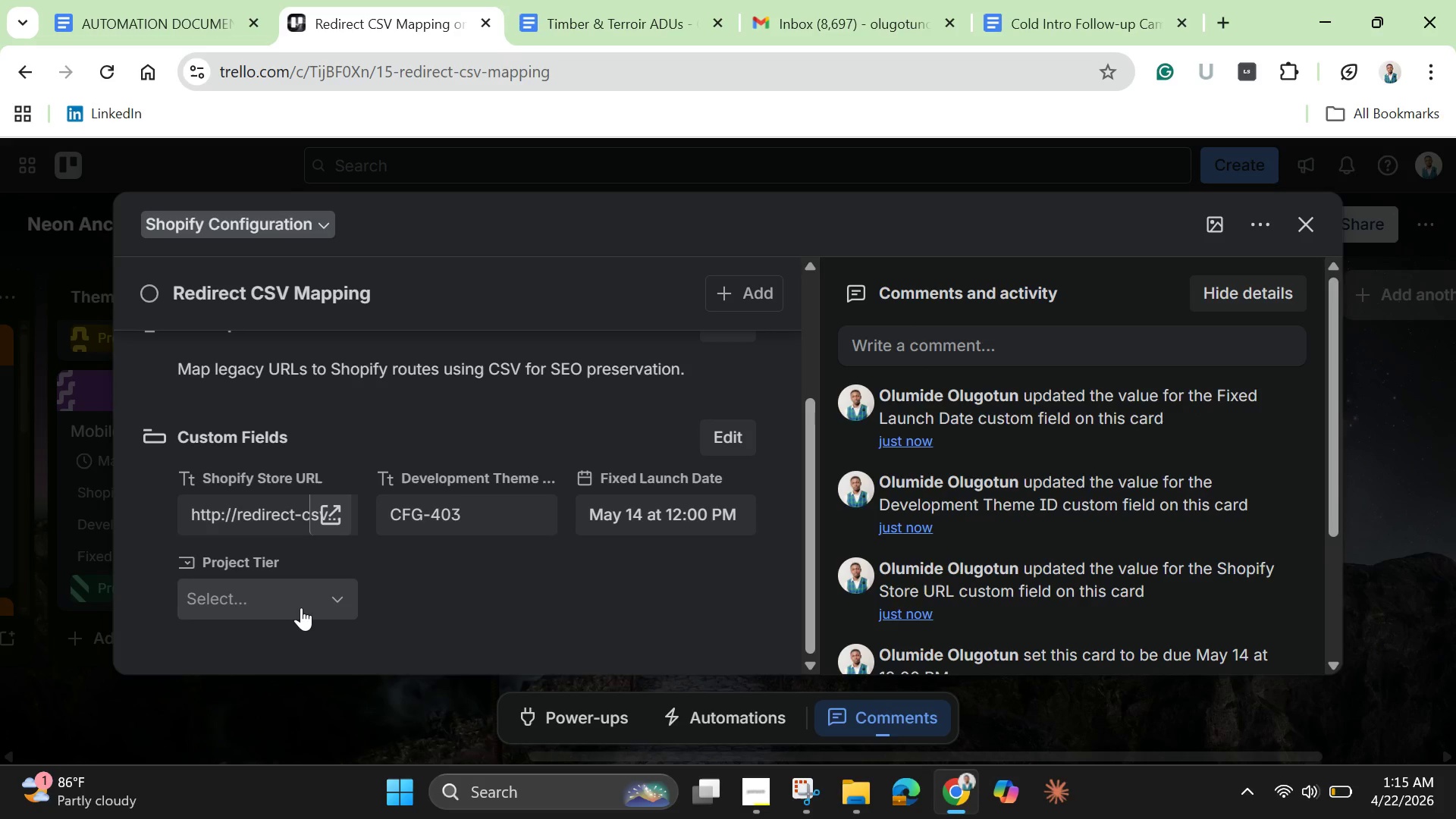 
left_click([301, 607])
 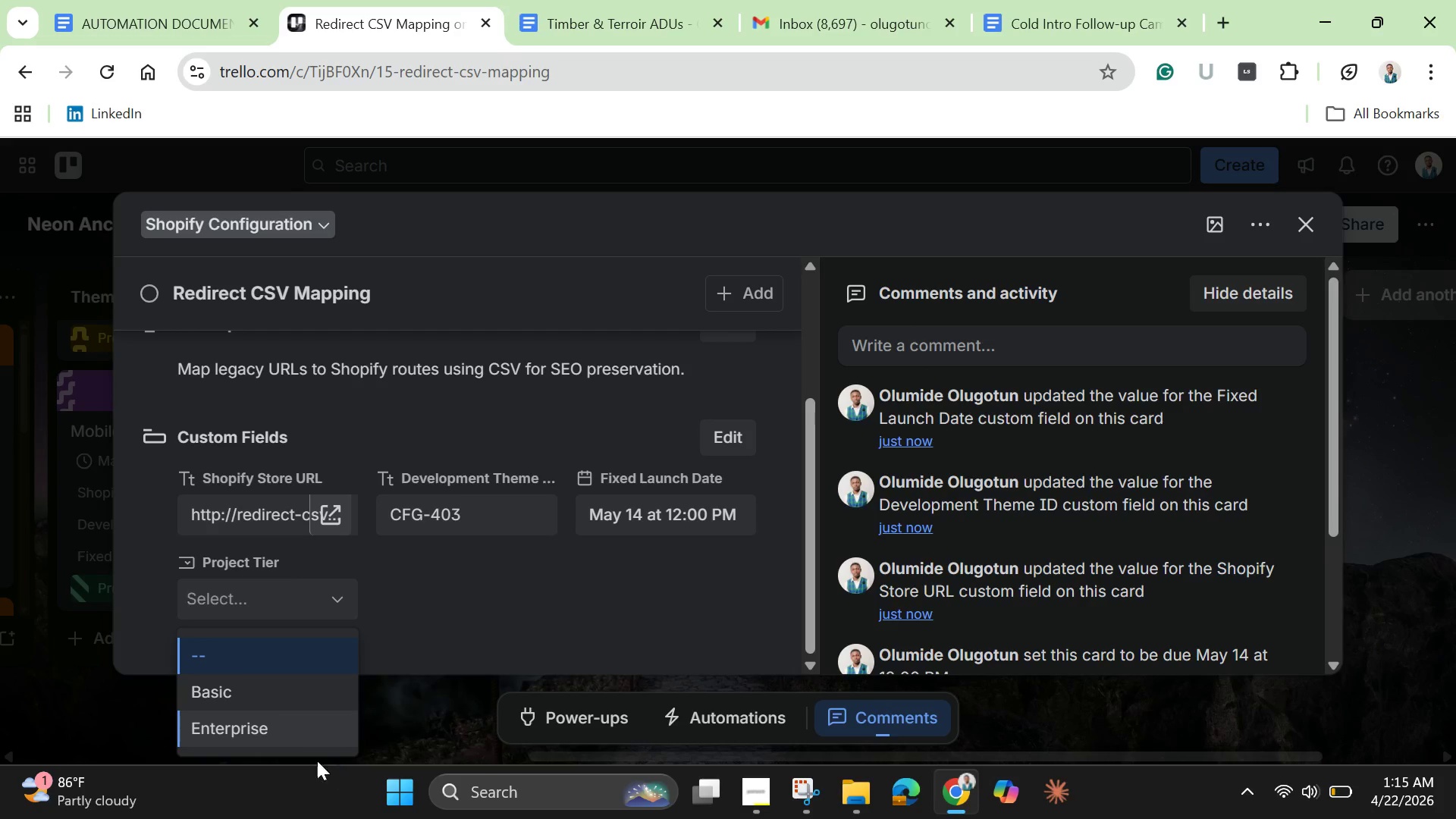 
left_click([296, 739])
 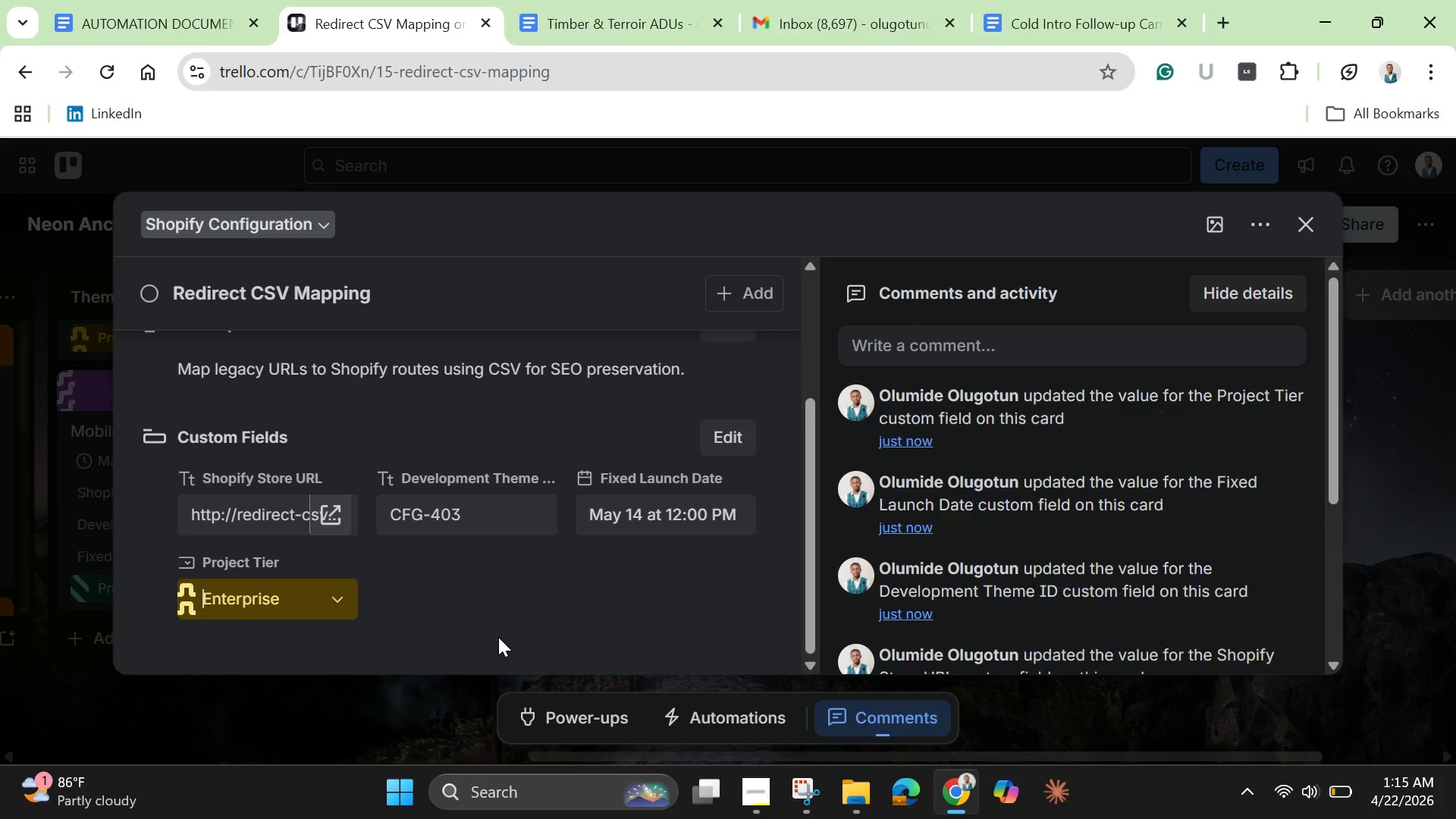 
left_click([498, 637])
 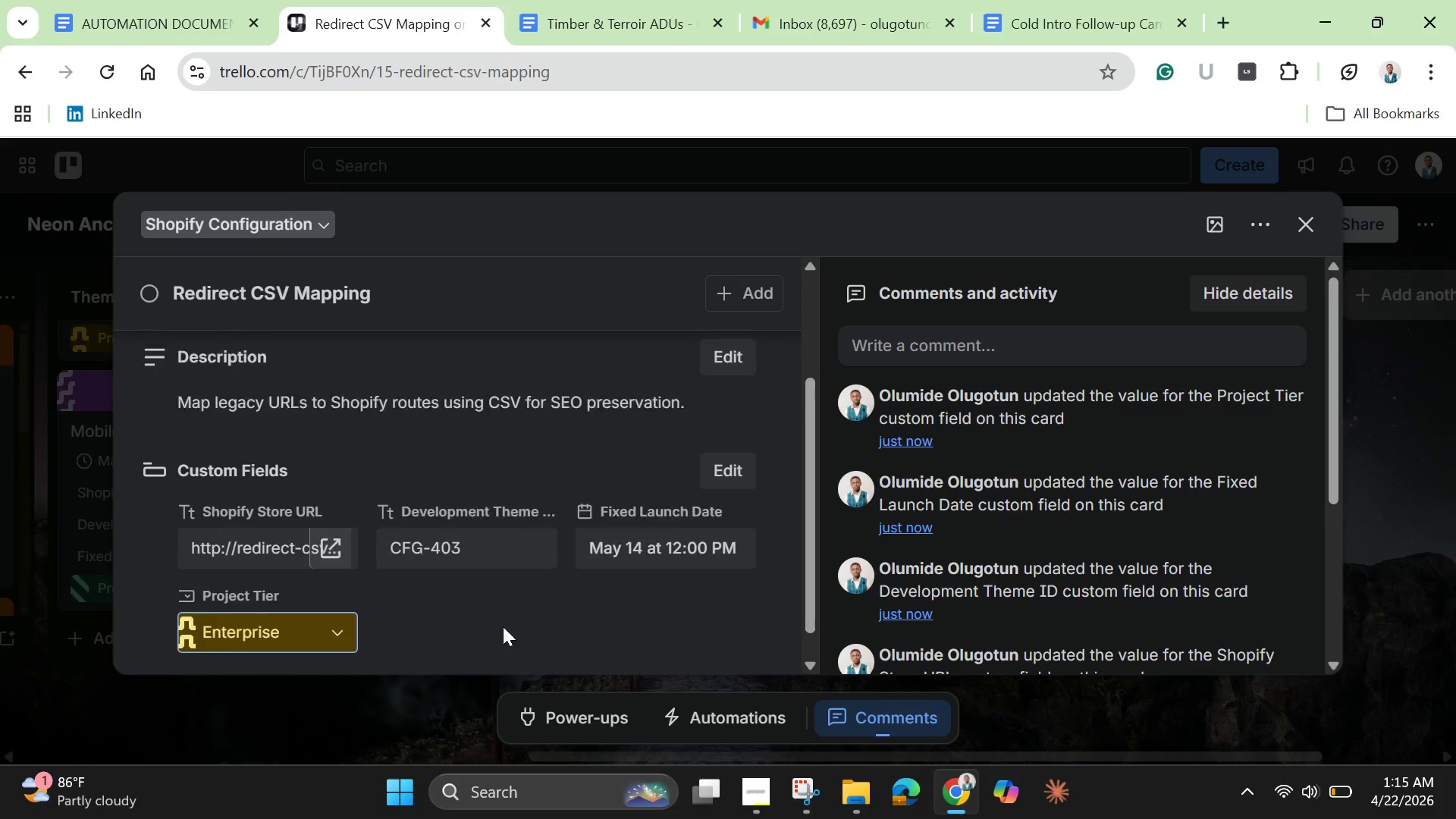 
scroll: coordinate [503, 626], scroll_direction: up, amount: 3.0
 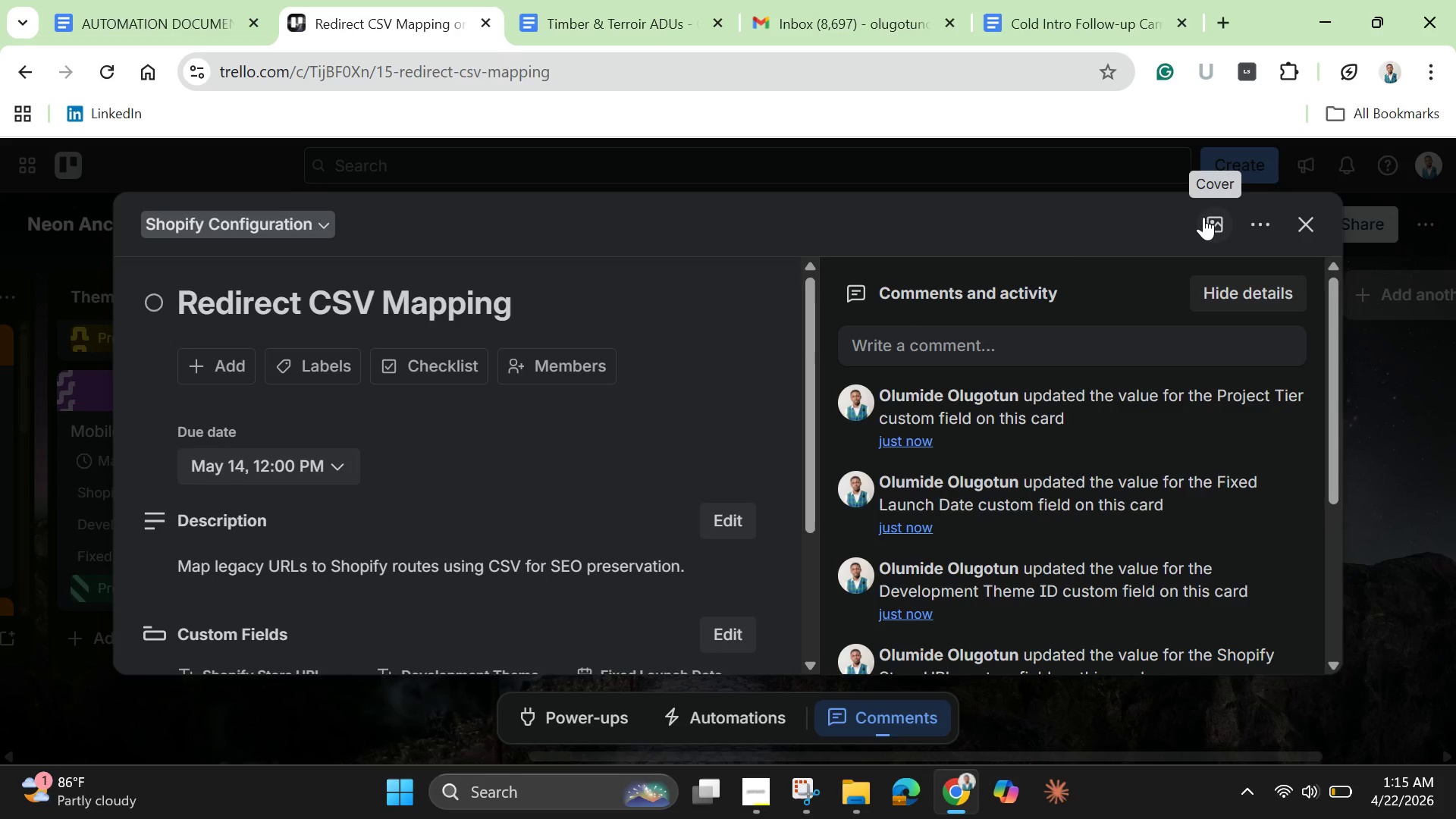 
wait(13.66)
 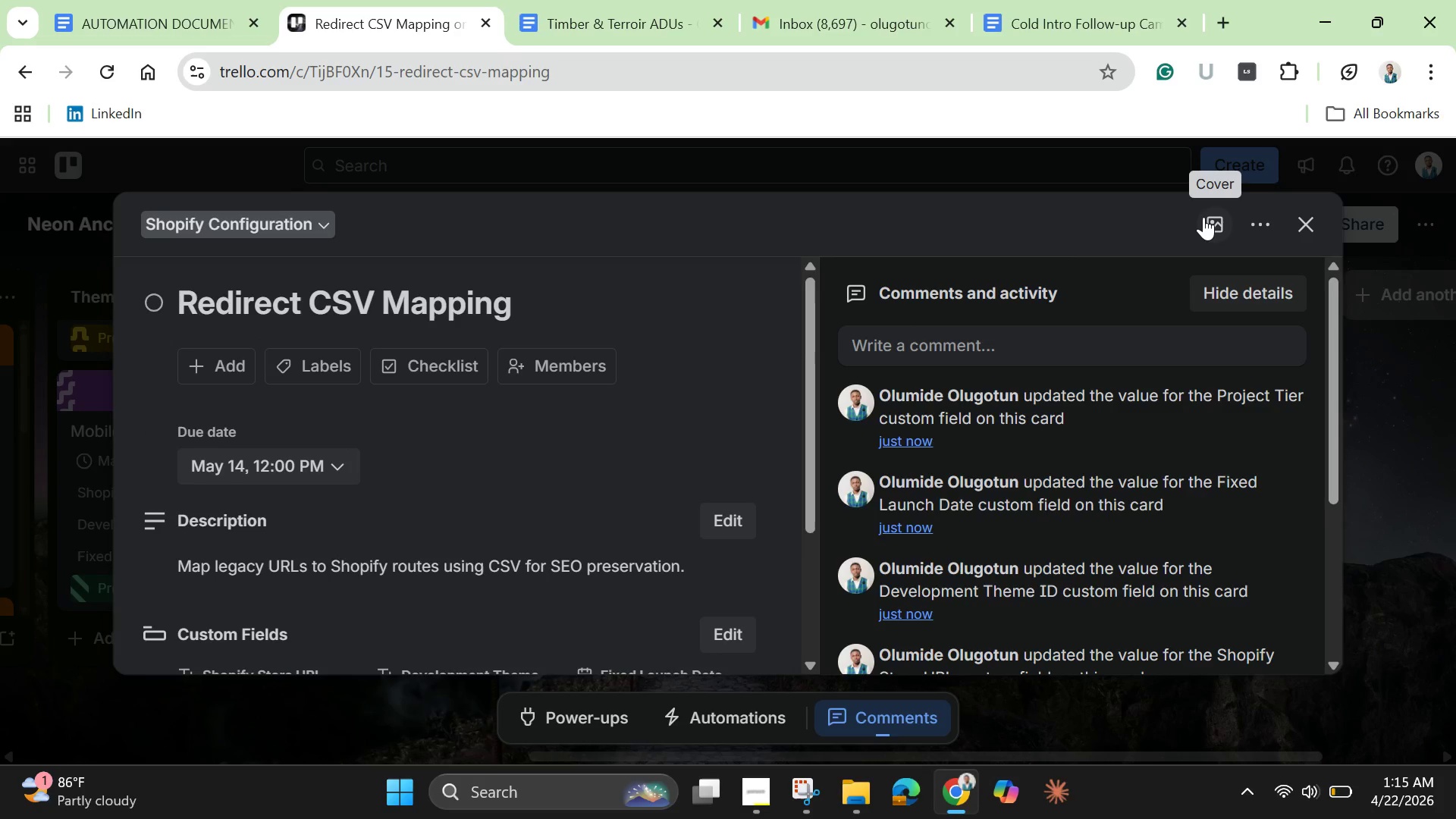 
left_click([1203, 217])
 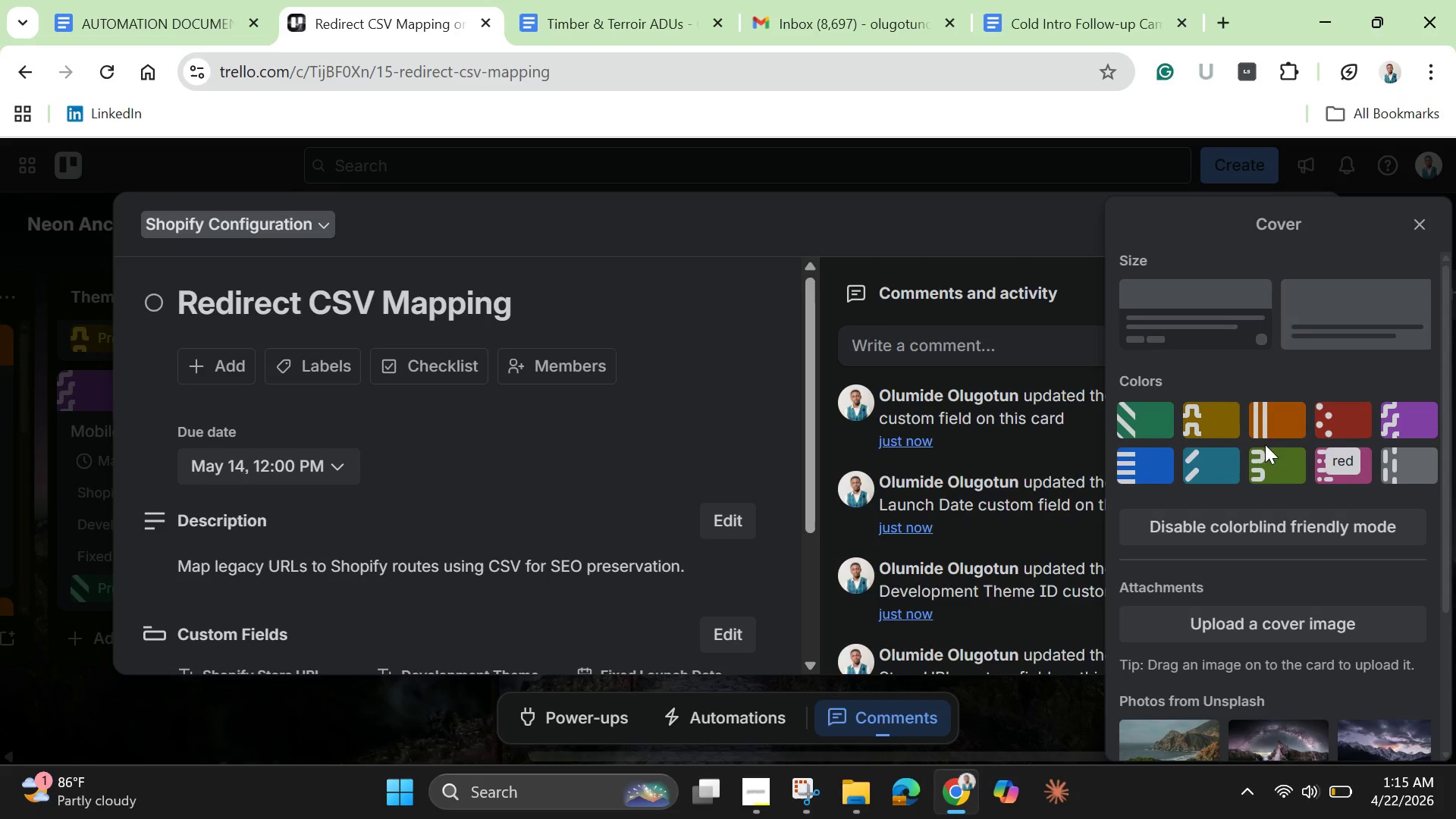 
left_click([1141, 470])
 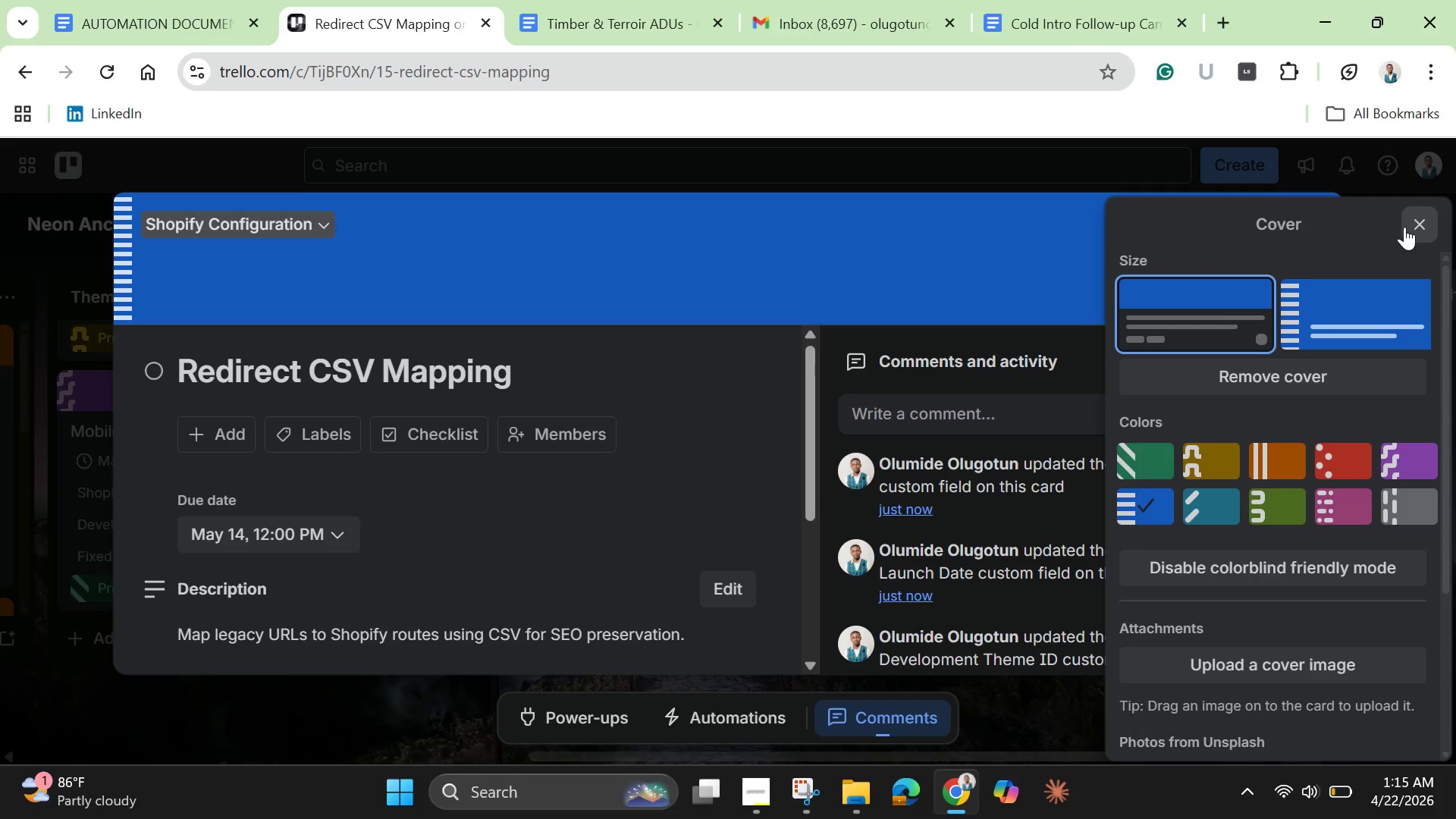 
left_click([1404, 227])
 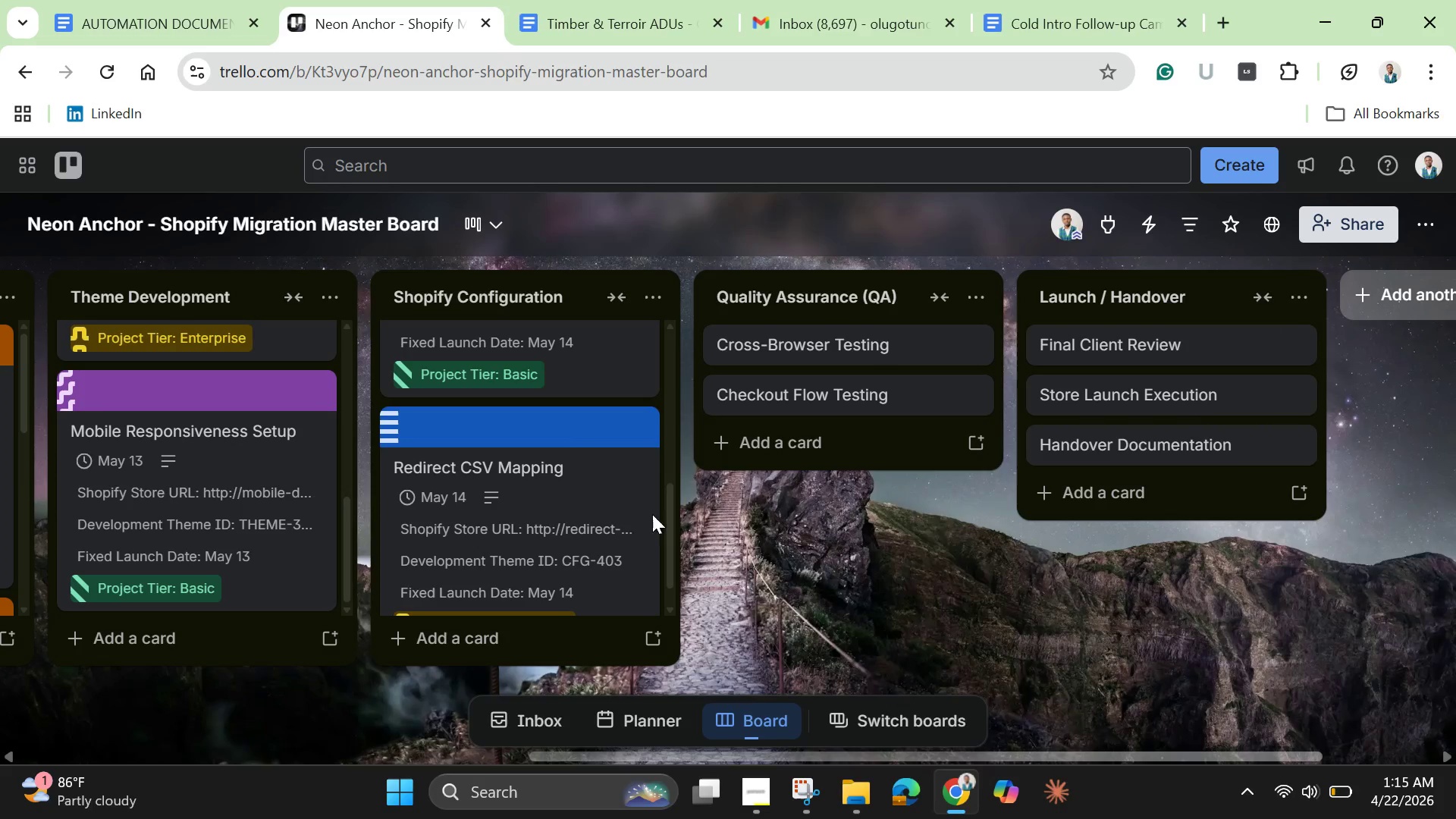 
scroll: coordinate [617, 504], scroll_direction: down, amount: 2.0
 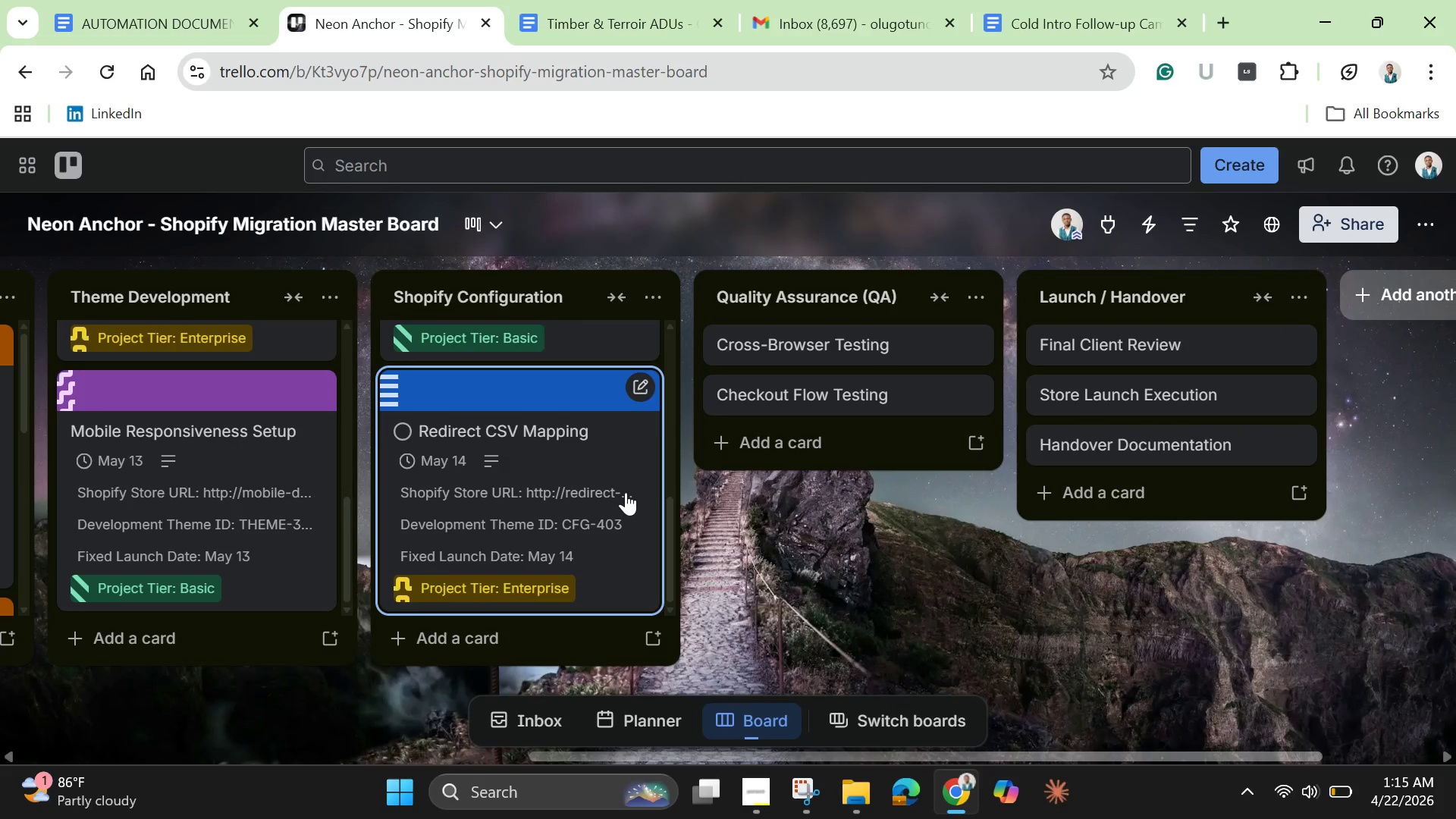 
scroll: coordinate [626, 492], scroll_direction: up, amount: 2.0
 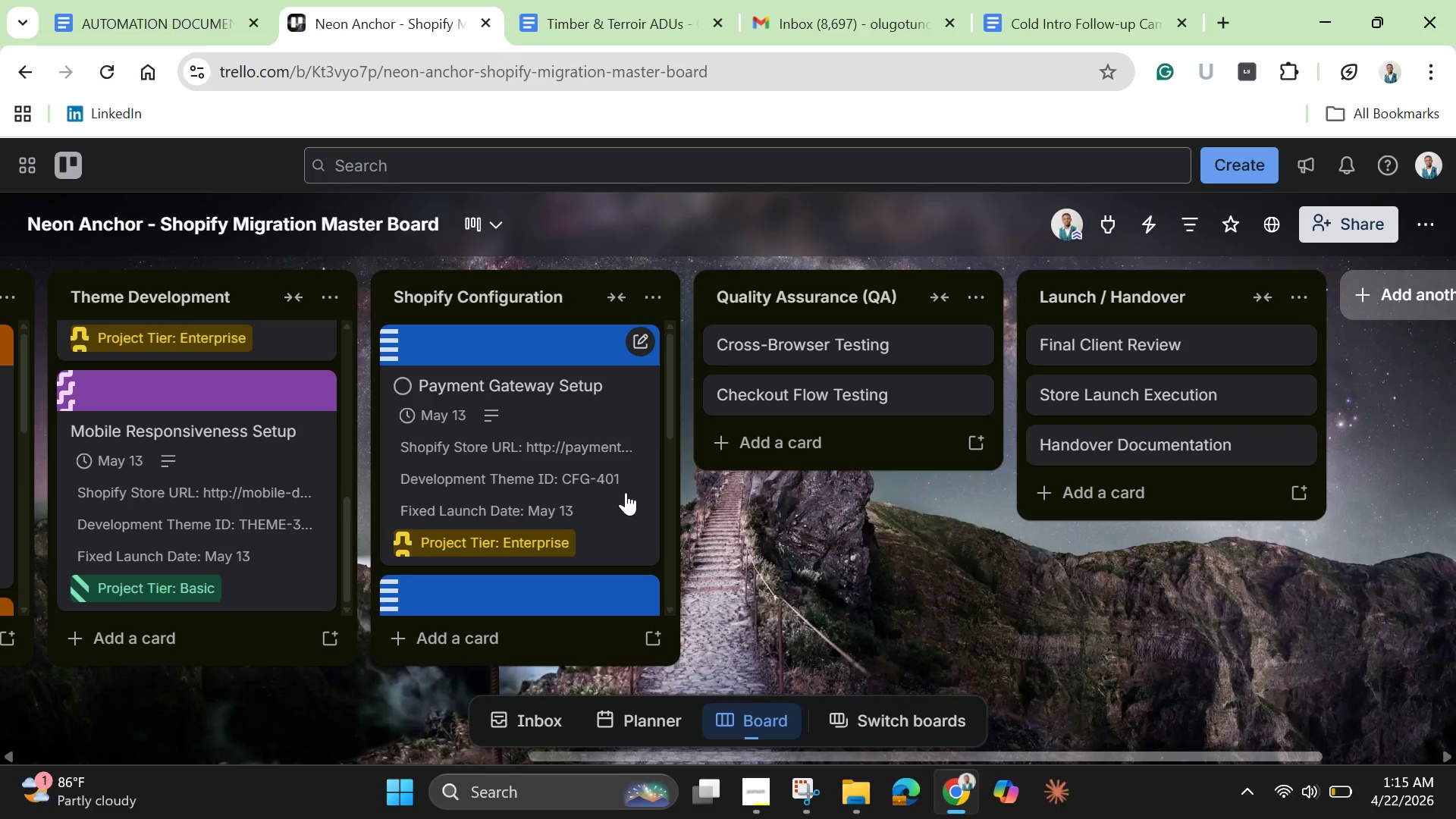 
scroll: coordinate [626, 492], scroll_direction: down, amount: 1.0
 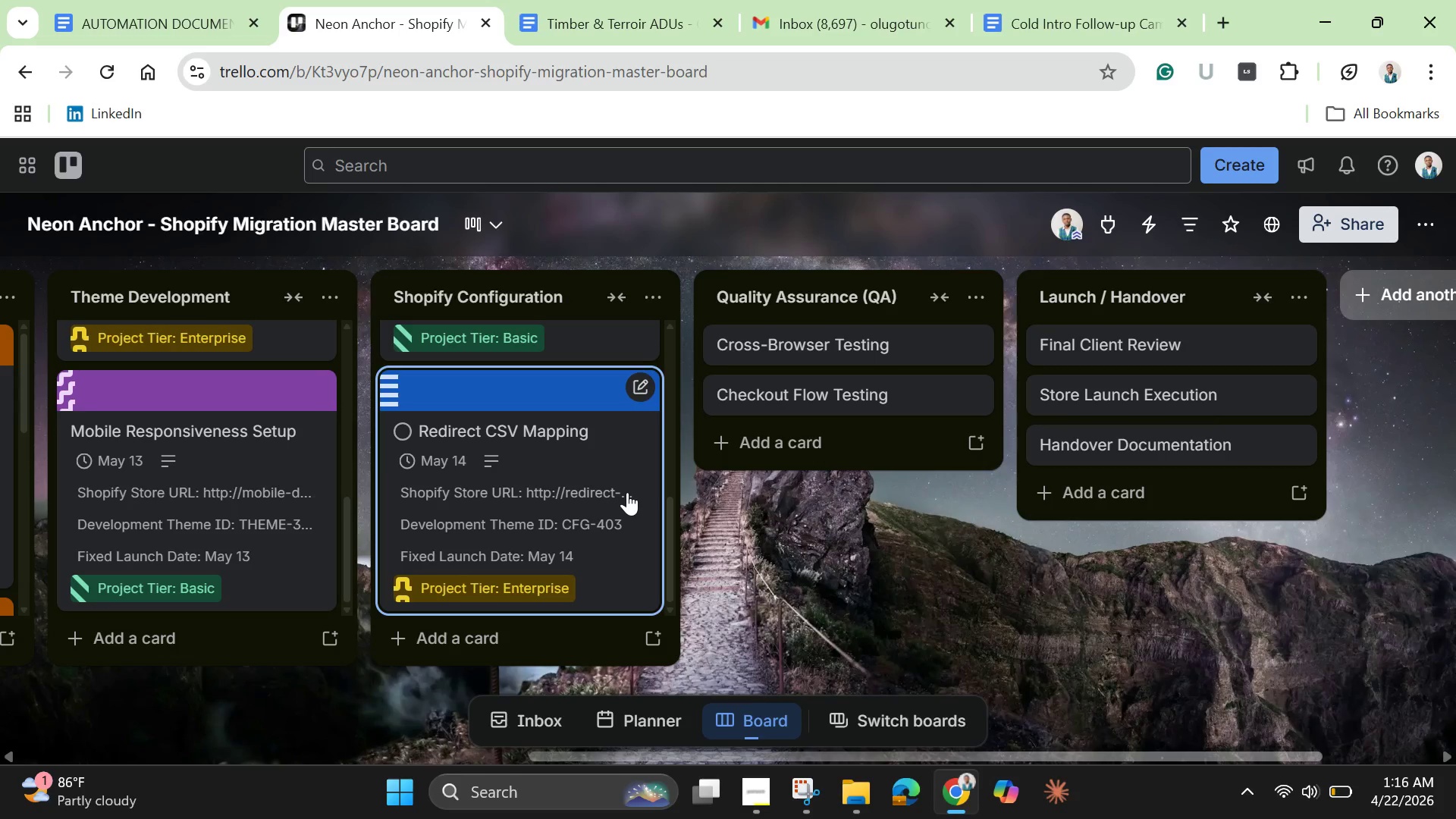 
wait(19.56)
 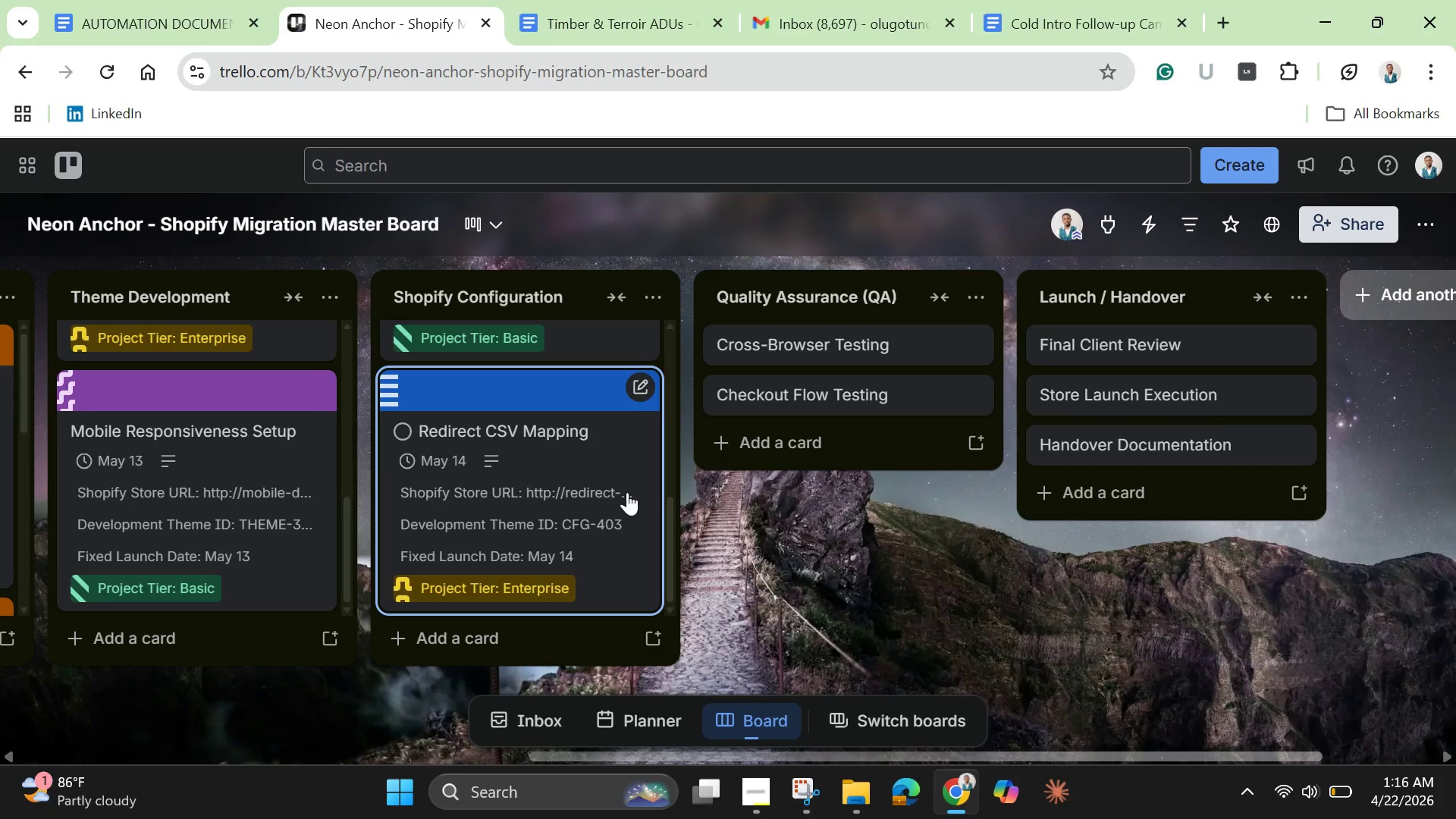 
scroll: coordinate [566, 485], scroll_direction: down, amount: 3.0
 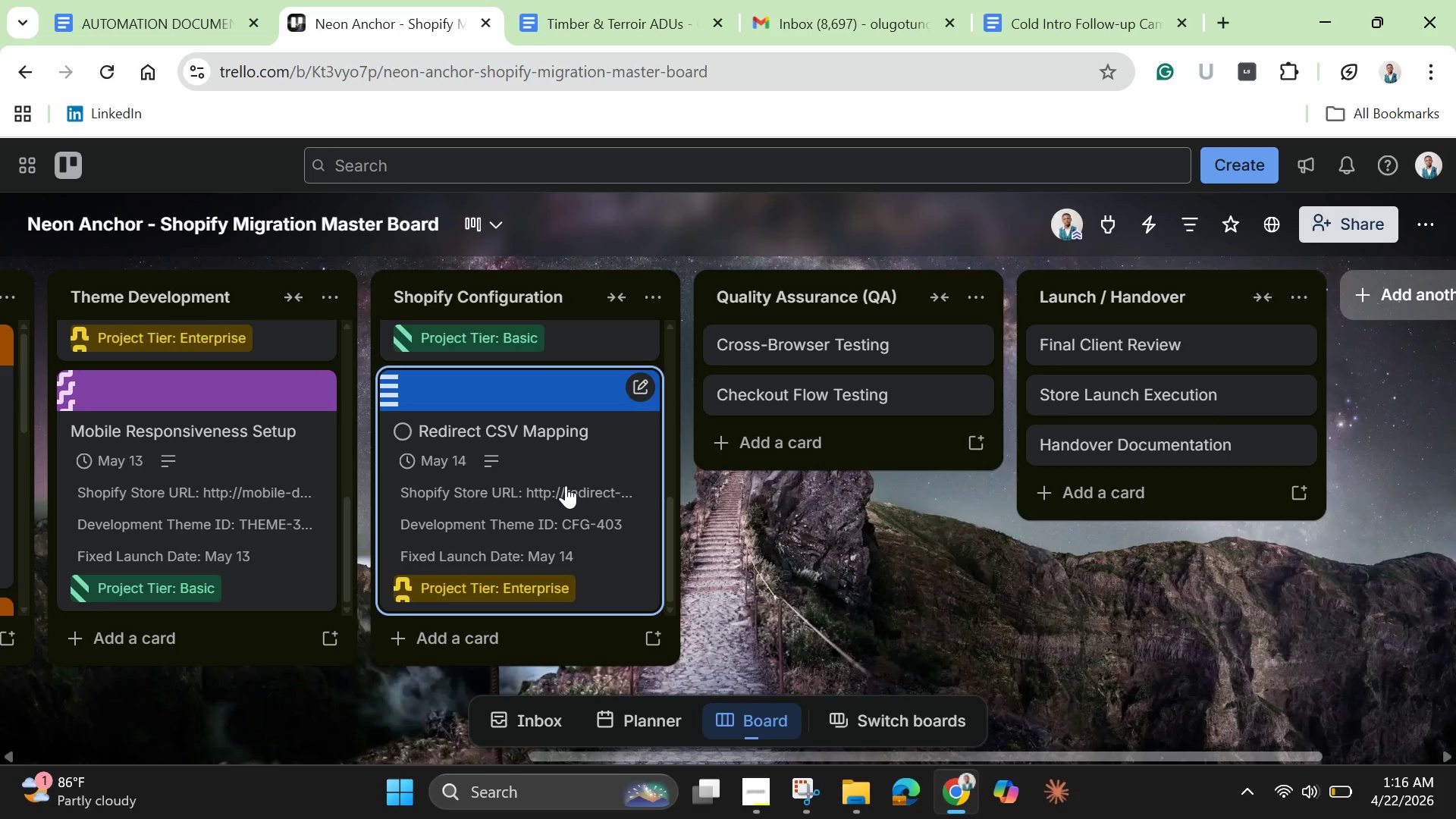 
wait(20.91)
 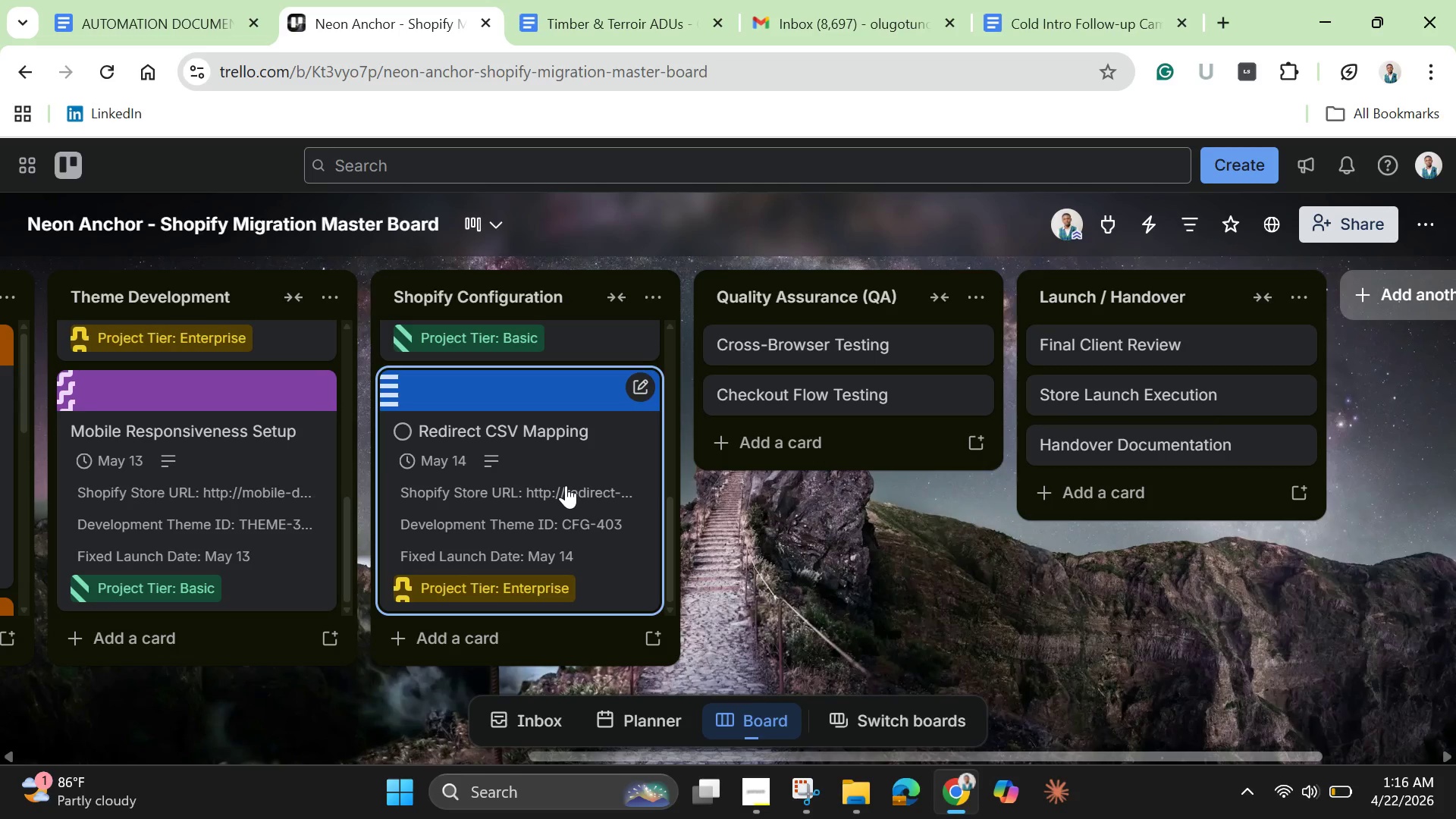 
left_click([792, 355])
 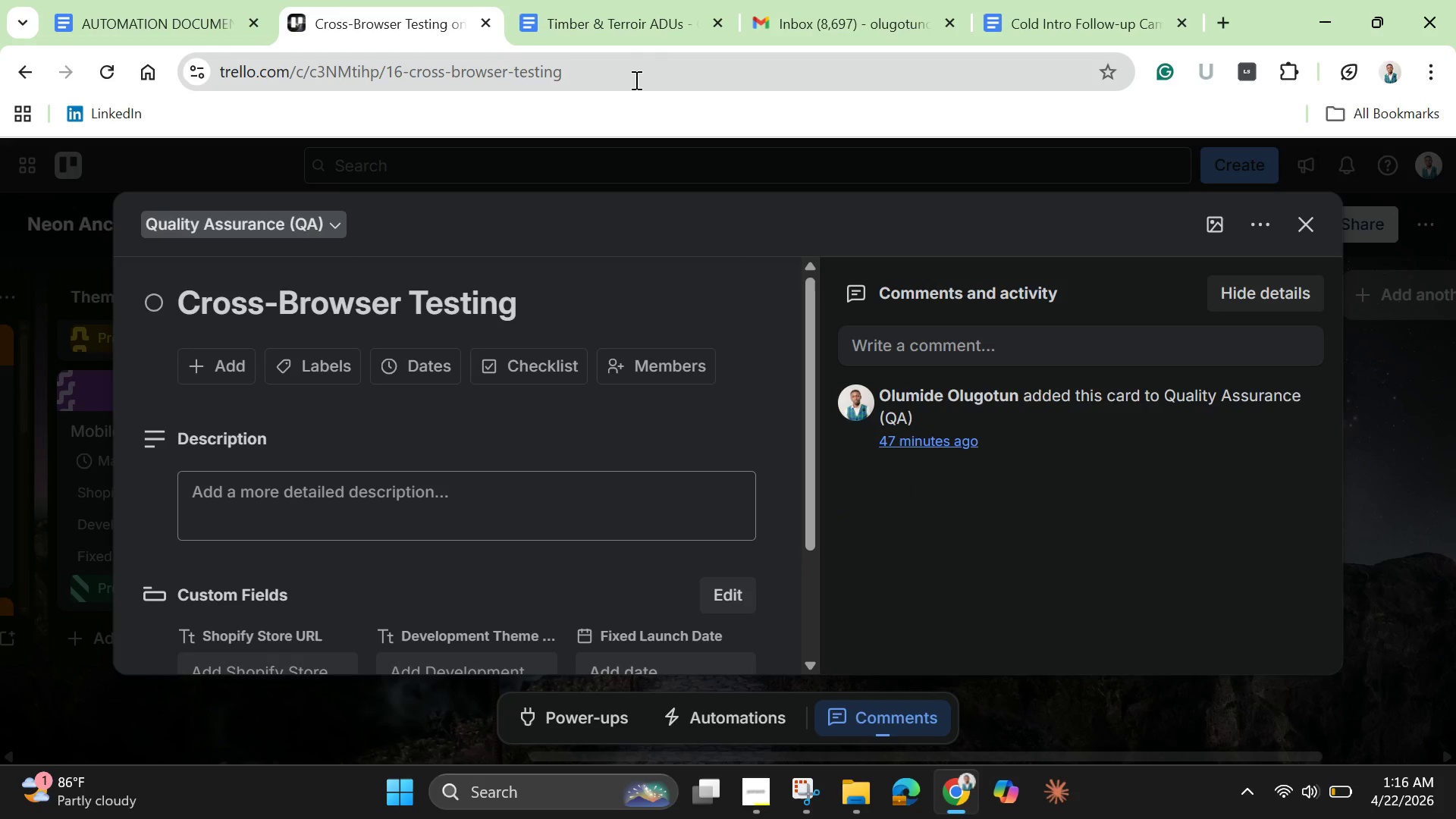 
left_click([642, 30])
 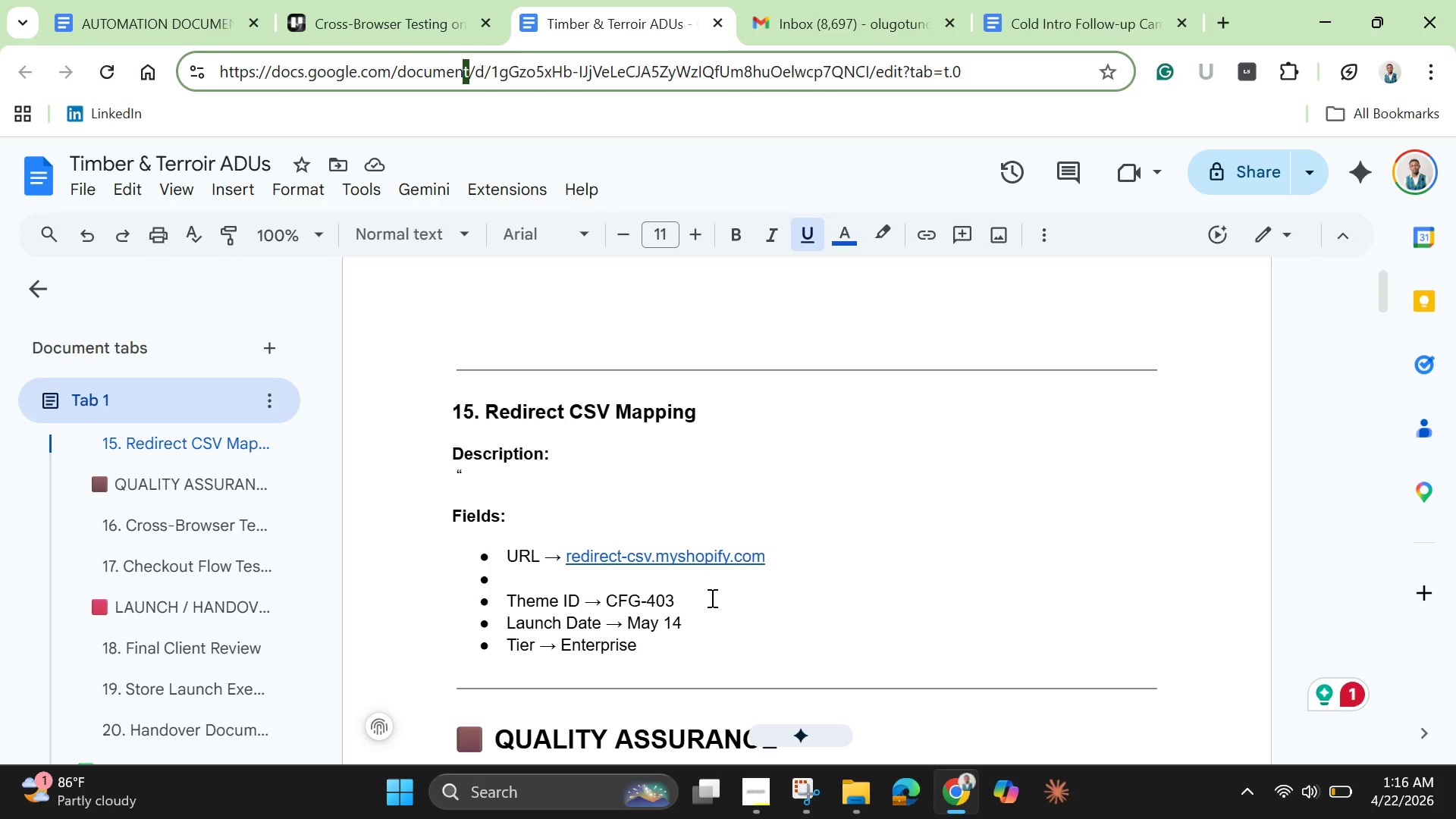 
scroll: coordinate [711, 598], scroll_direction: down, amount: 1.0
 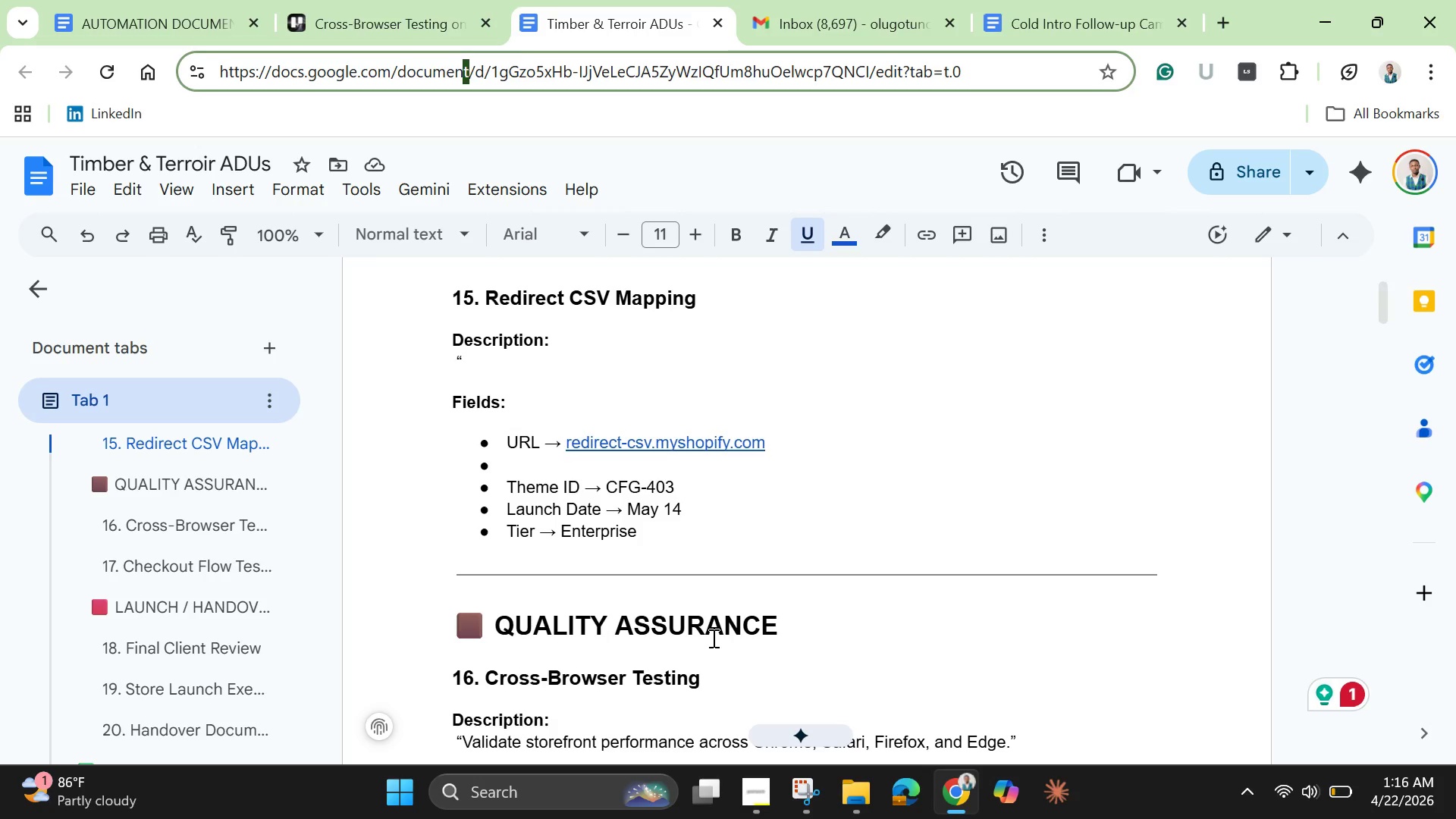 
wait(17.38)
 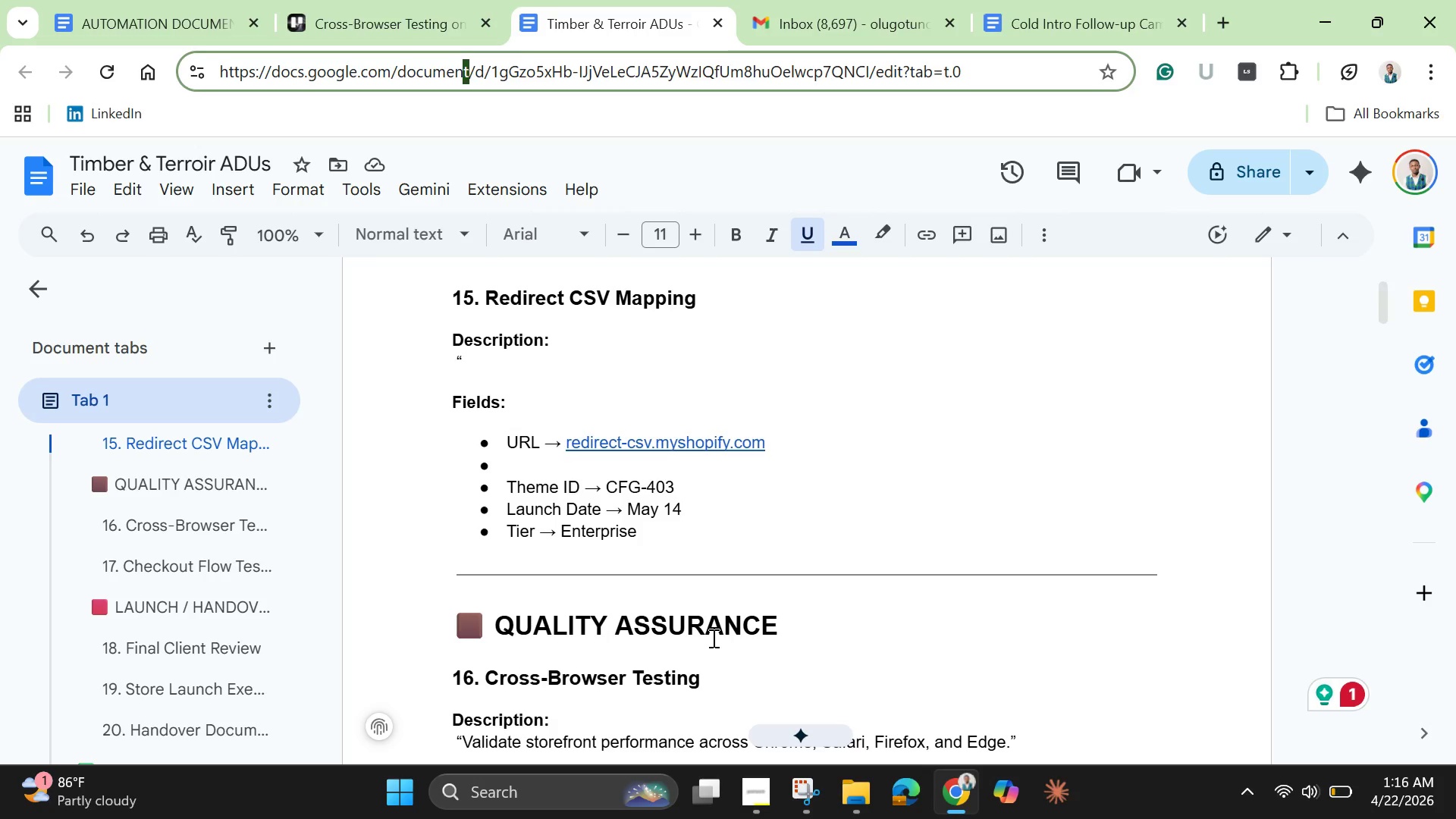 
left_click_drag(start_coordinate=[704, 672], to_coordinate=[447, 227])
 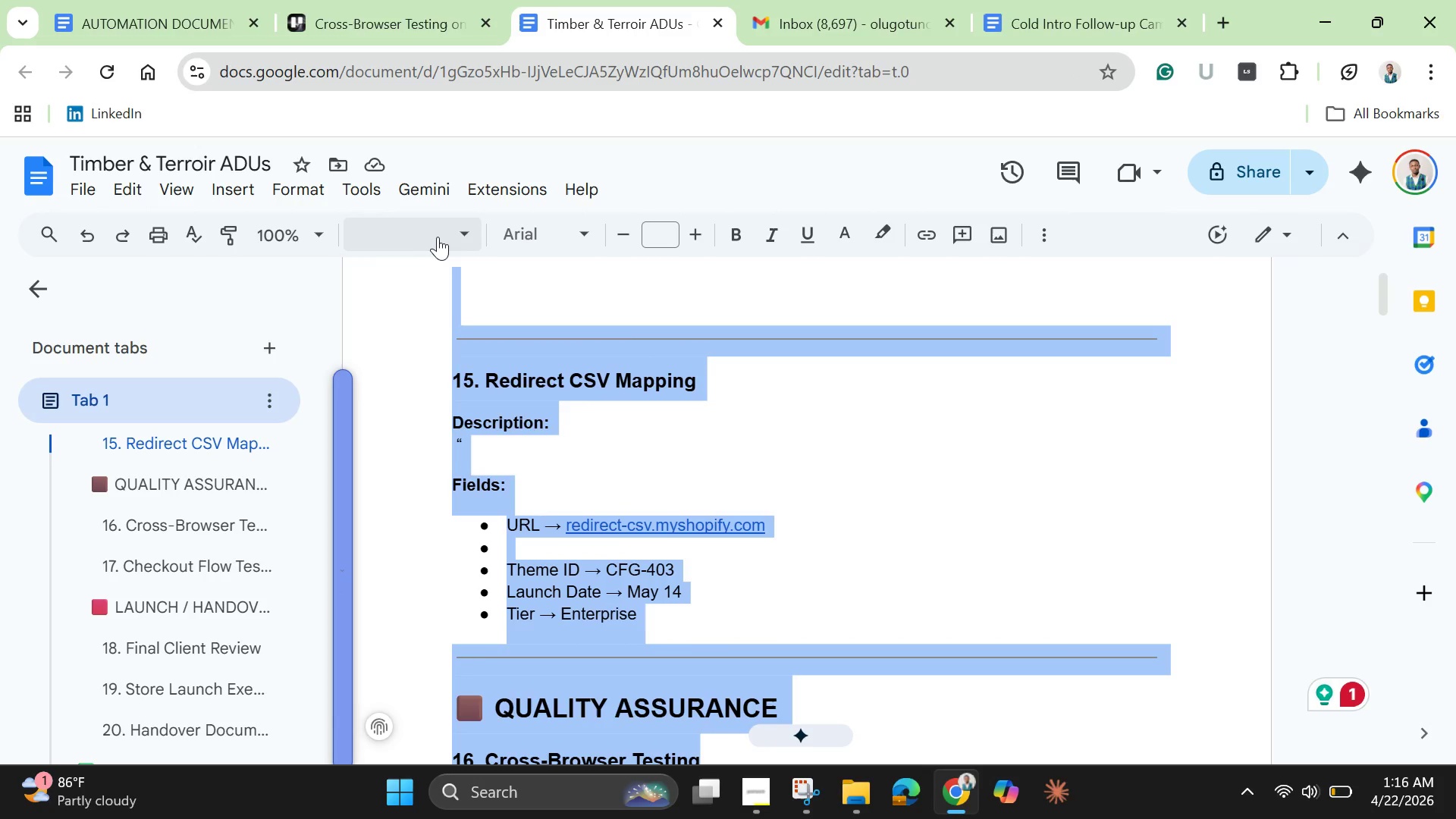 
key(Backspace)
 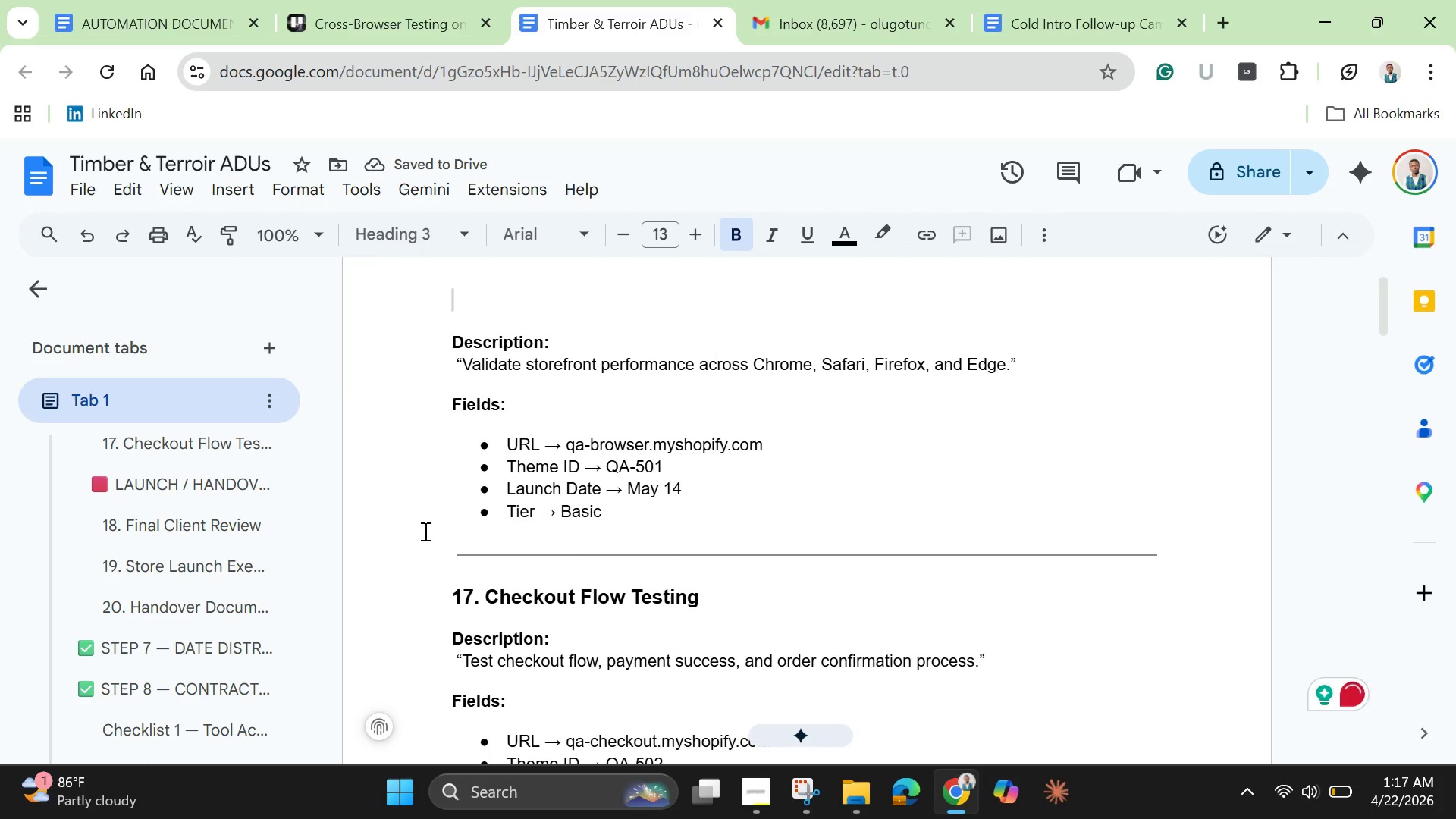 
wait(8.45)
 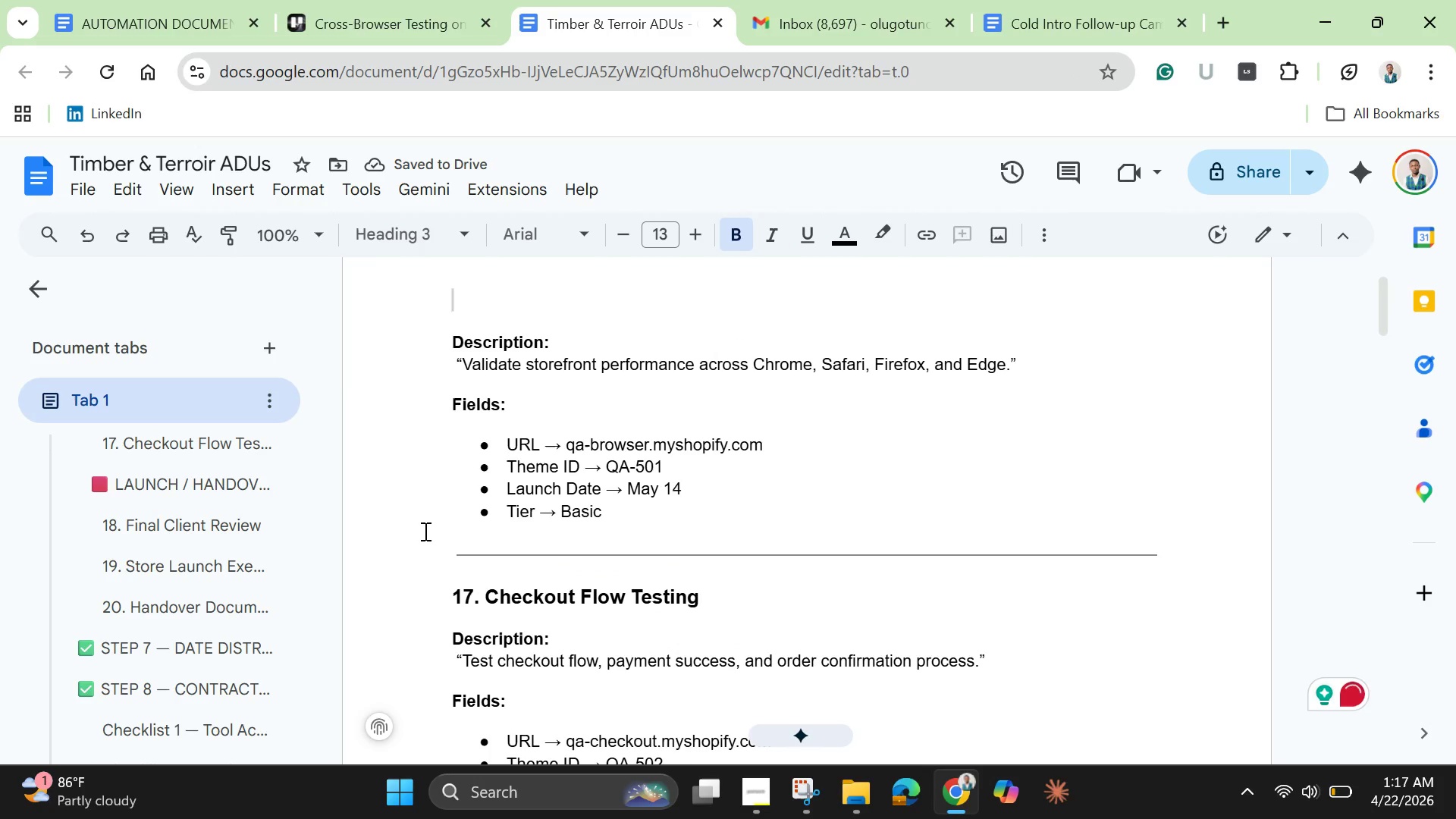 
left_click_drag(start_coordinate=[460, 361], to_coordinate=[1043, 373])
 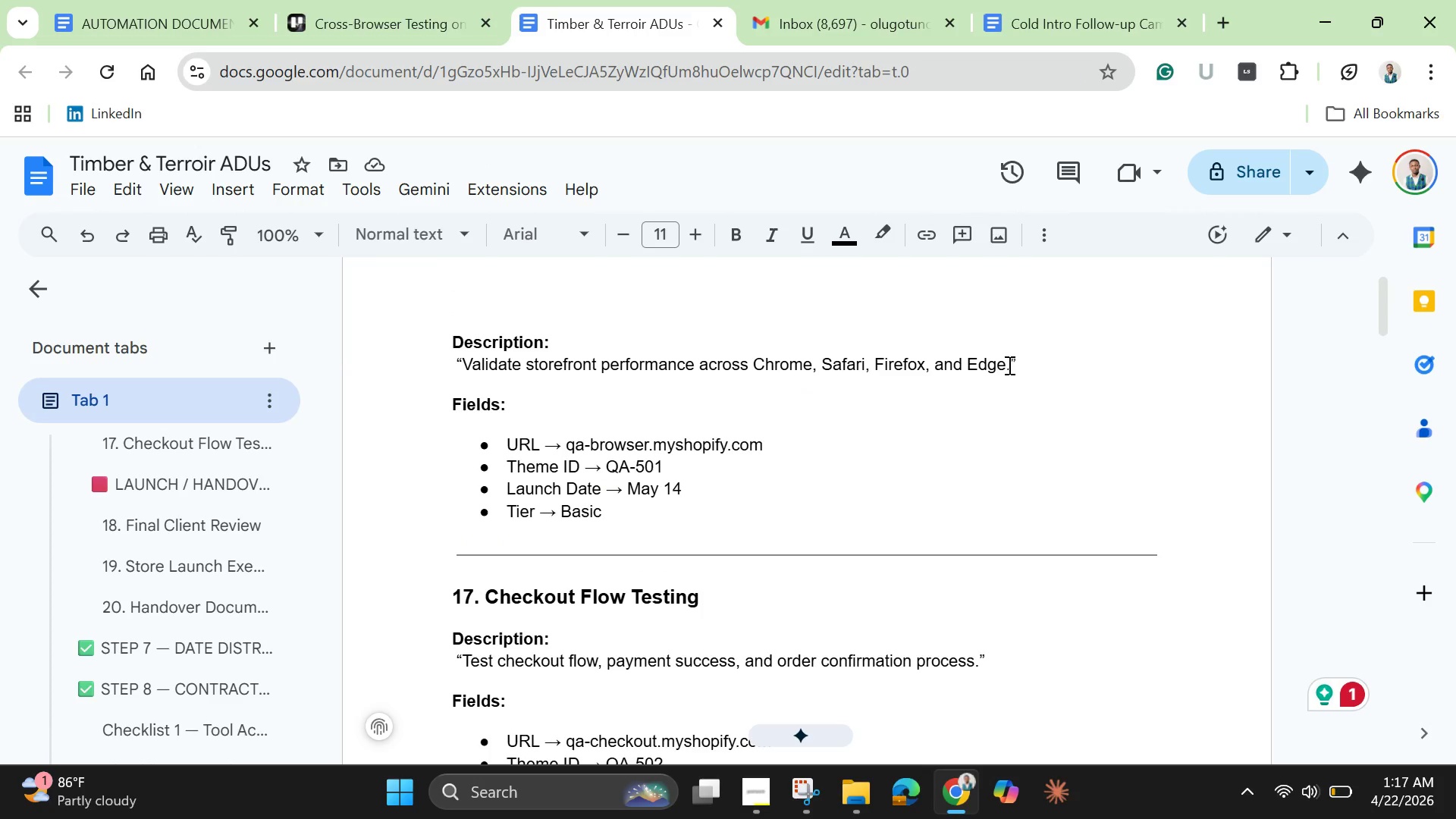 
left_click_drag(start_coordinate=[1008, 365], to_coordinate=[467, 367])
 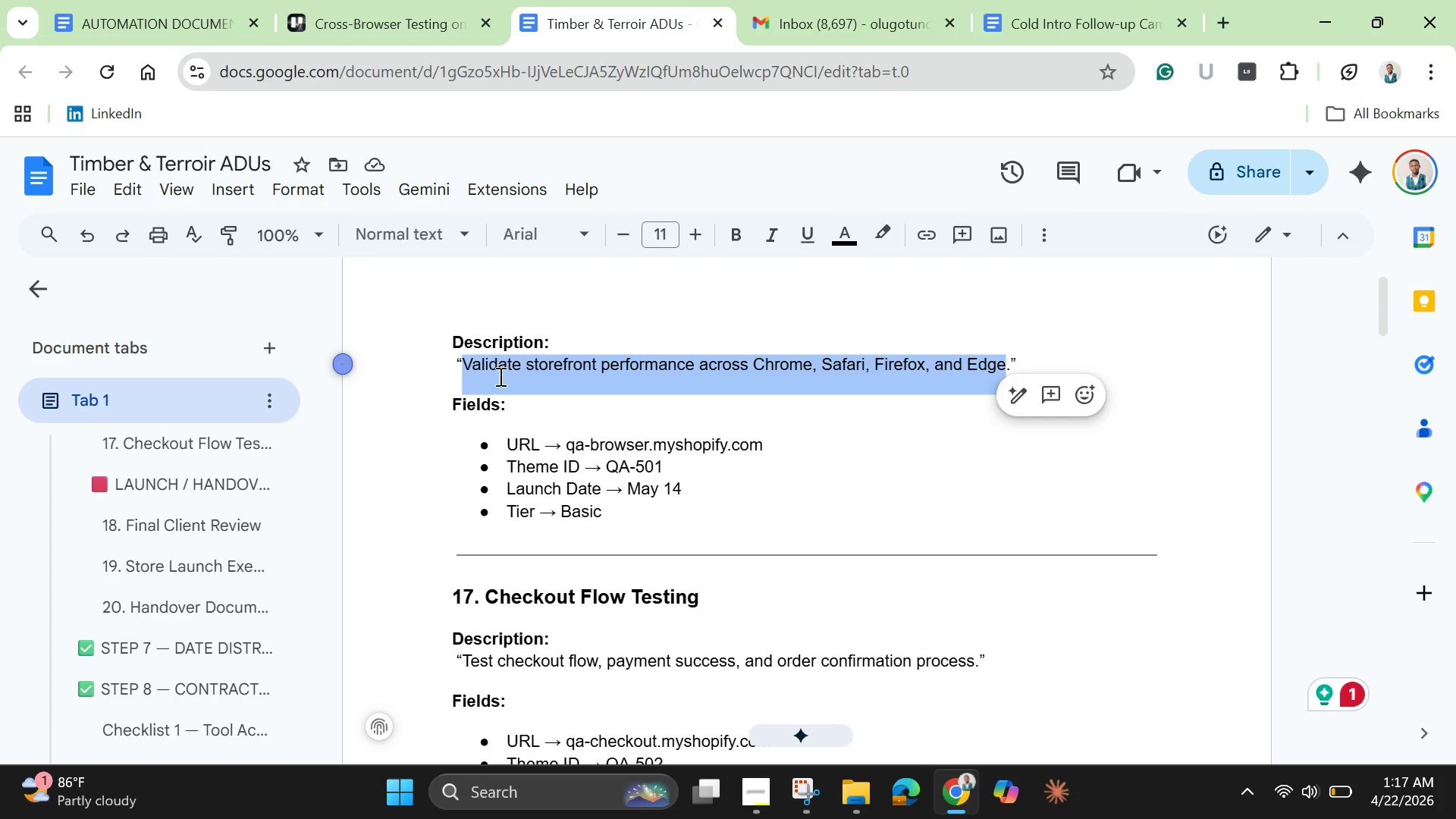 
right_click([521, 365])
 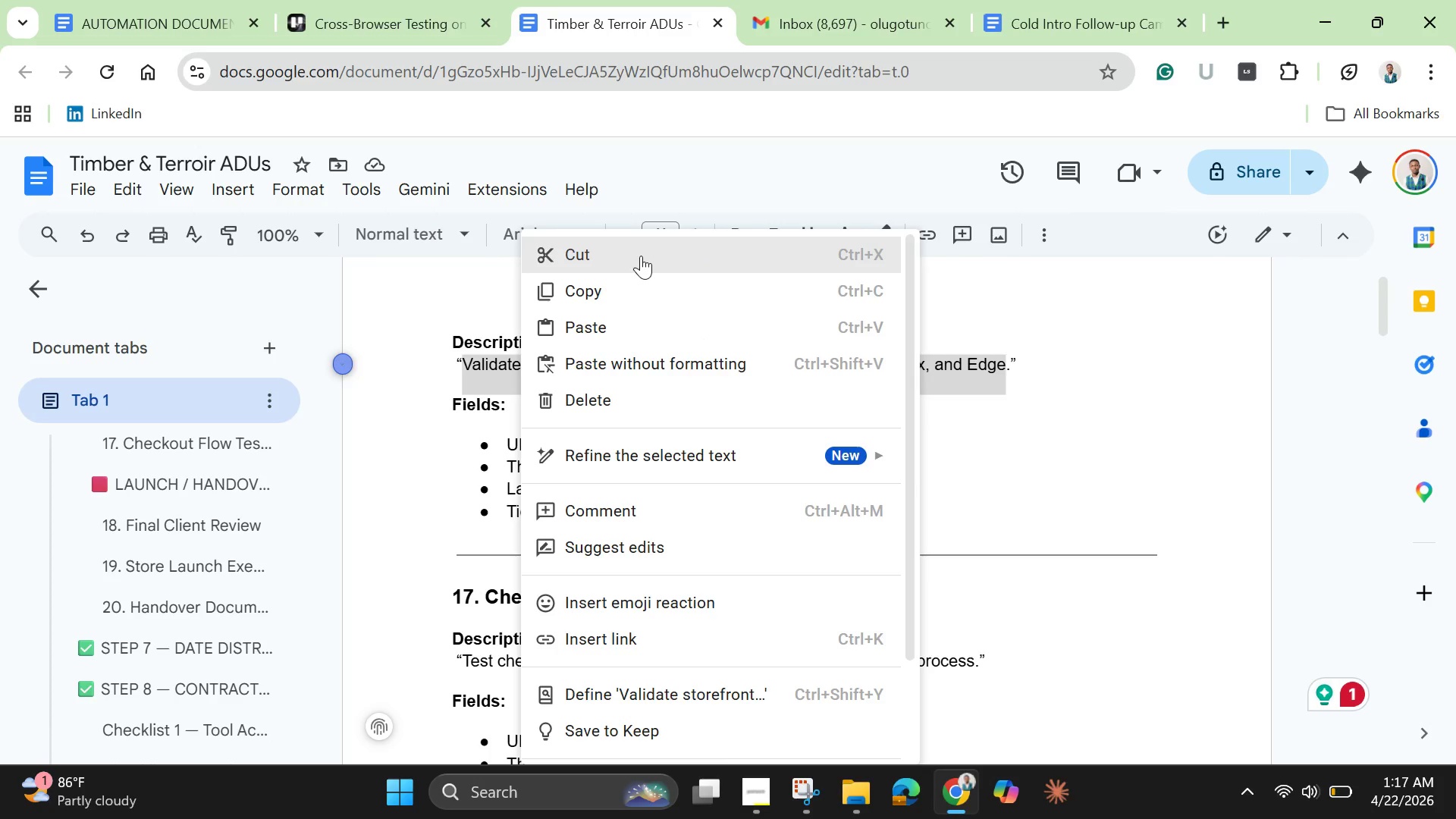 
left_click([641, 256])
 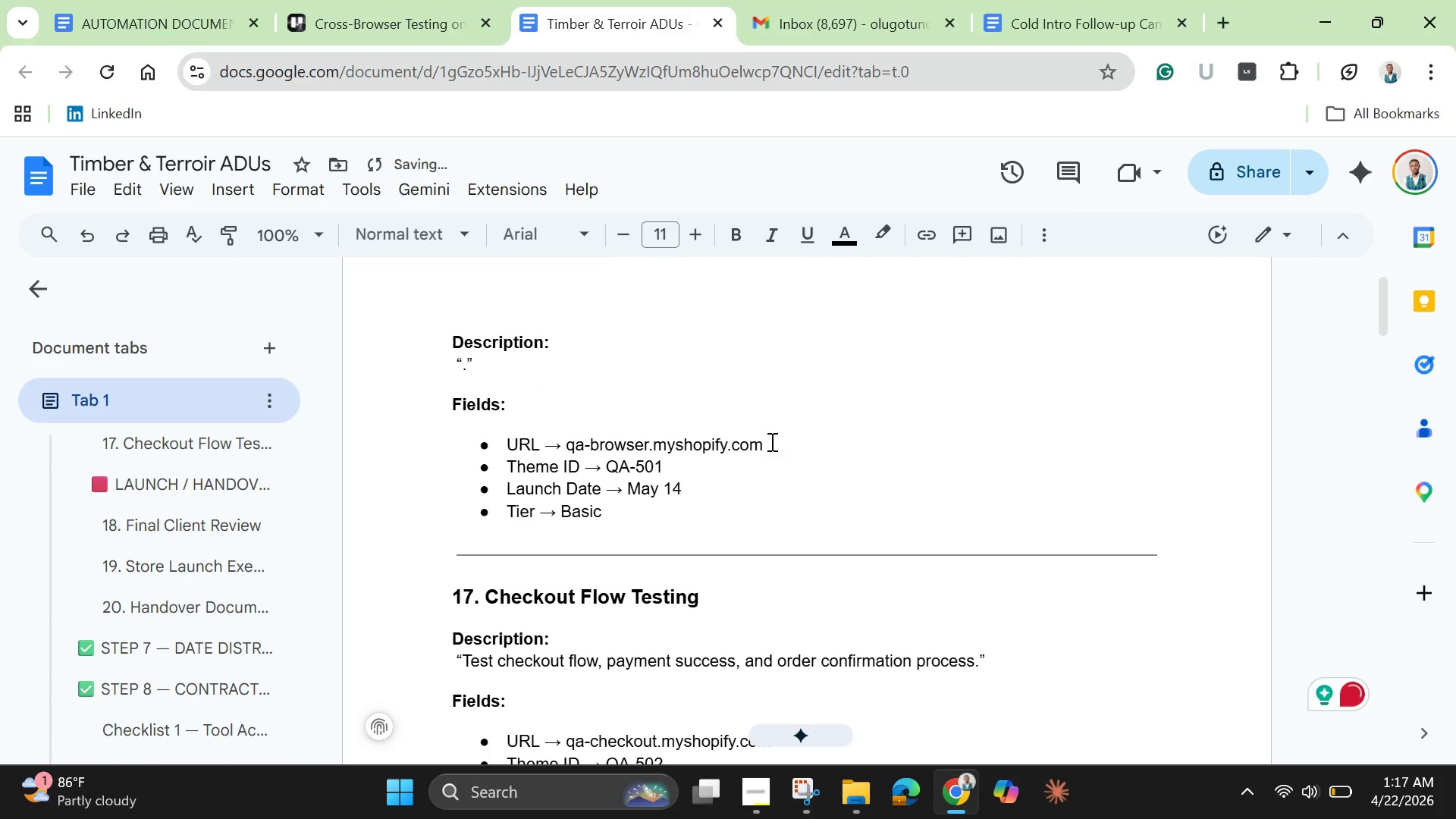 
left_click([770, 441])
 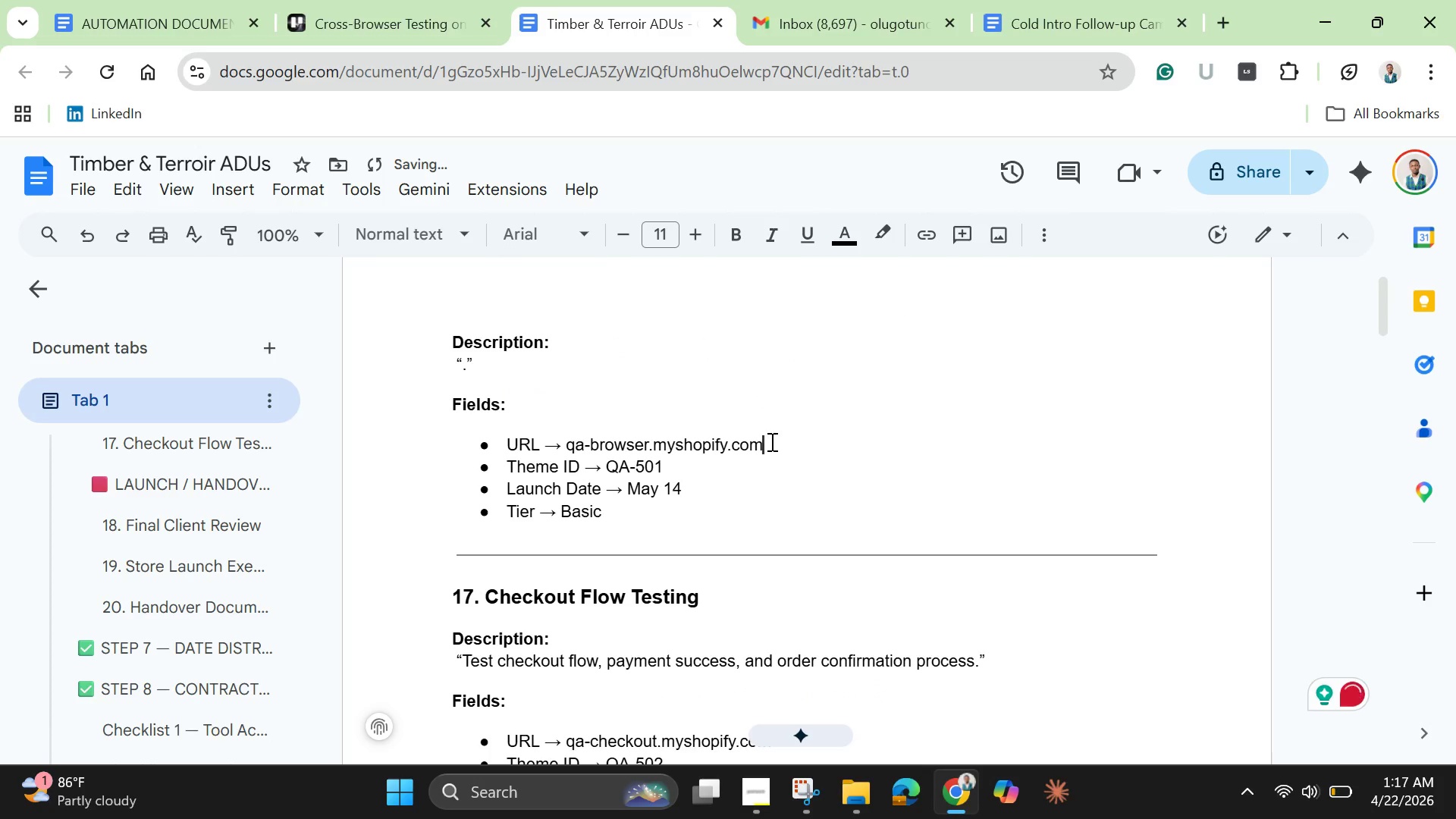 
key(Enter)
 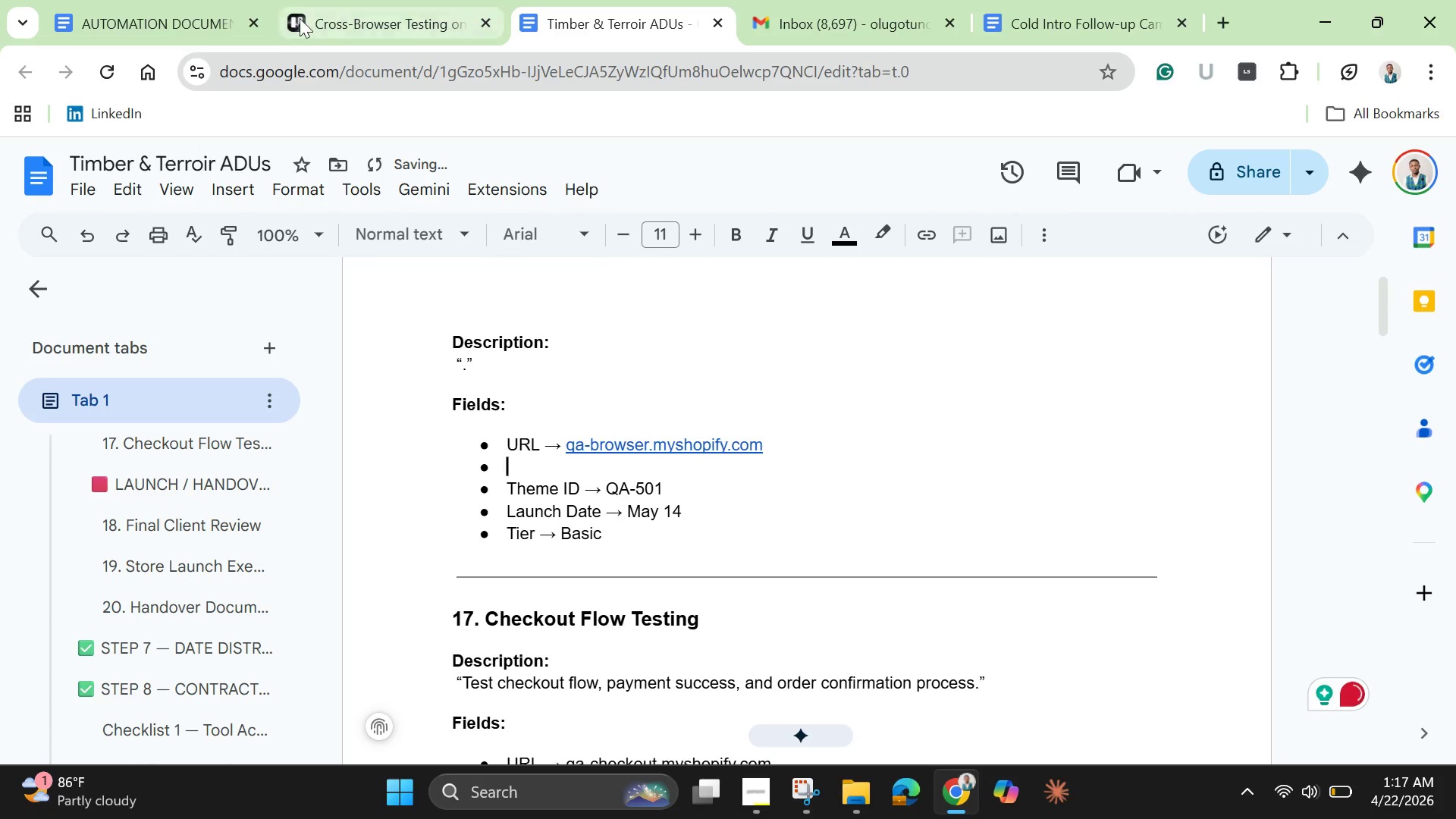 
left_click([353, 17])
 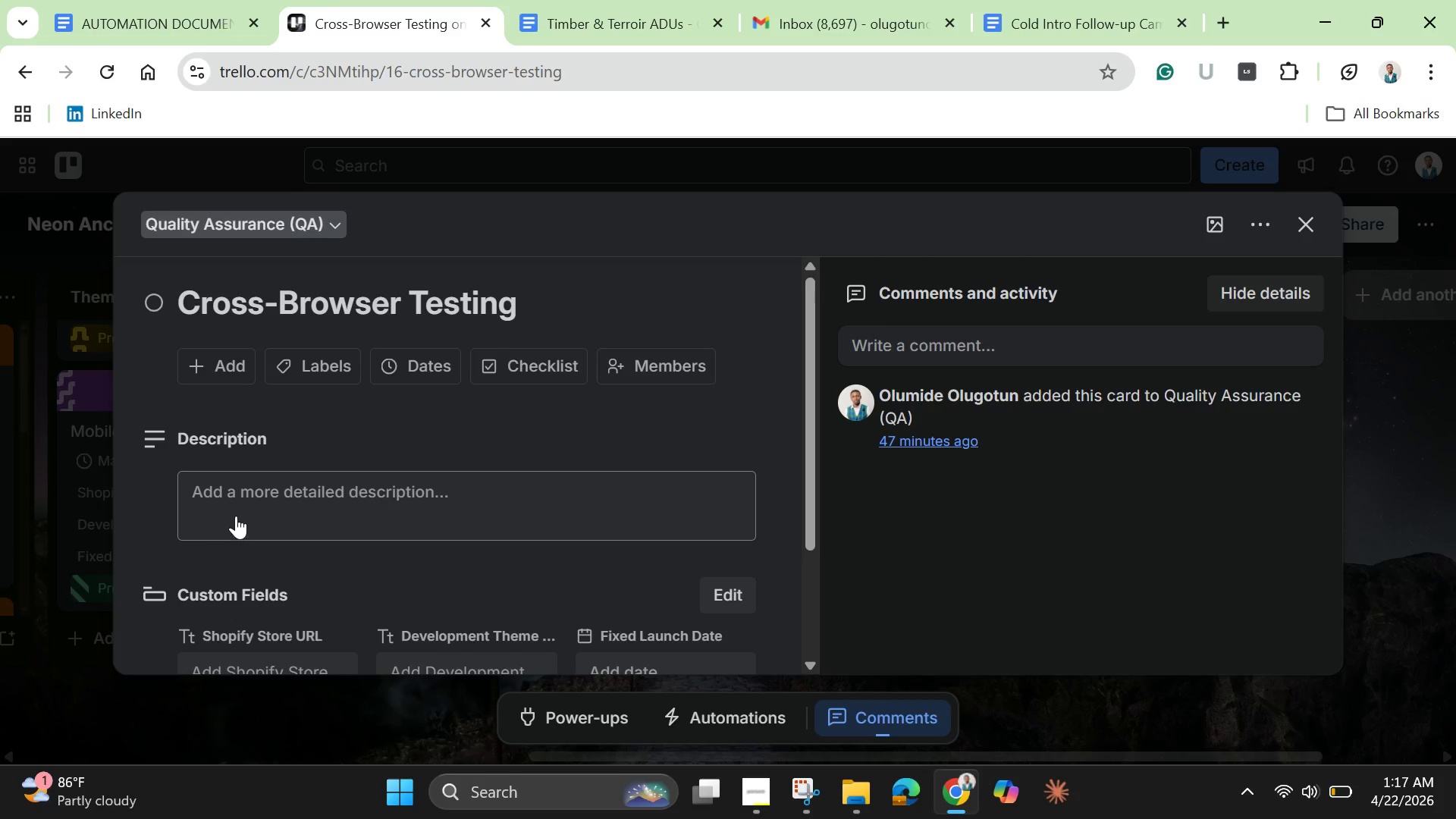 
left_click([244, 503])
 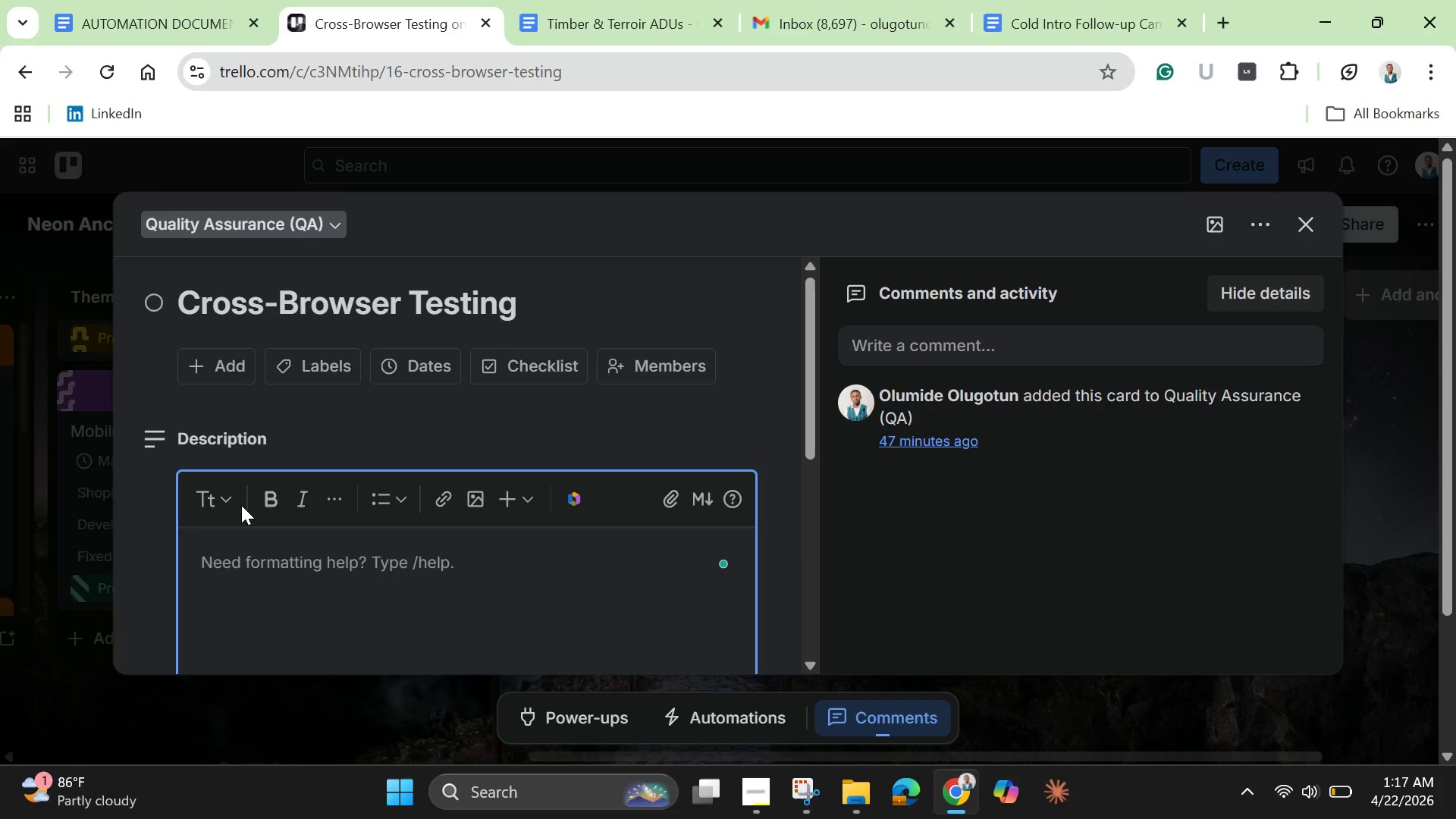 
key(Control+V)
 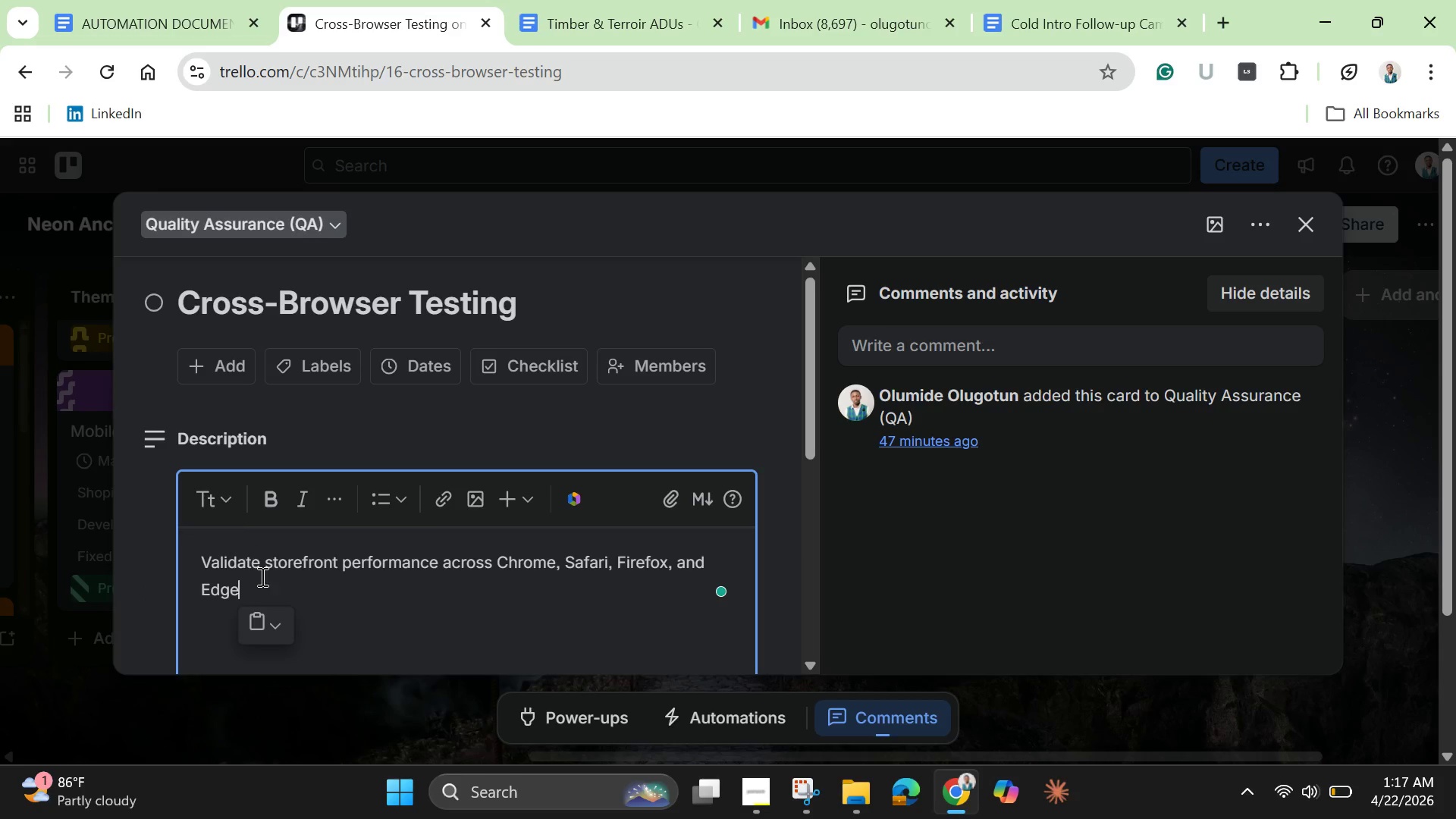 
scroll: coordinate [322, 568], scroll_direction: down, amount: 2.0
 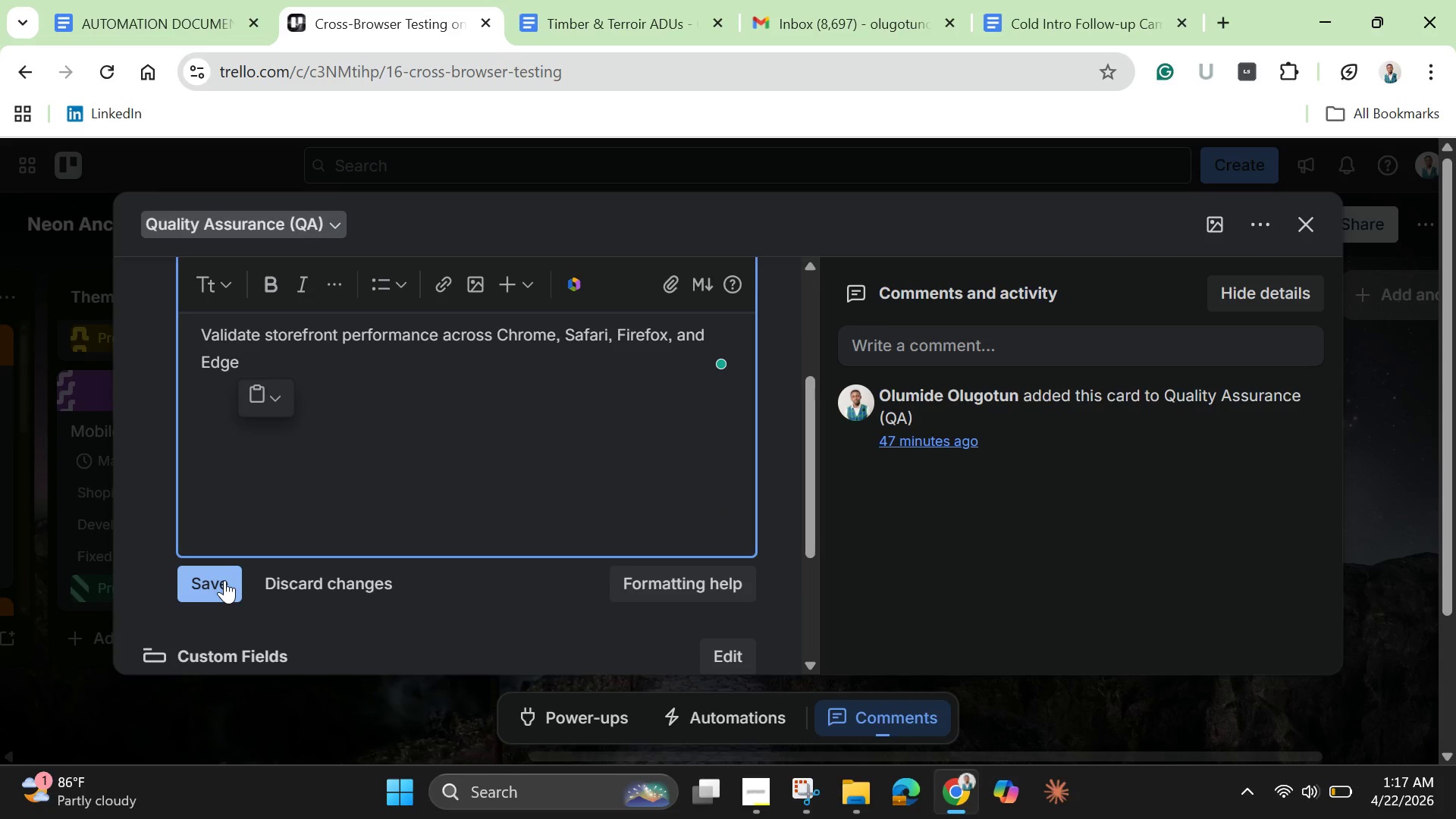 
left_click([223, 580])
 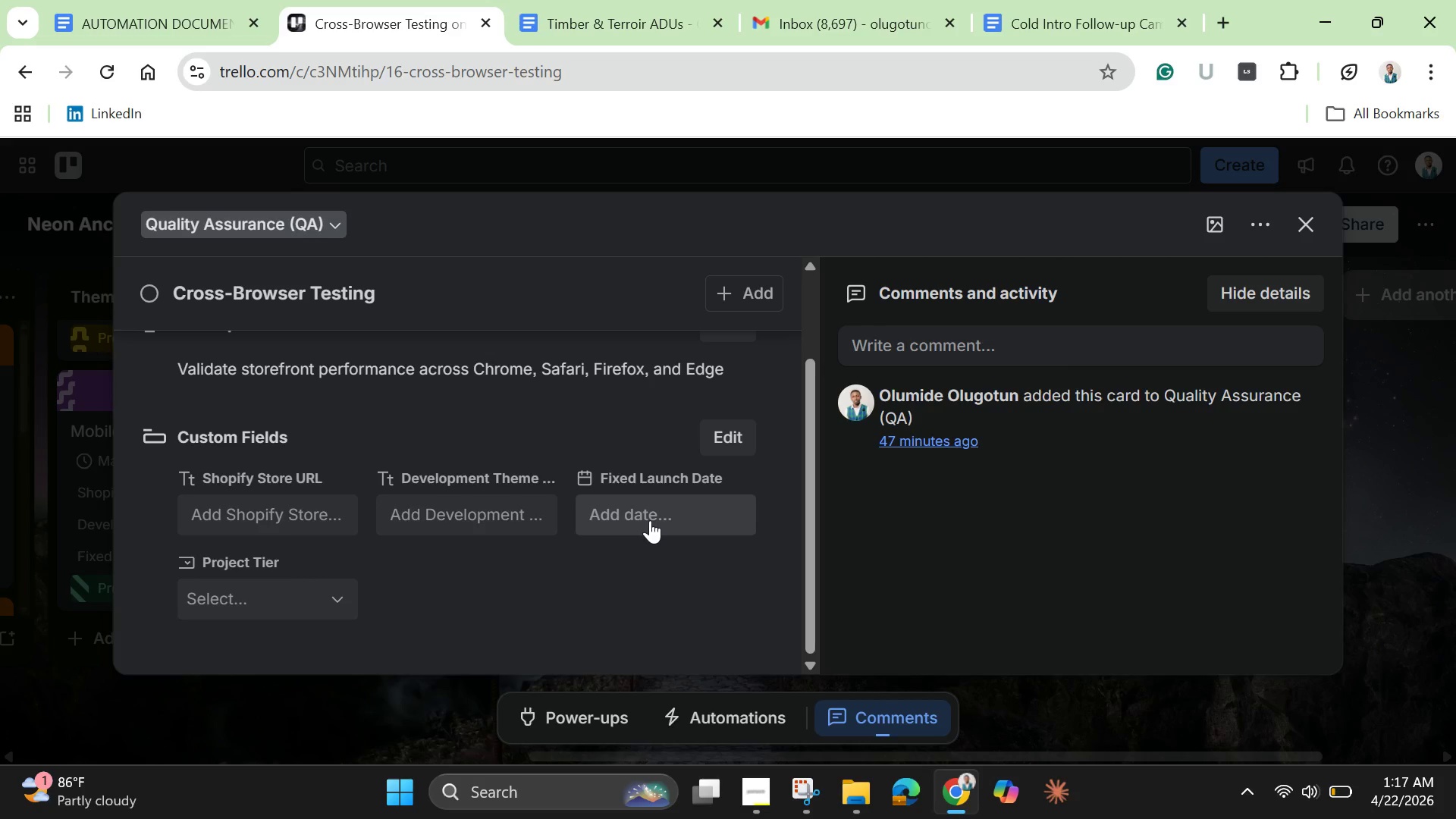 
wait(6.19)
 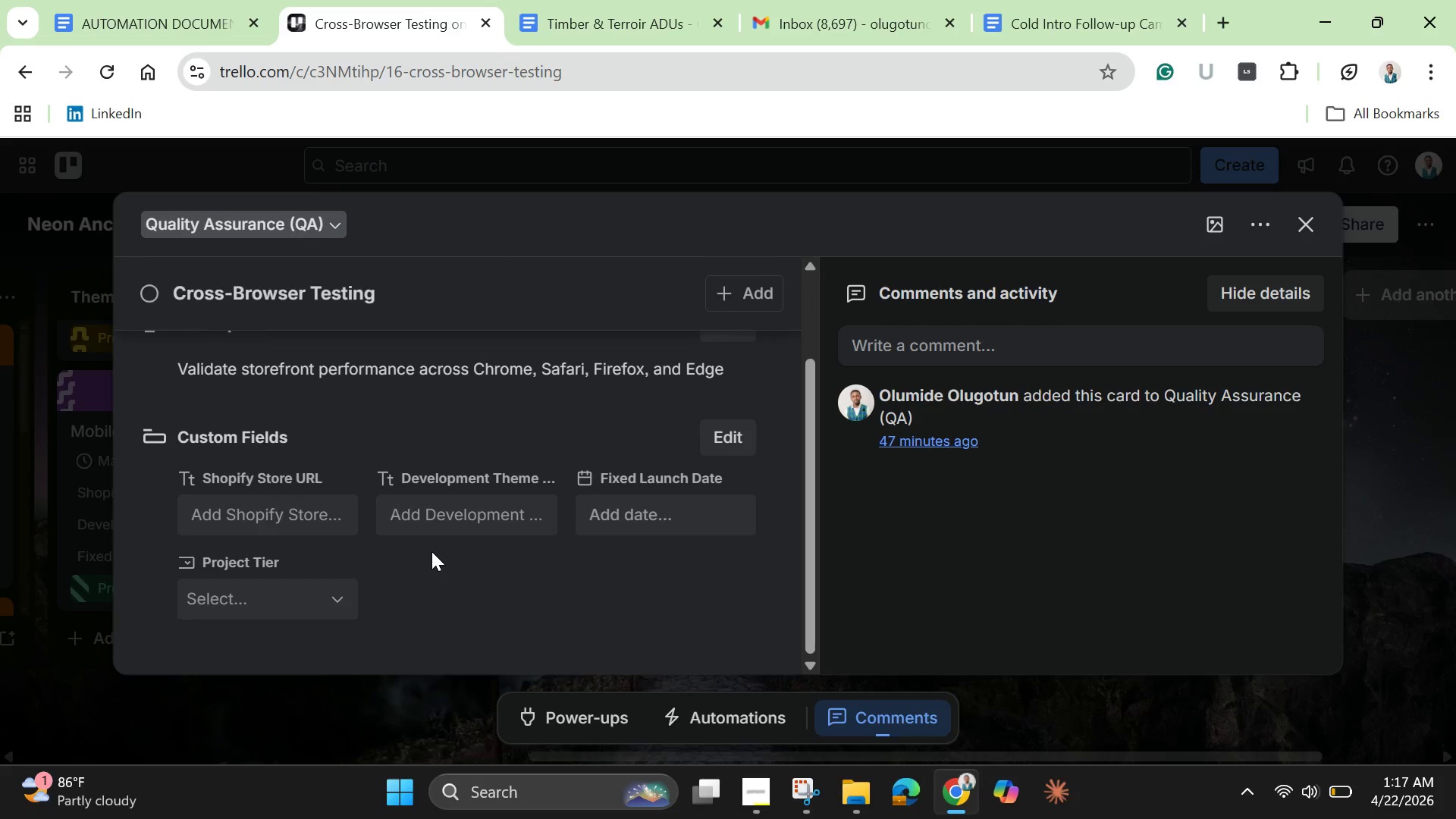 
left_click([452, 522])
 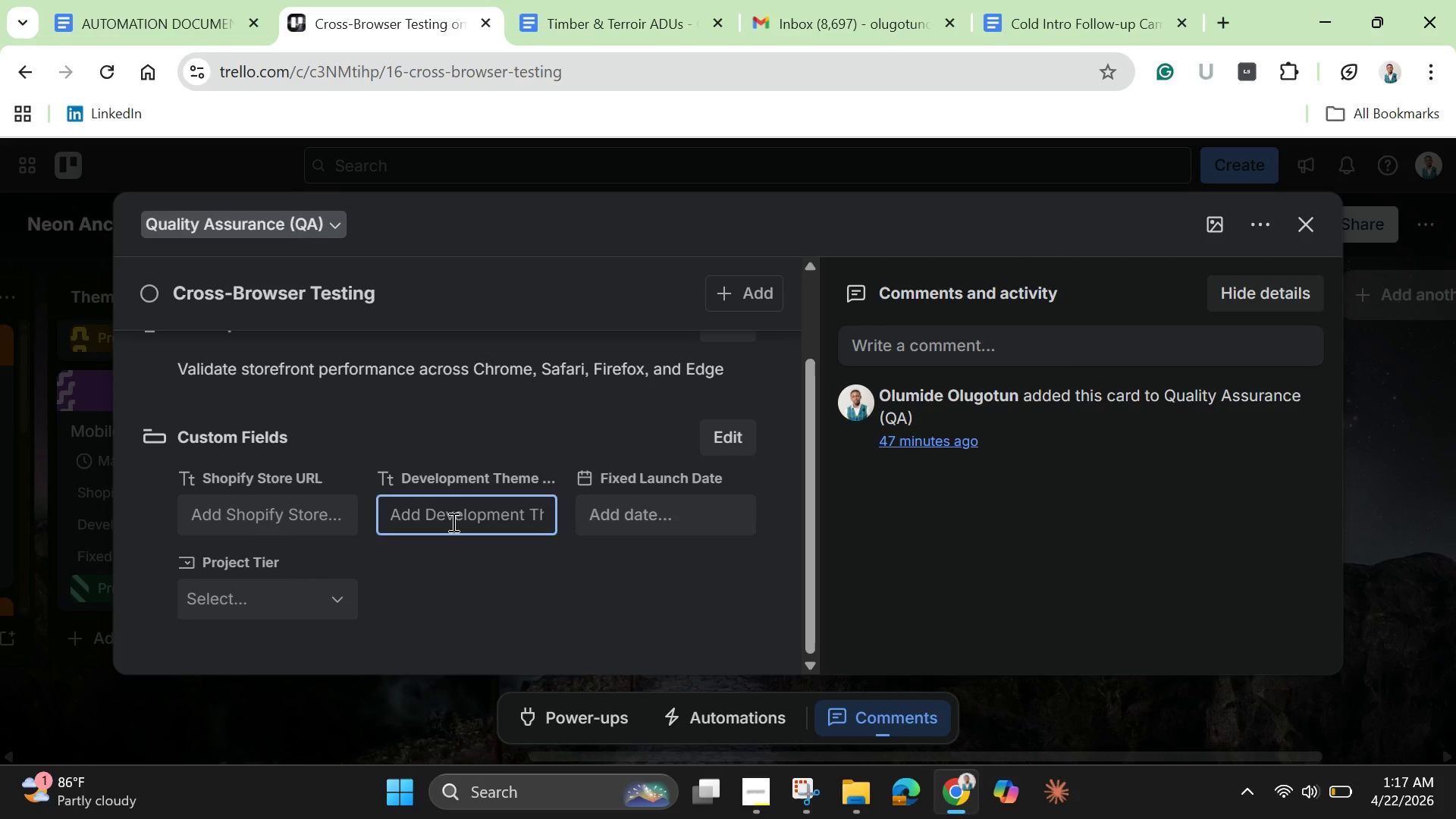 
type(QA-501)
 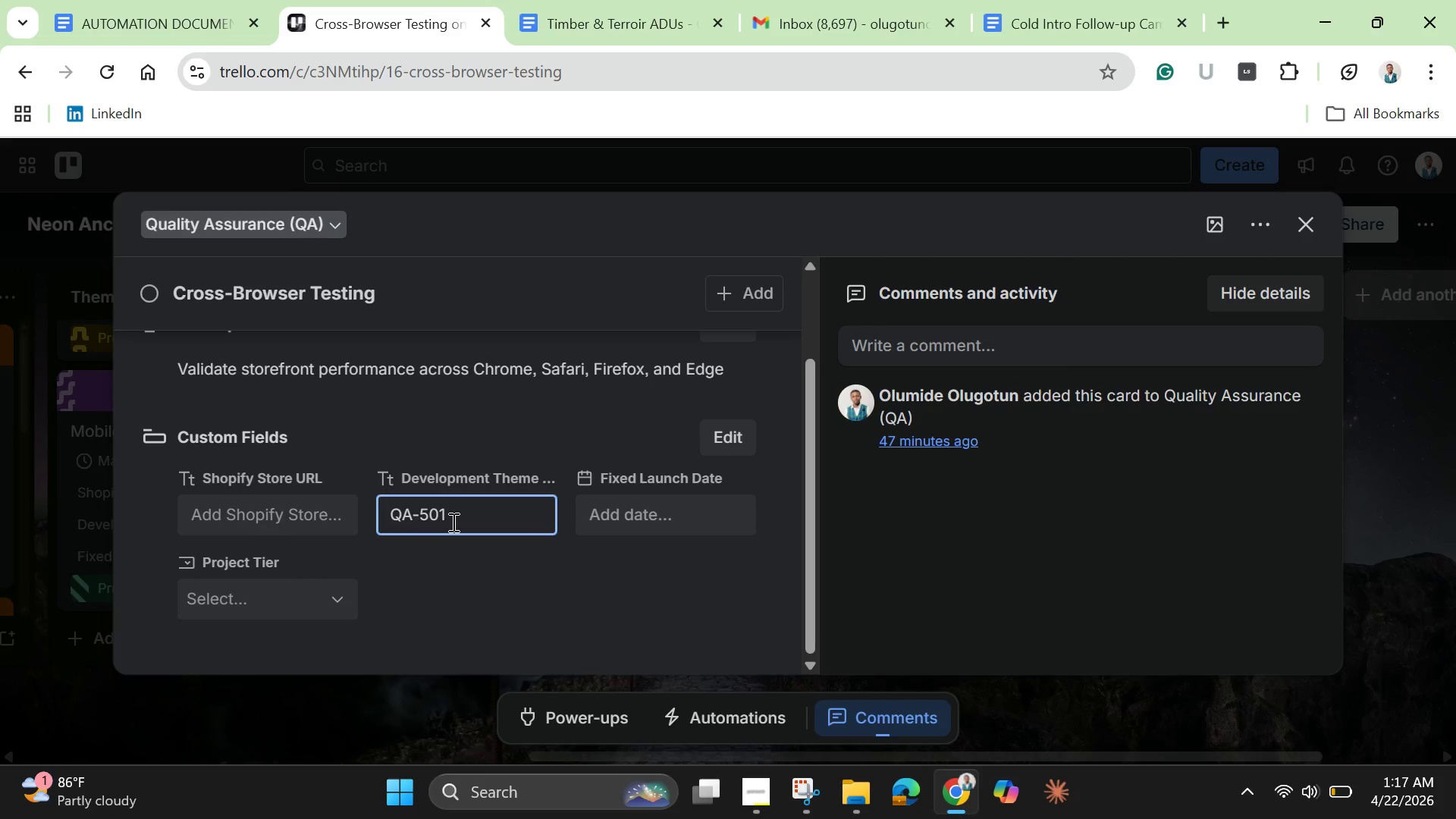 
hold_key(key=Enter, duration=0.31)
 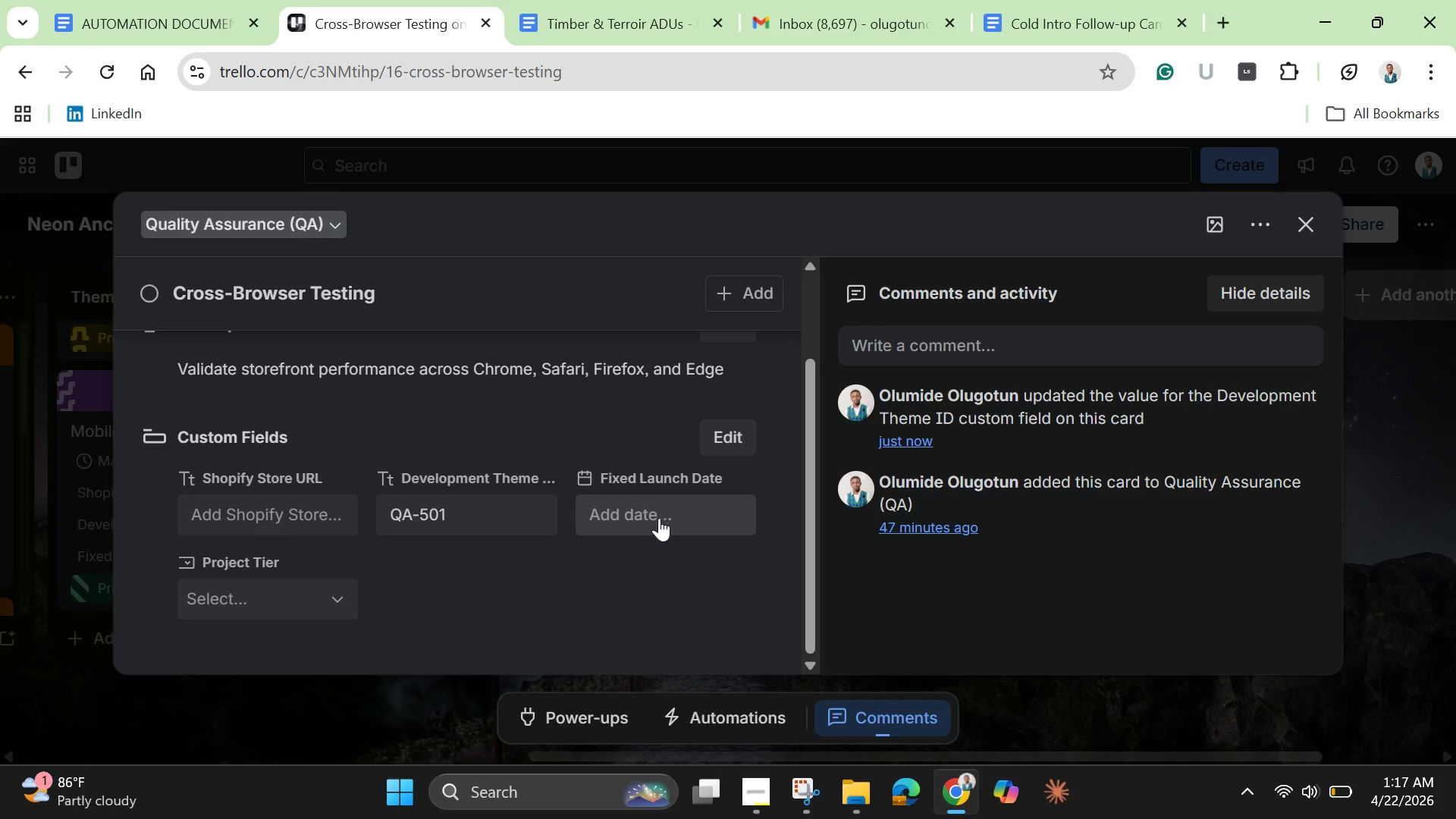 
left_click([664, 518])
 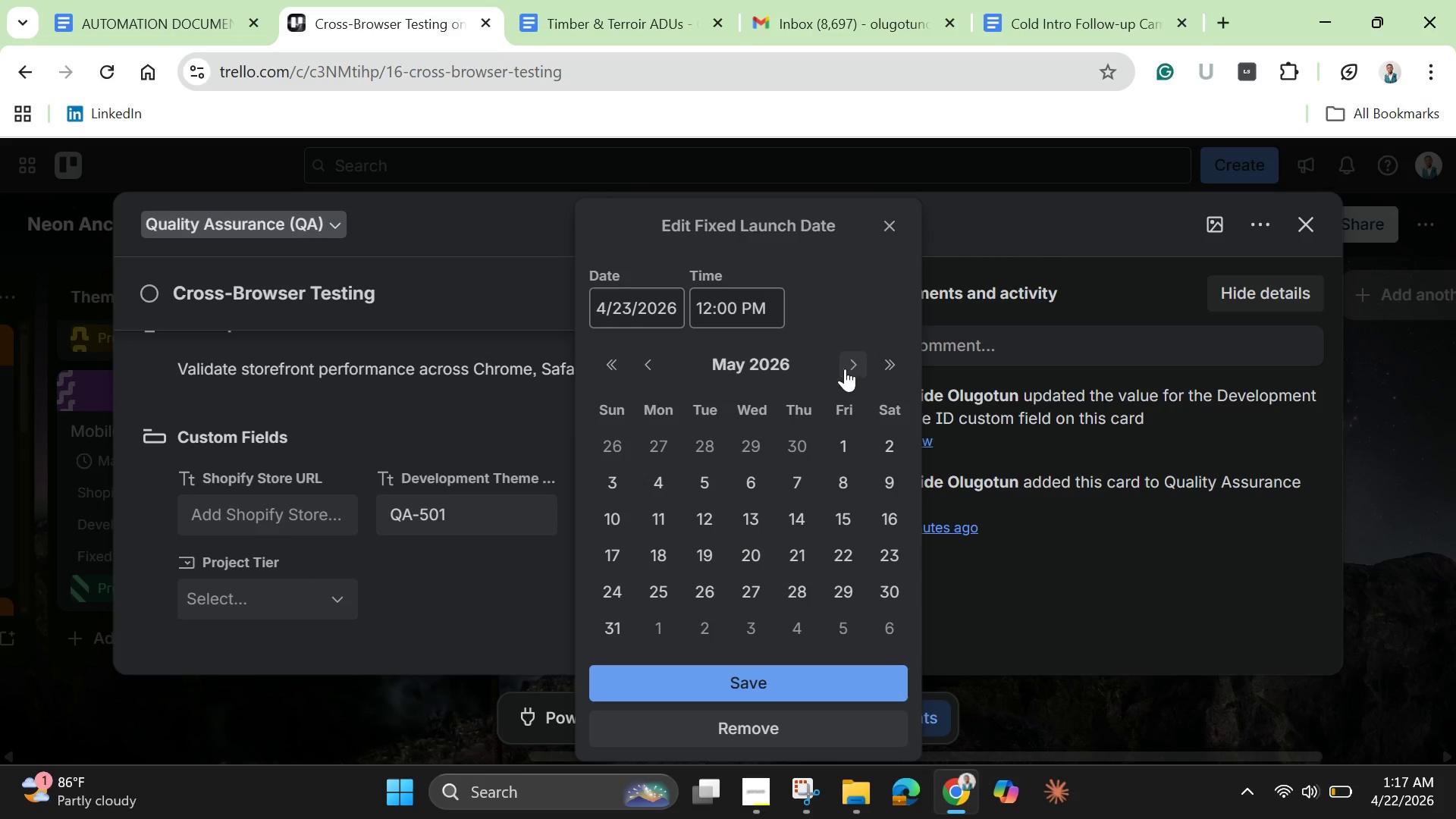 
wait(6.58)
 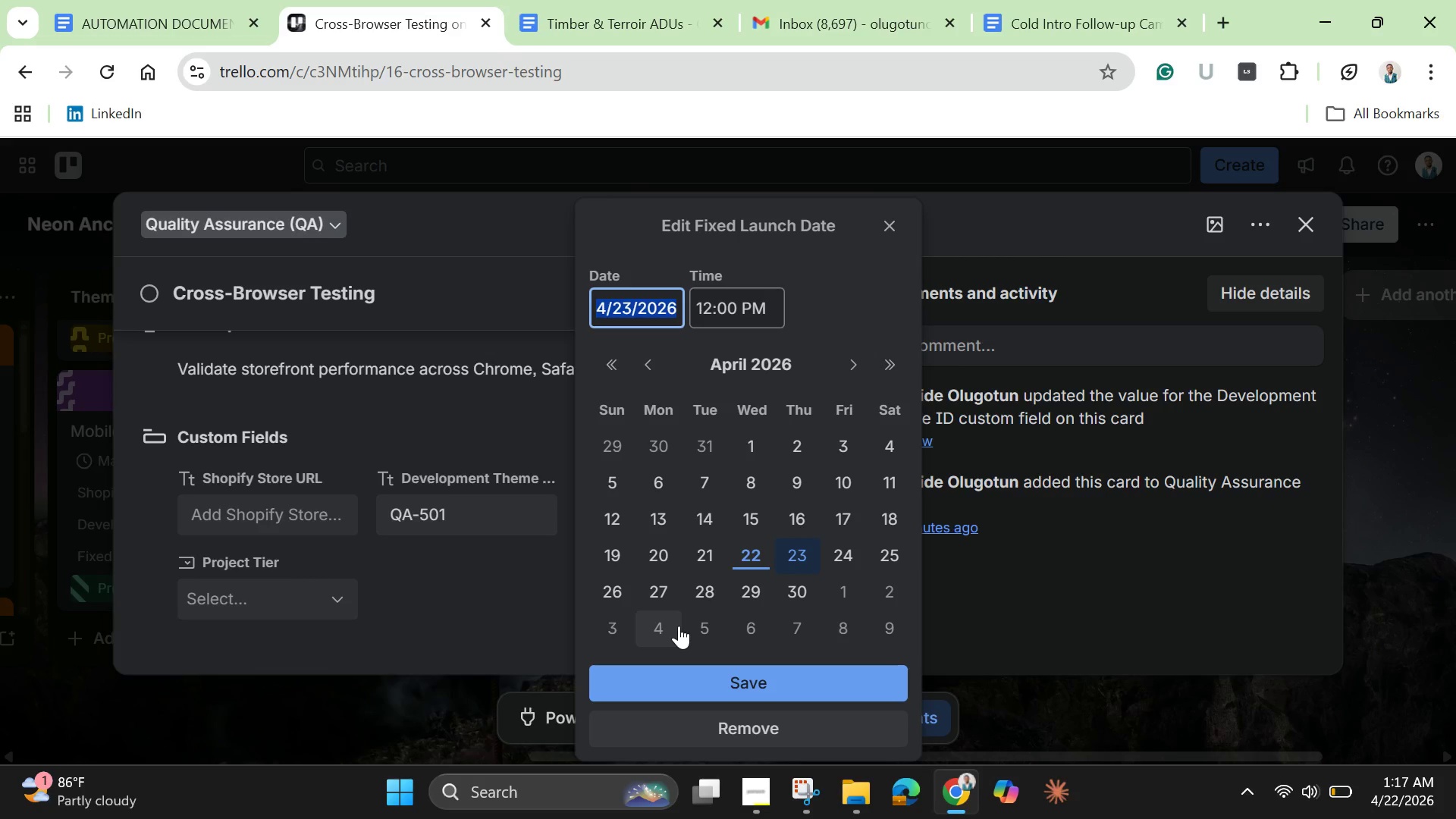 
left_click([808, 517])
 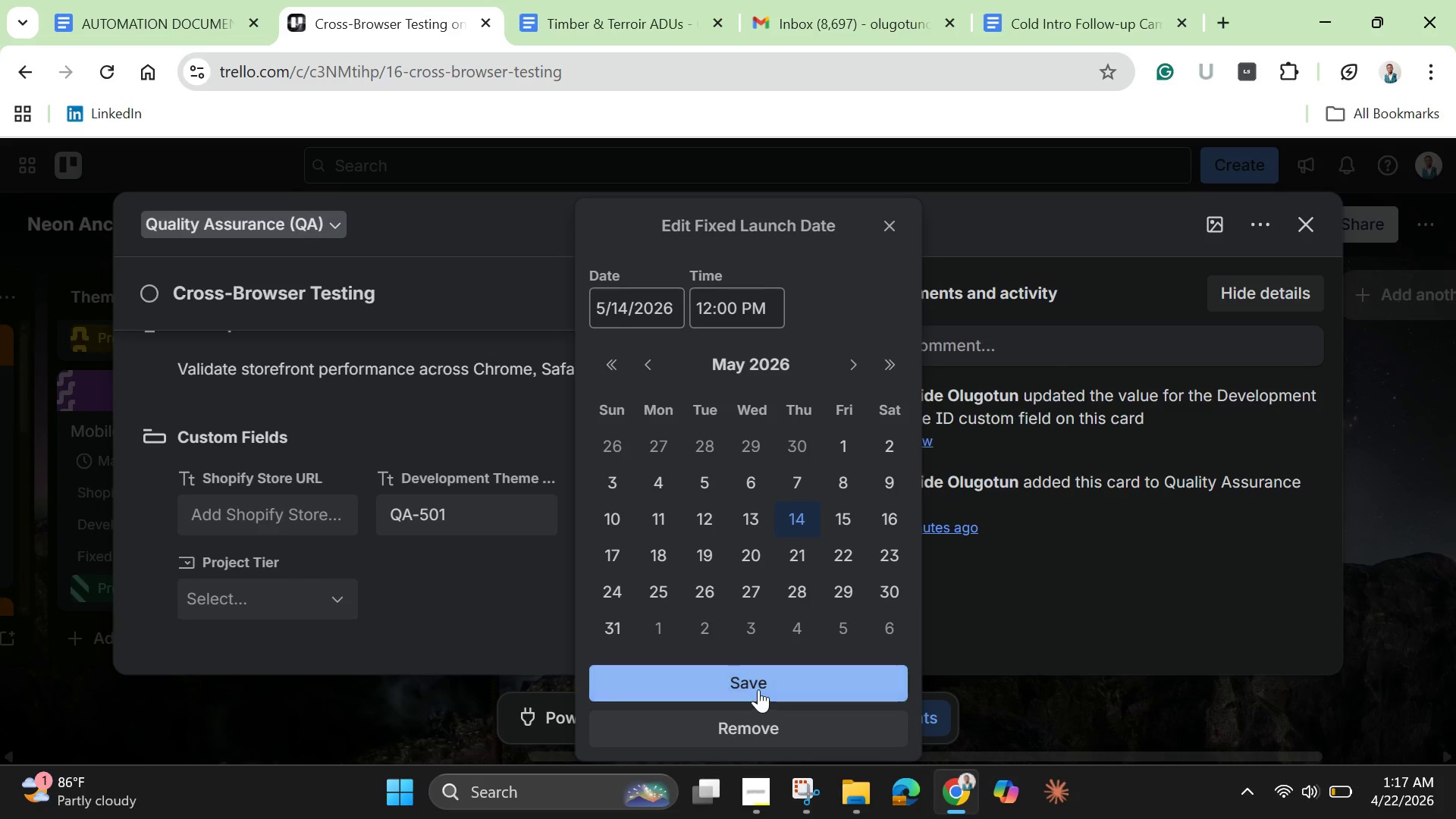 
left_click([758, 689])
 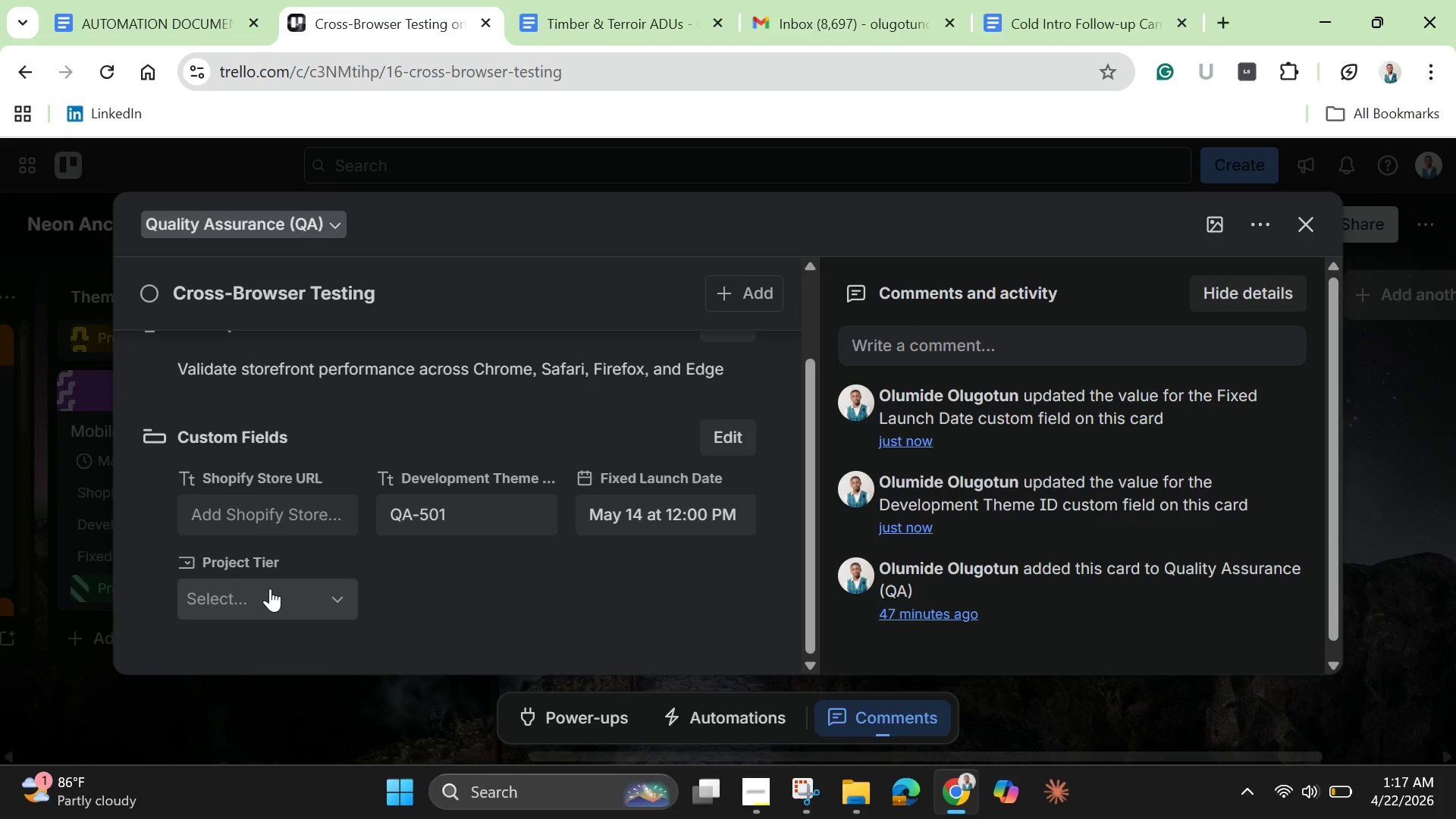 
left_click([271, 588])
 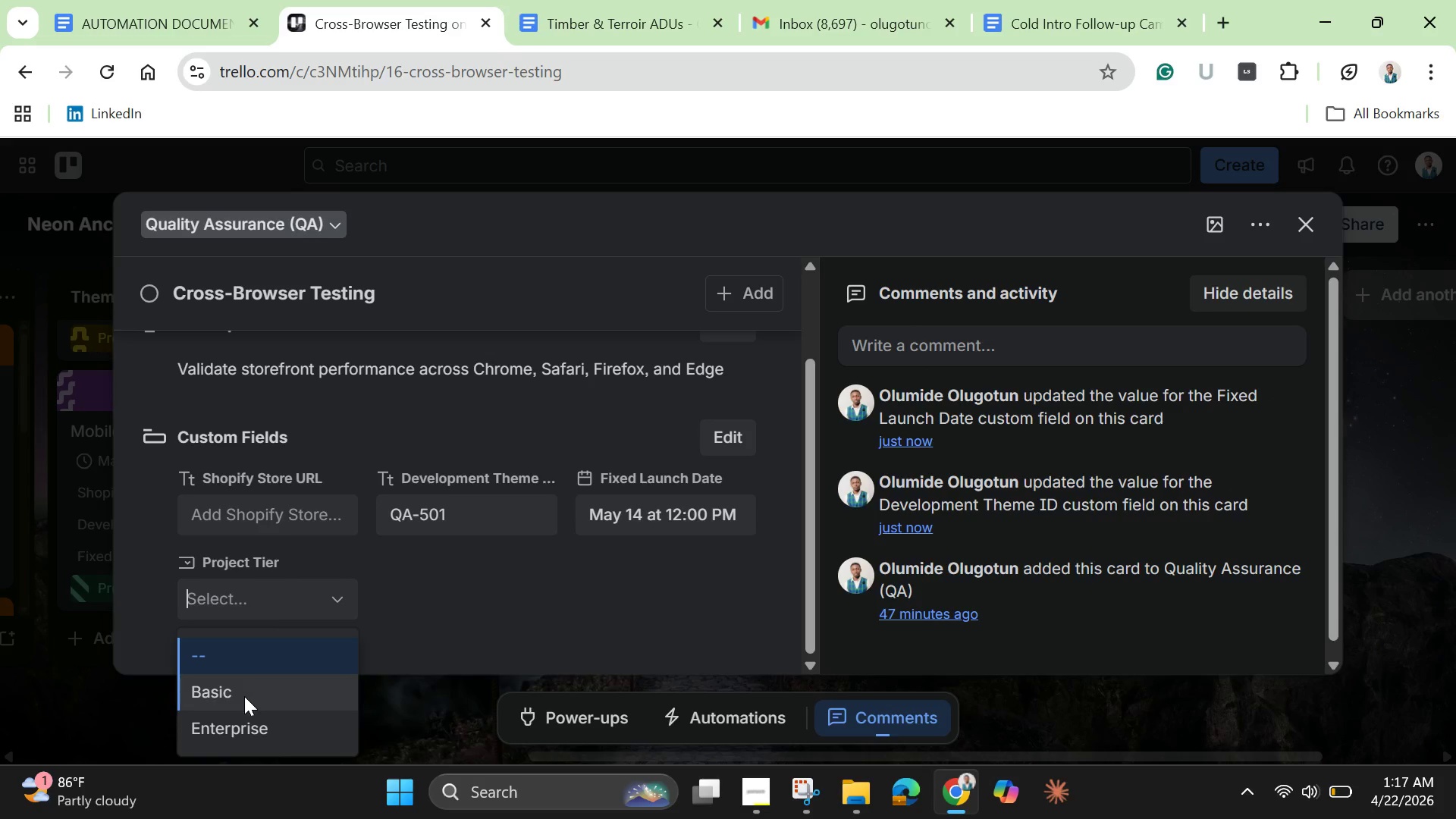 
left_click([243, 698])
 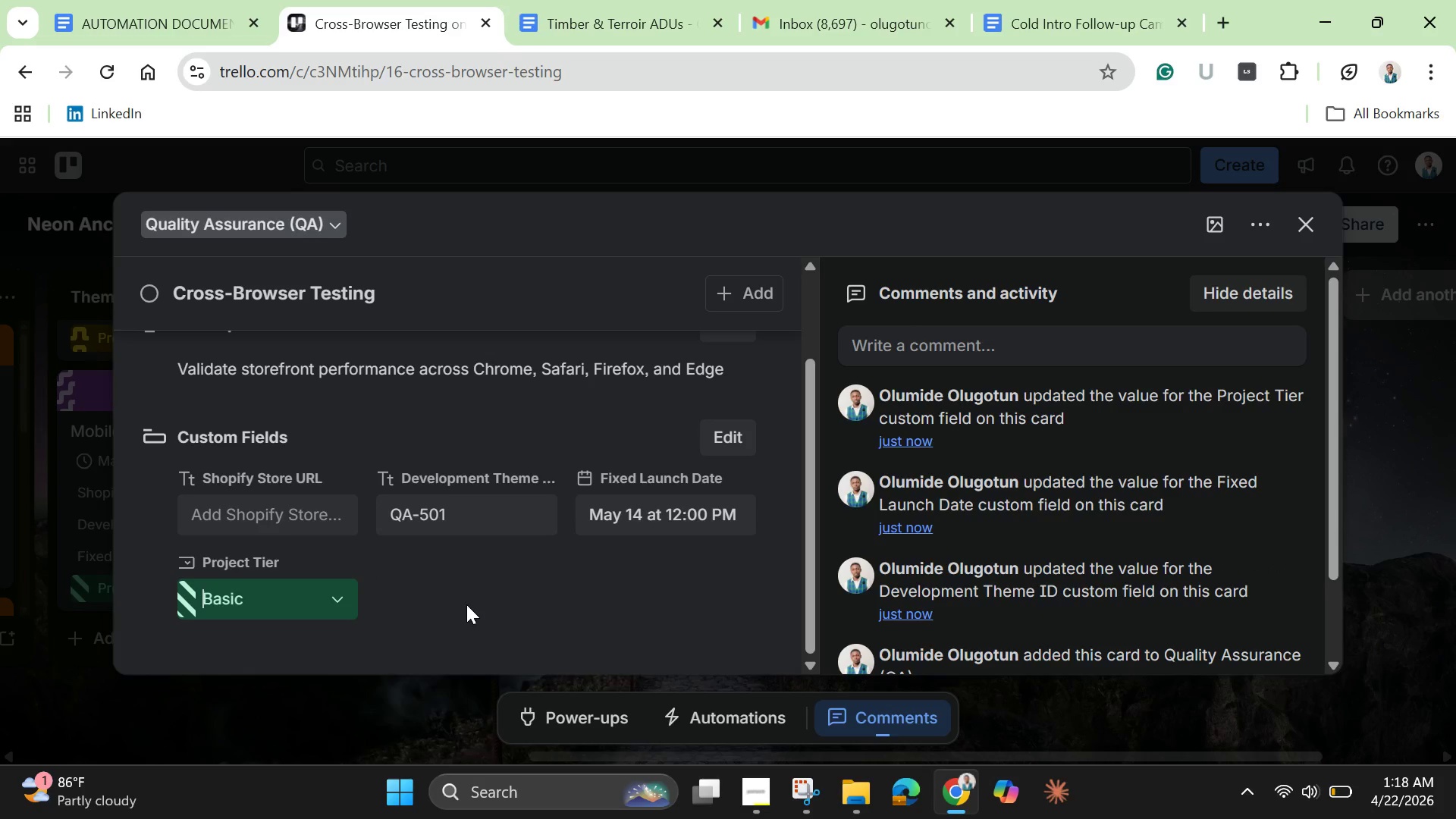 
left_click([481, 607])
 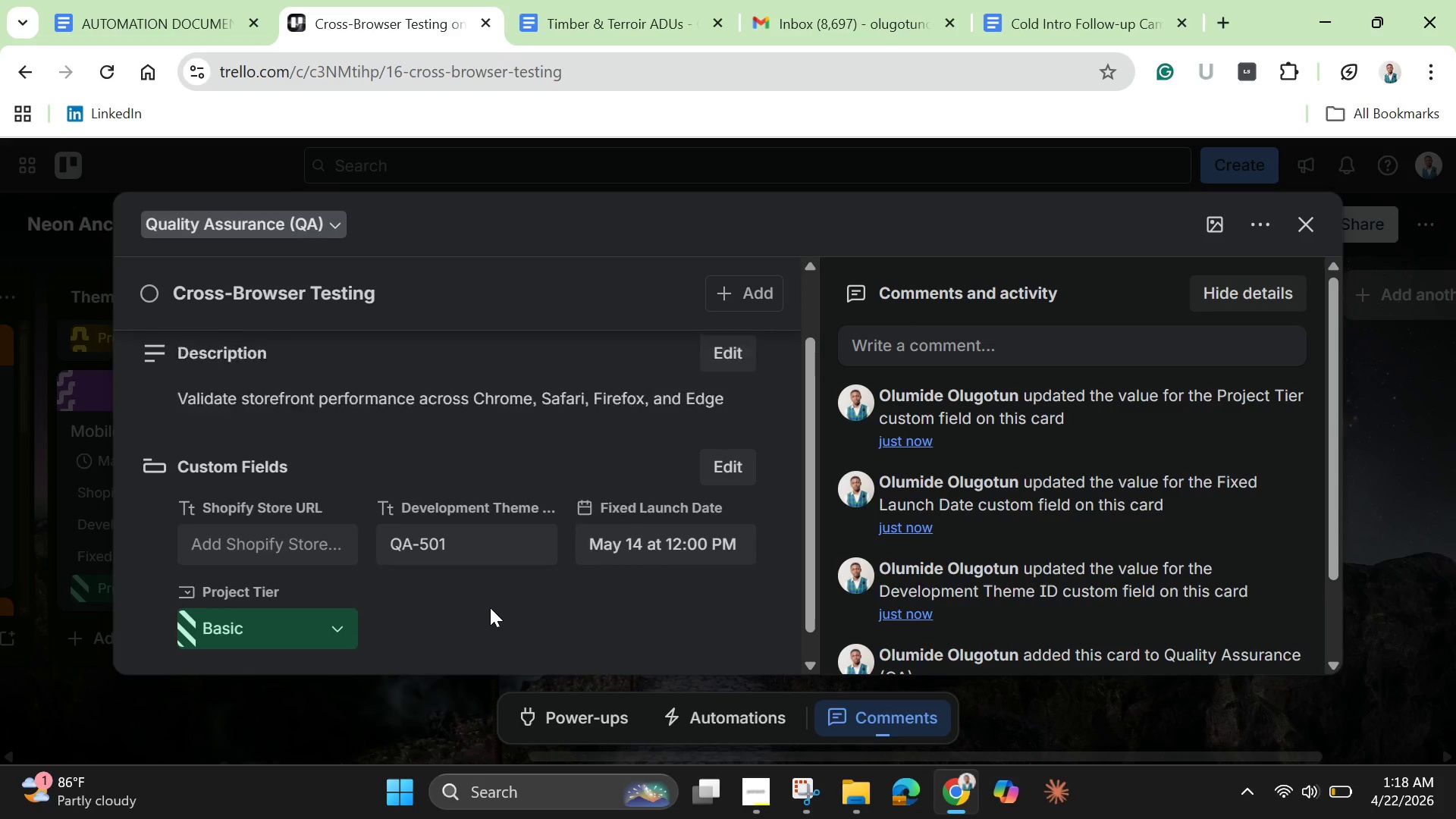 
scroll: coordinate [491, 607], scroll_direction: up, amount: 4.0
 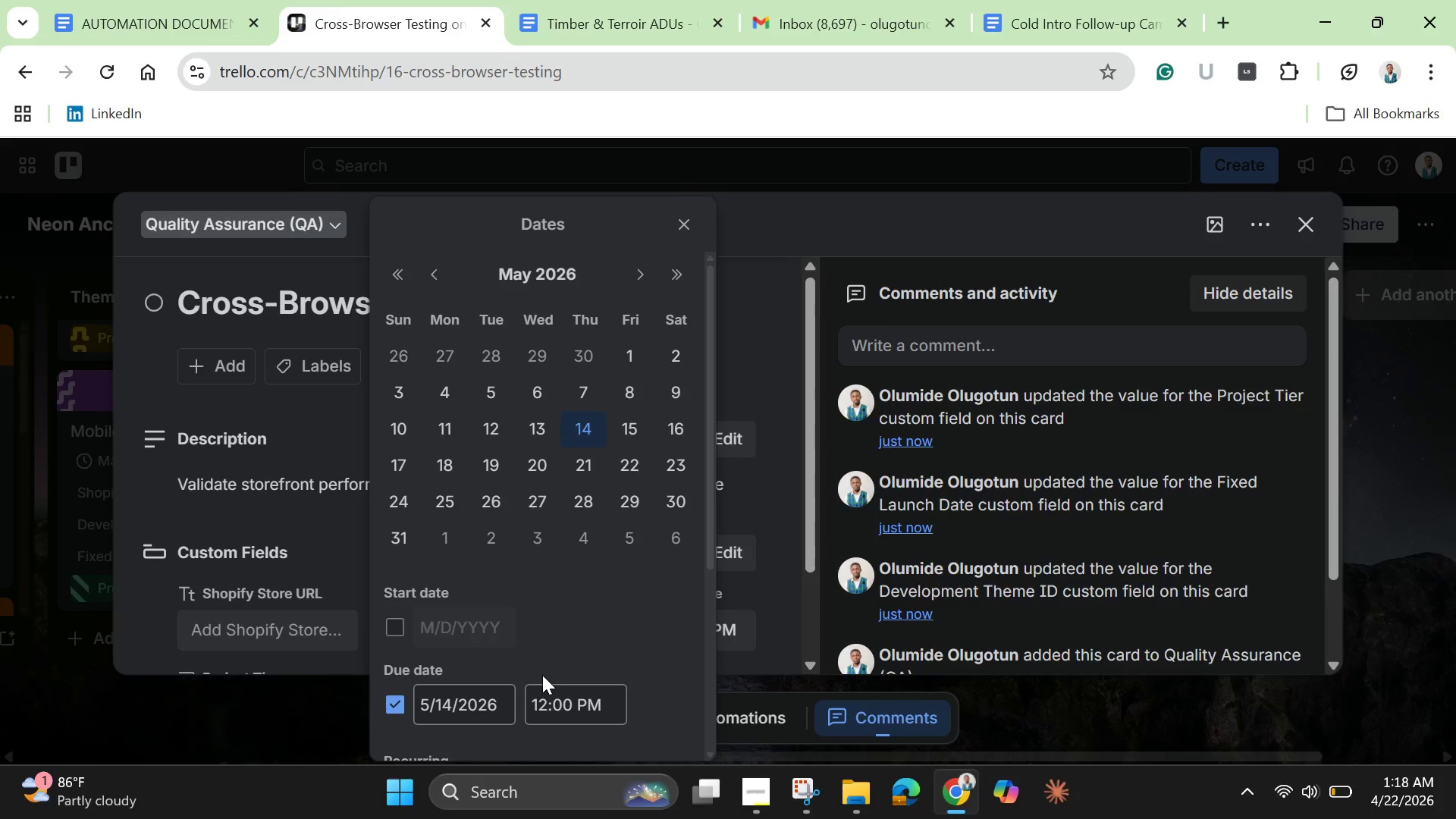 
scroll: coordinate [491, 686], scroll_direction: down, amount: 3.0
 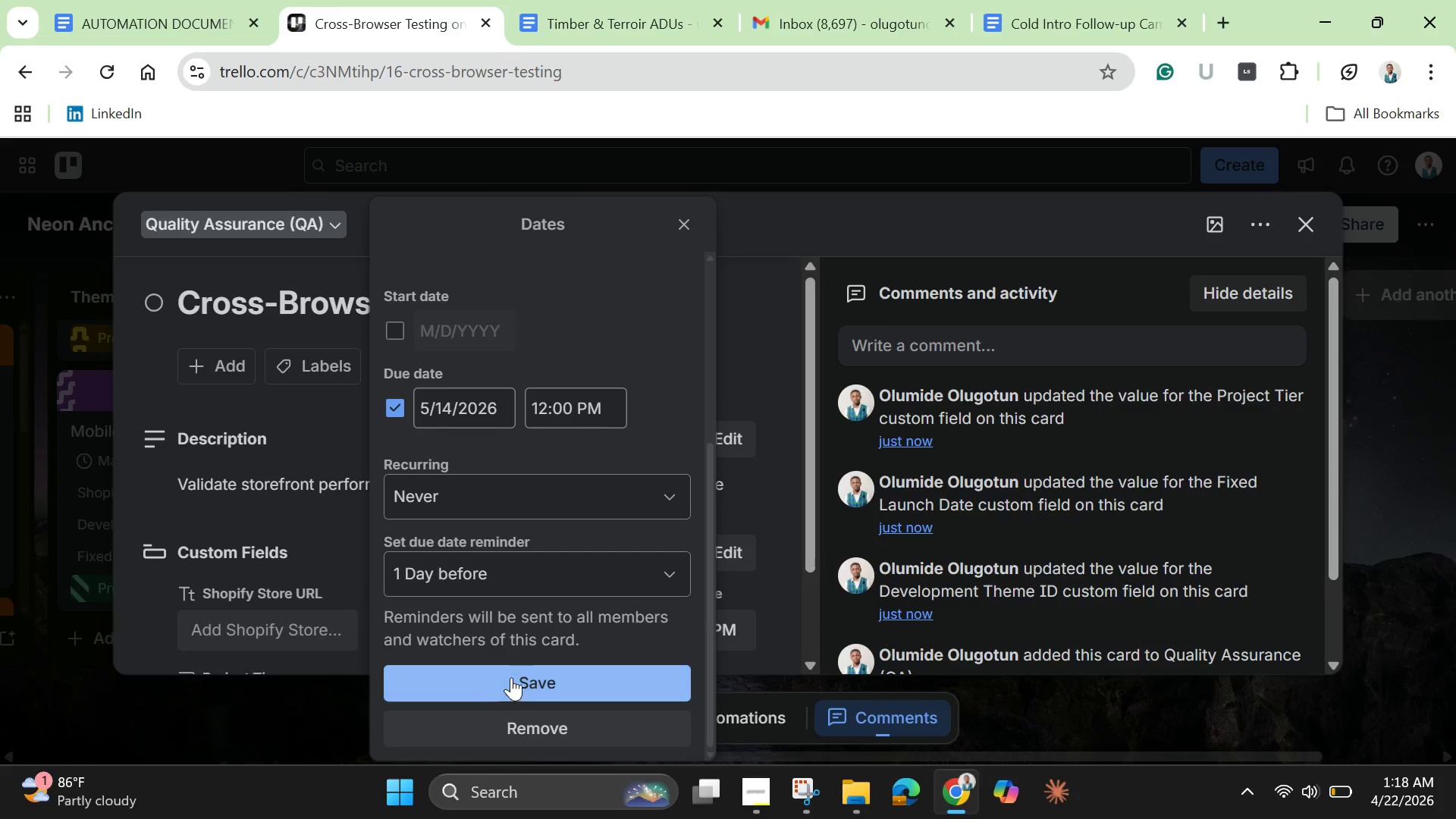 
left_click([513, 675])
 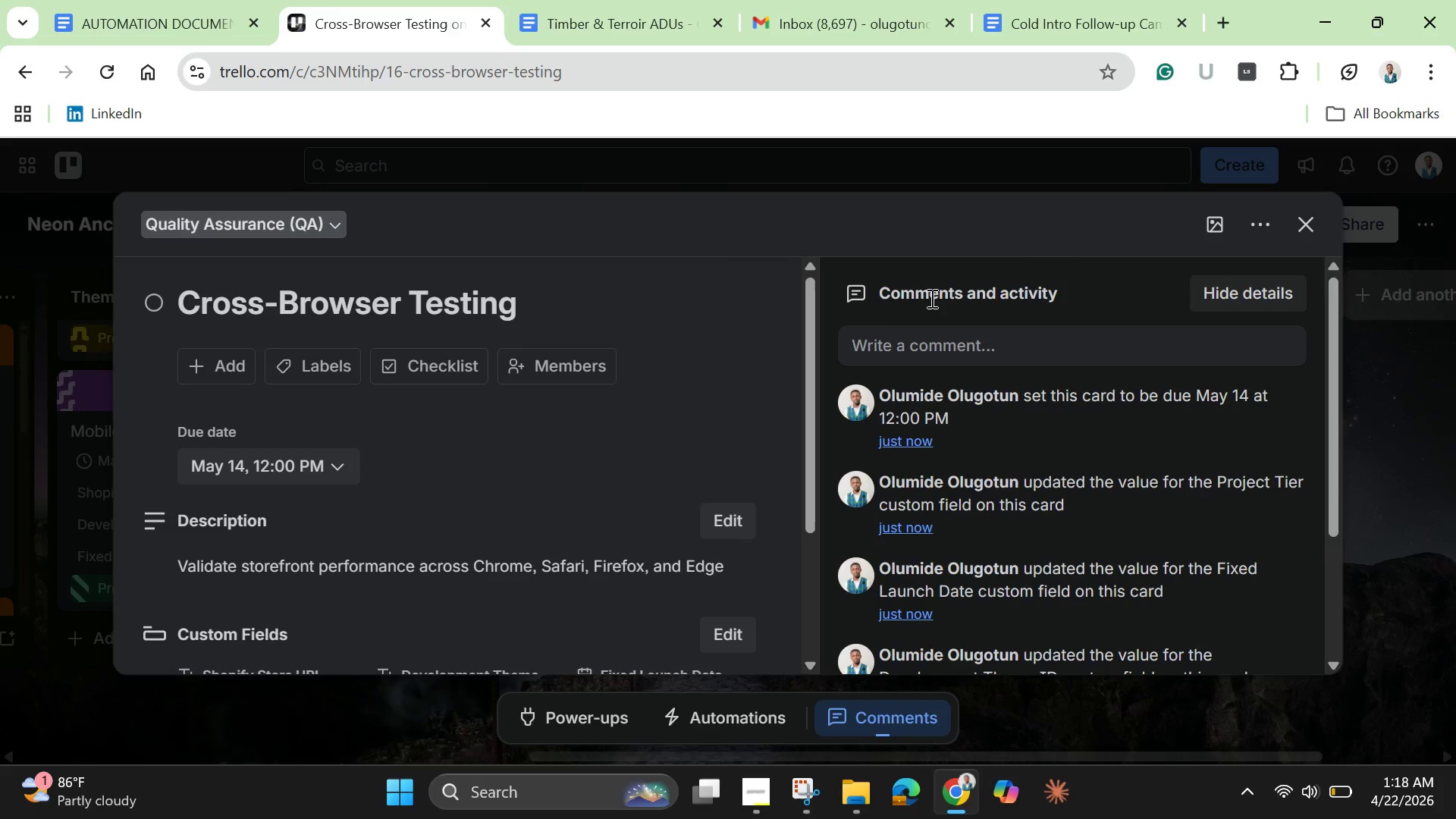 
left_click([1227, 224])
 